 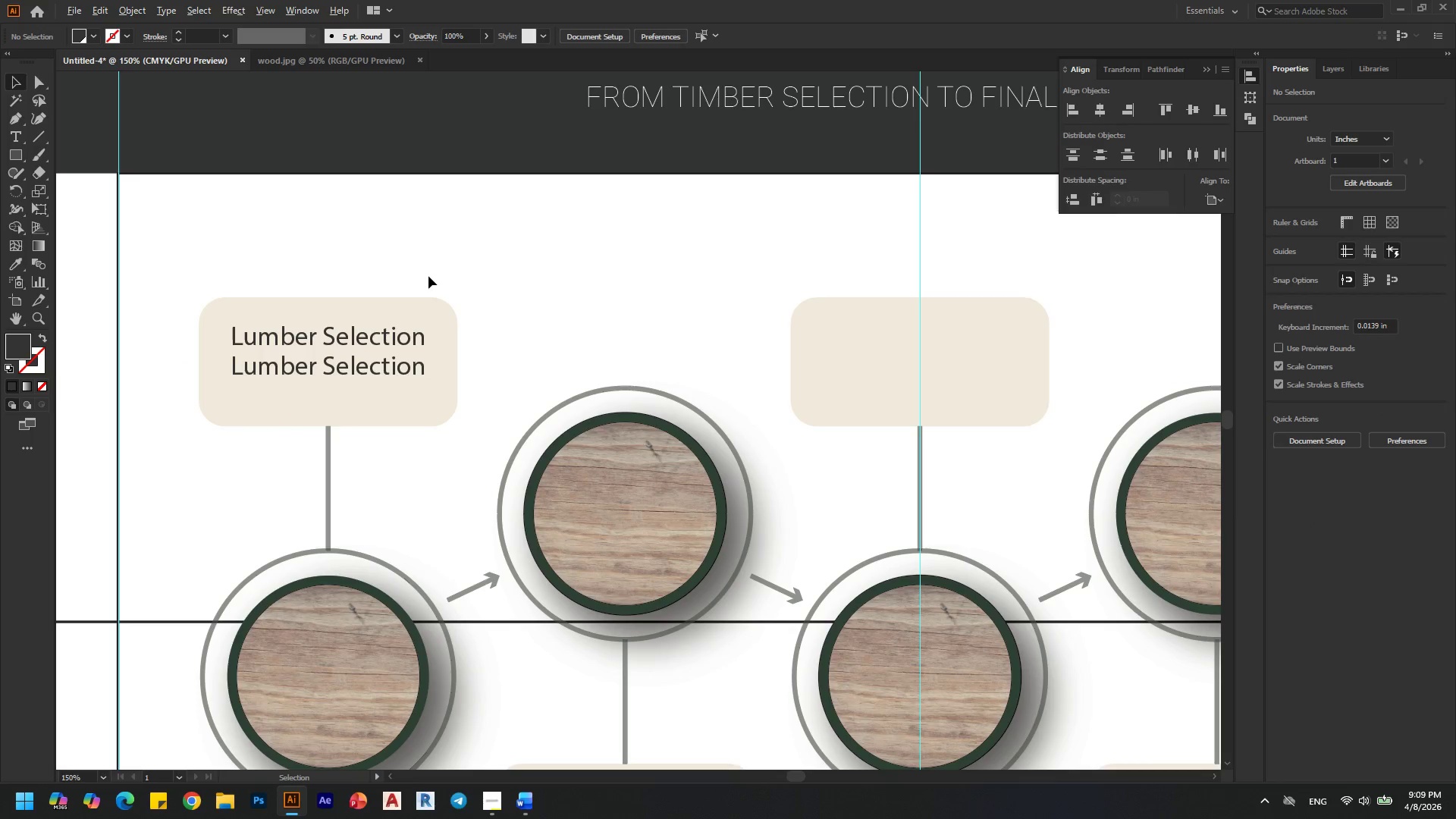 
key(Alt+AltLeft)
 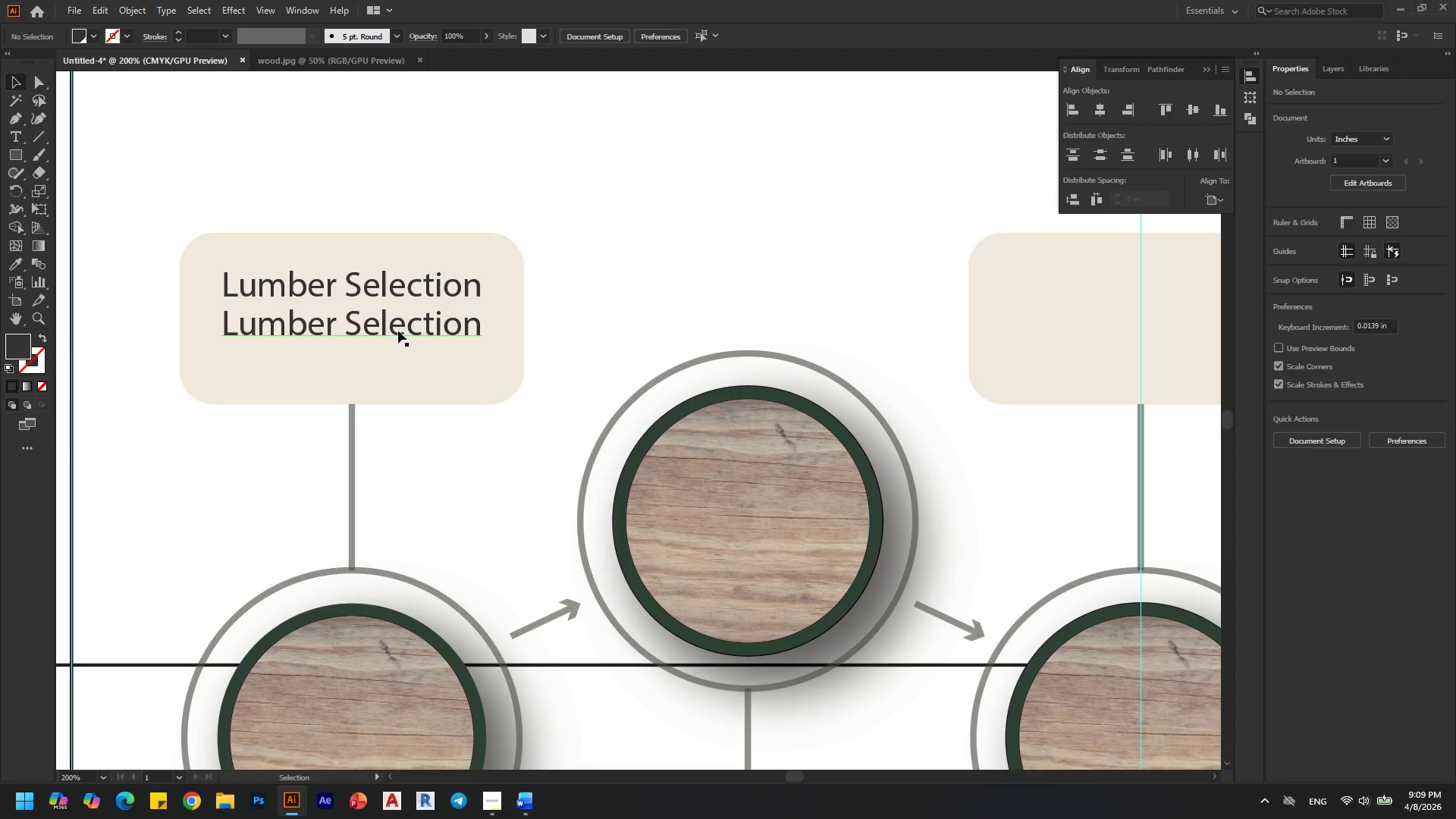 
left_click([398, 331])
 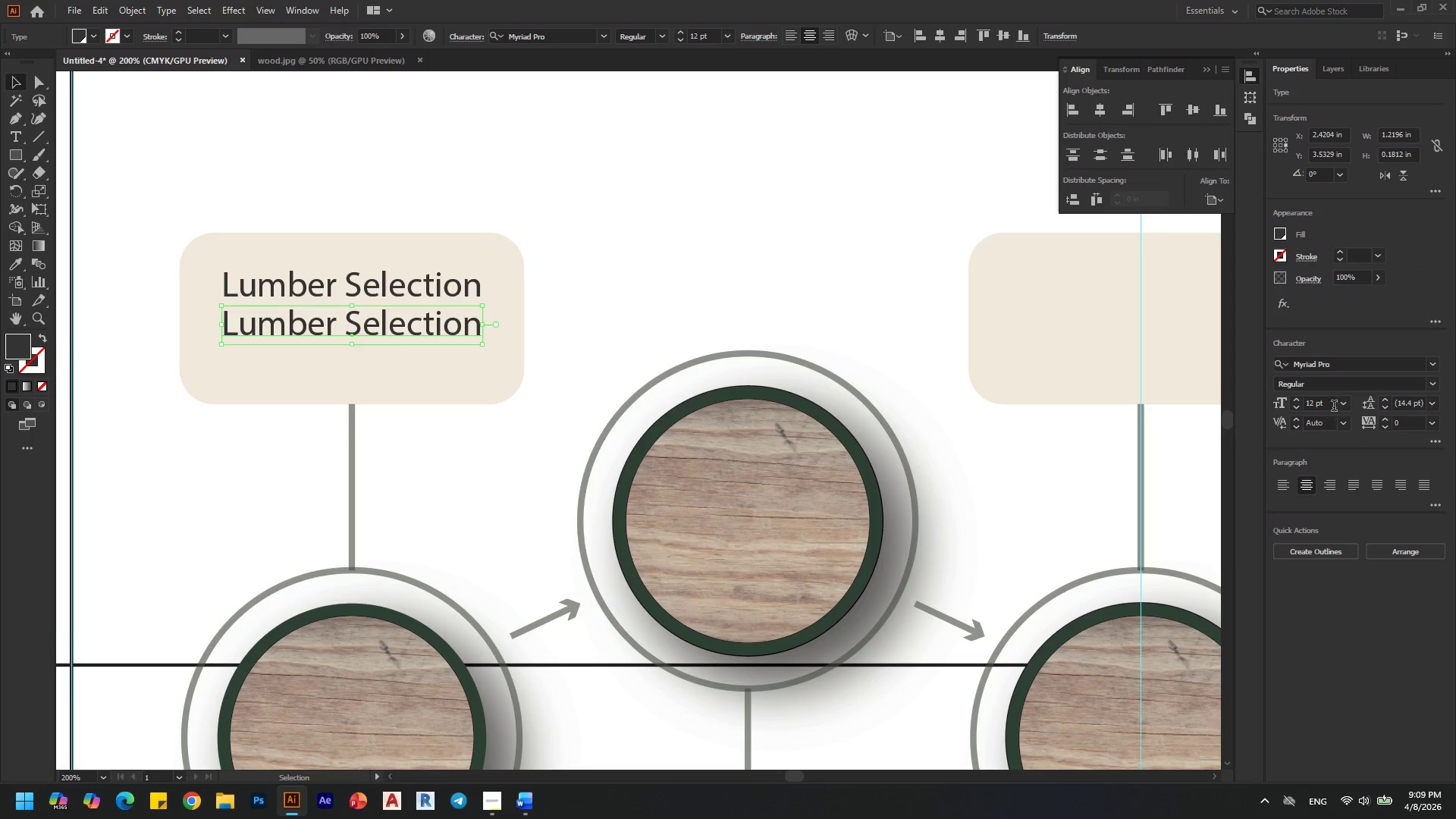 
scroll: coordinate [373, 344], scroll_direction: up, amount: 1.0
 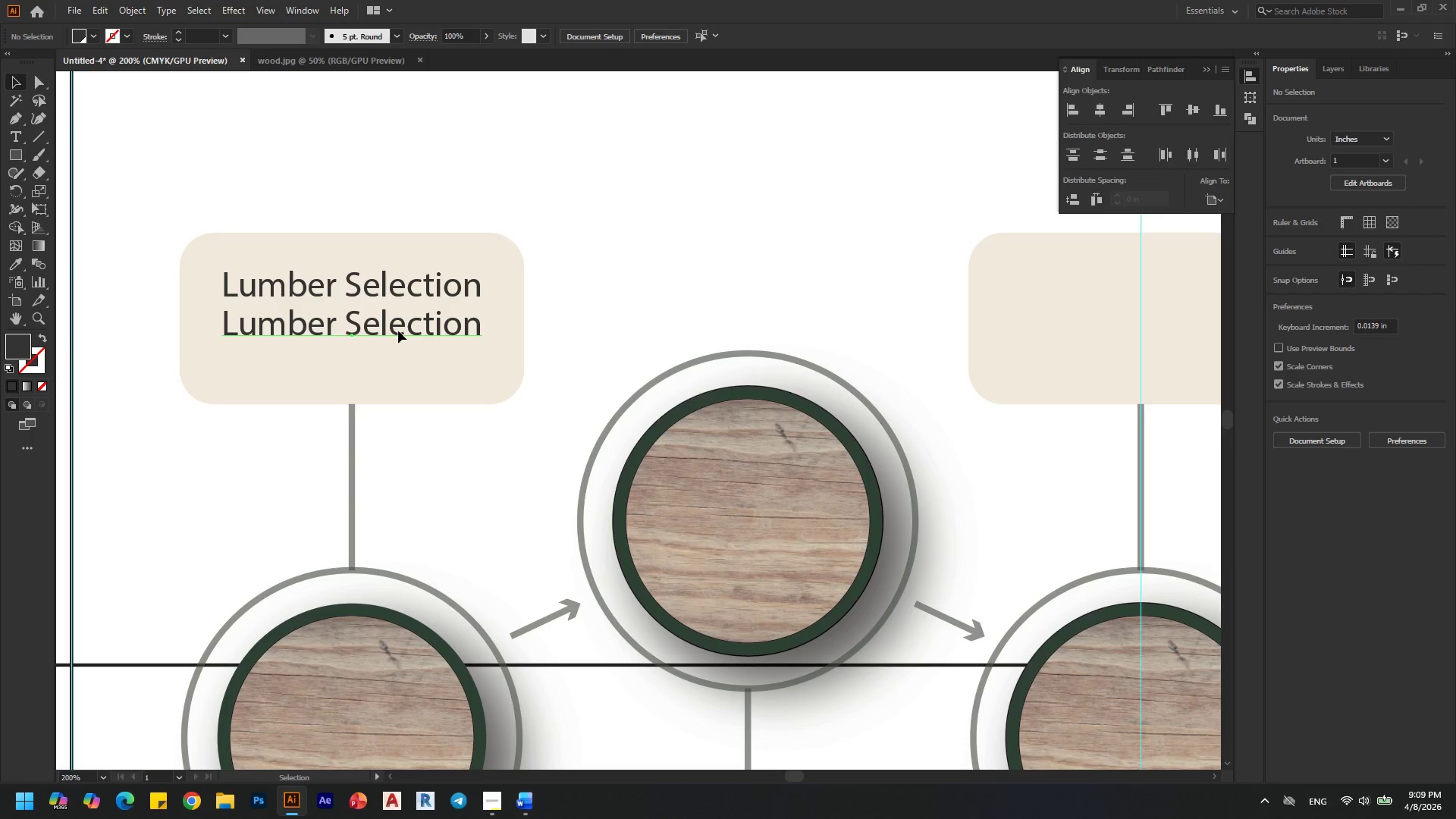 
left_click([1348, 404])
 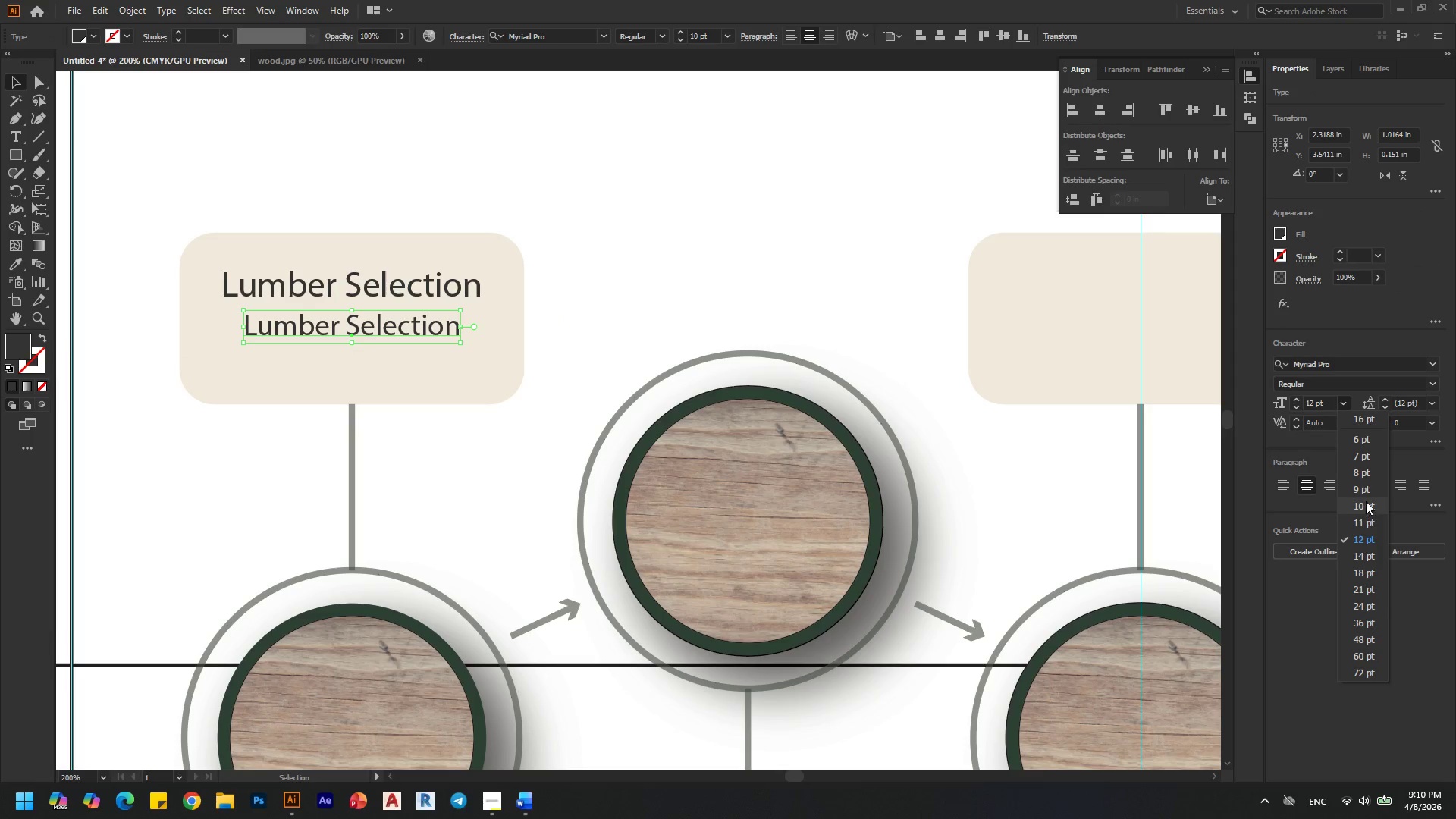 
wait(5.41)
 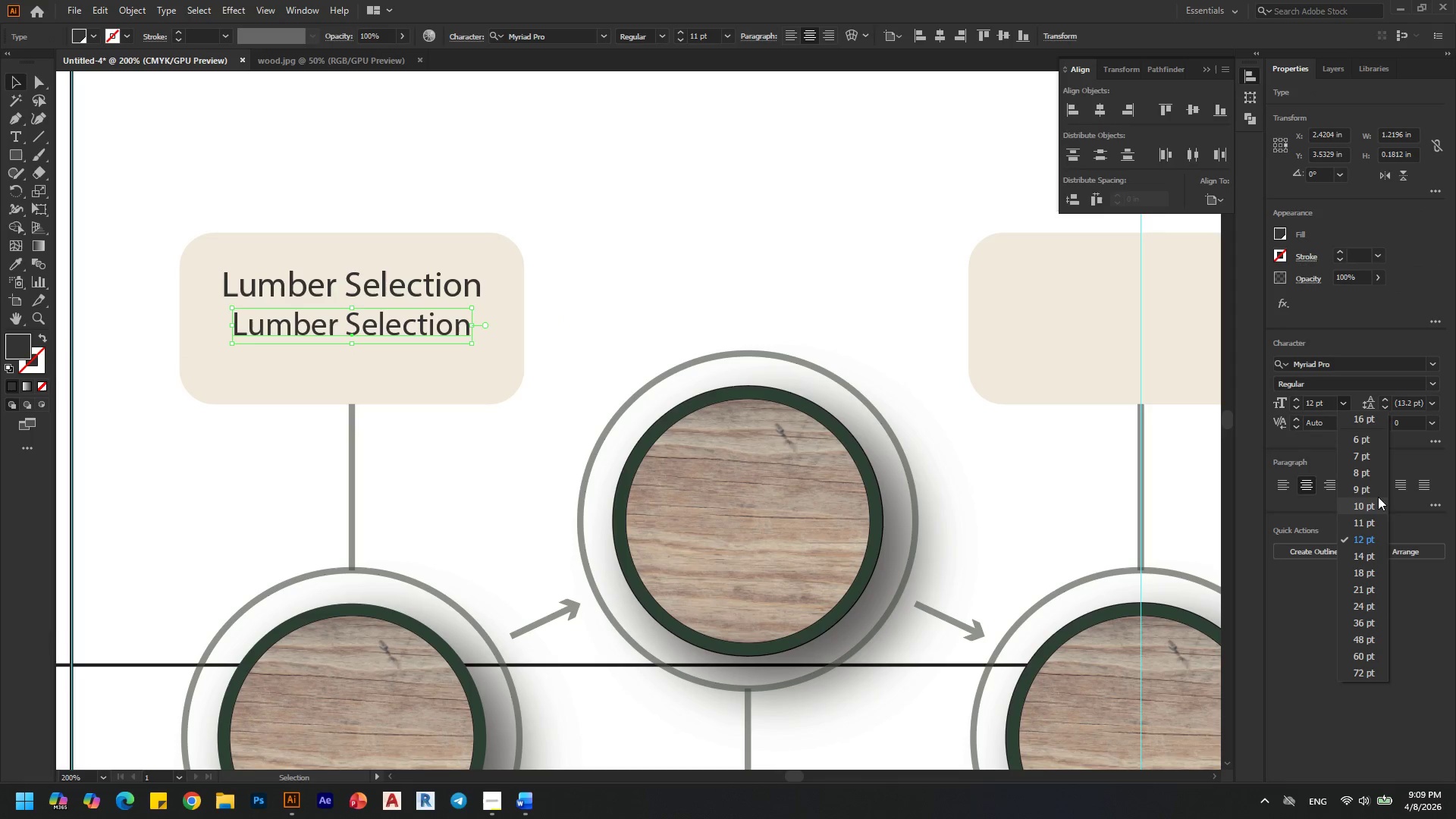 
left_click([1366, 492])
 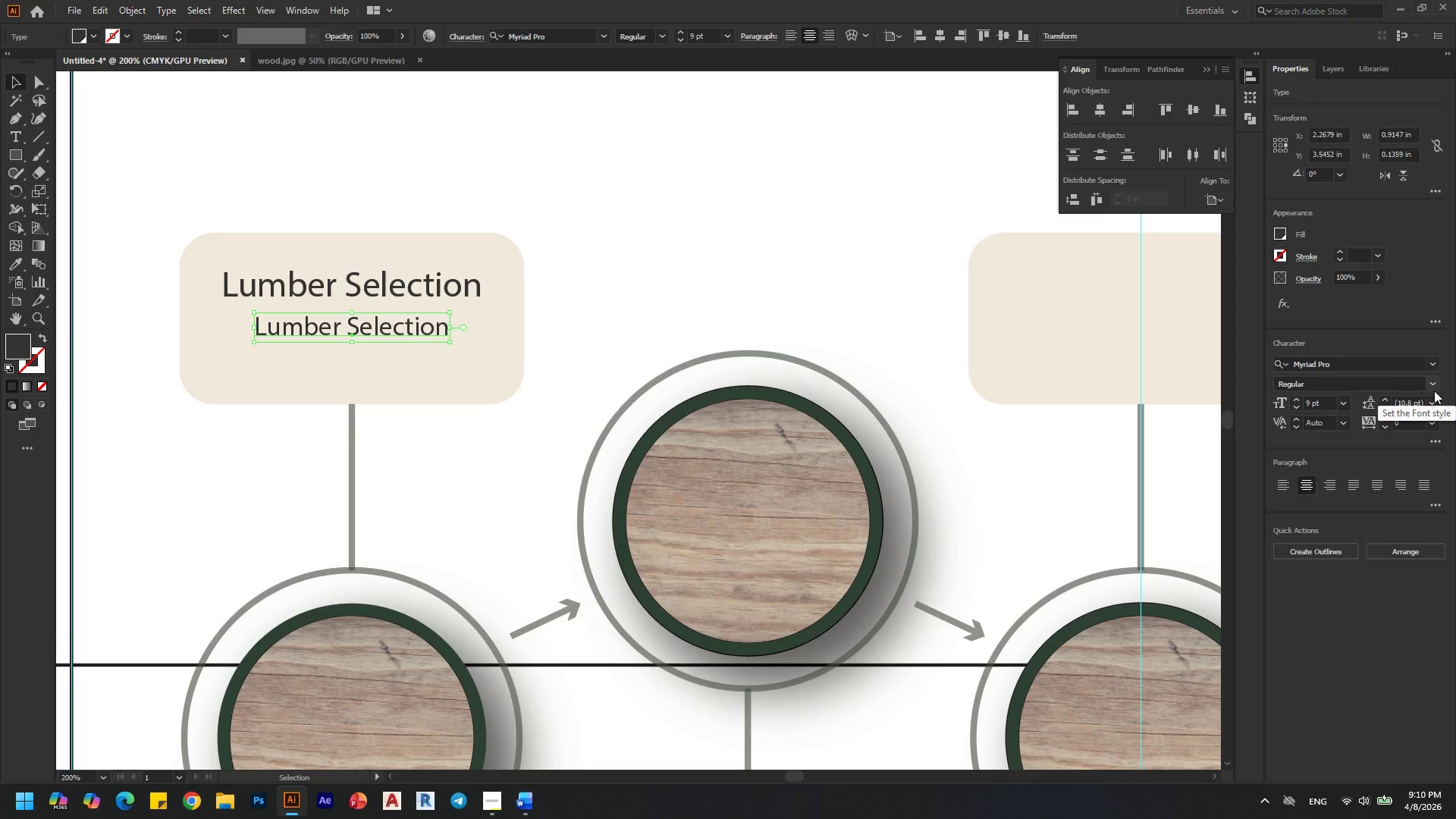 
left_click([1432, 362])
 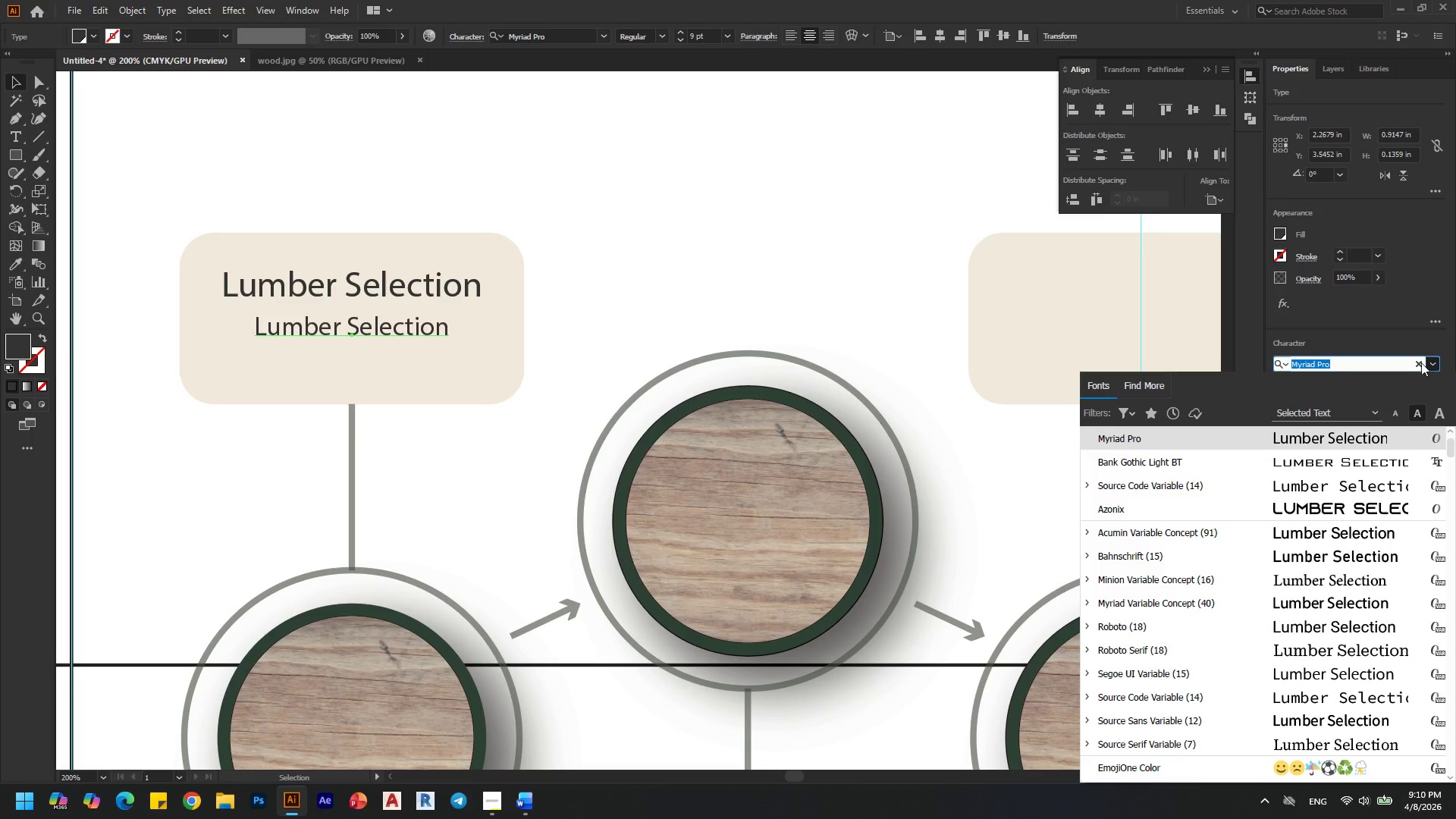 
left_click([656, 259])
 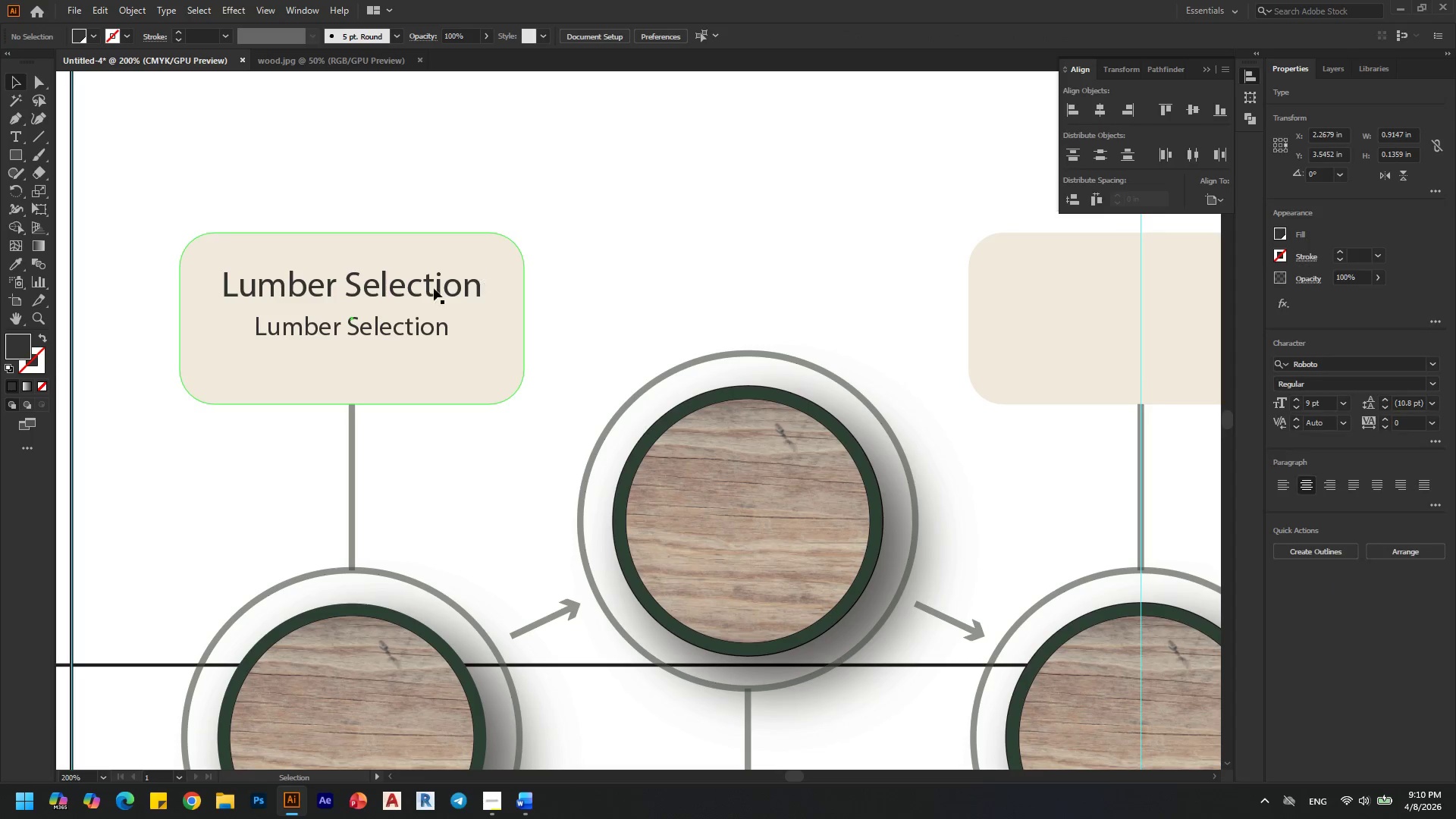 
left_click([414, 305])
 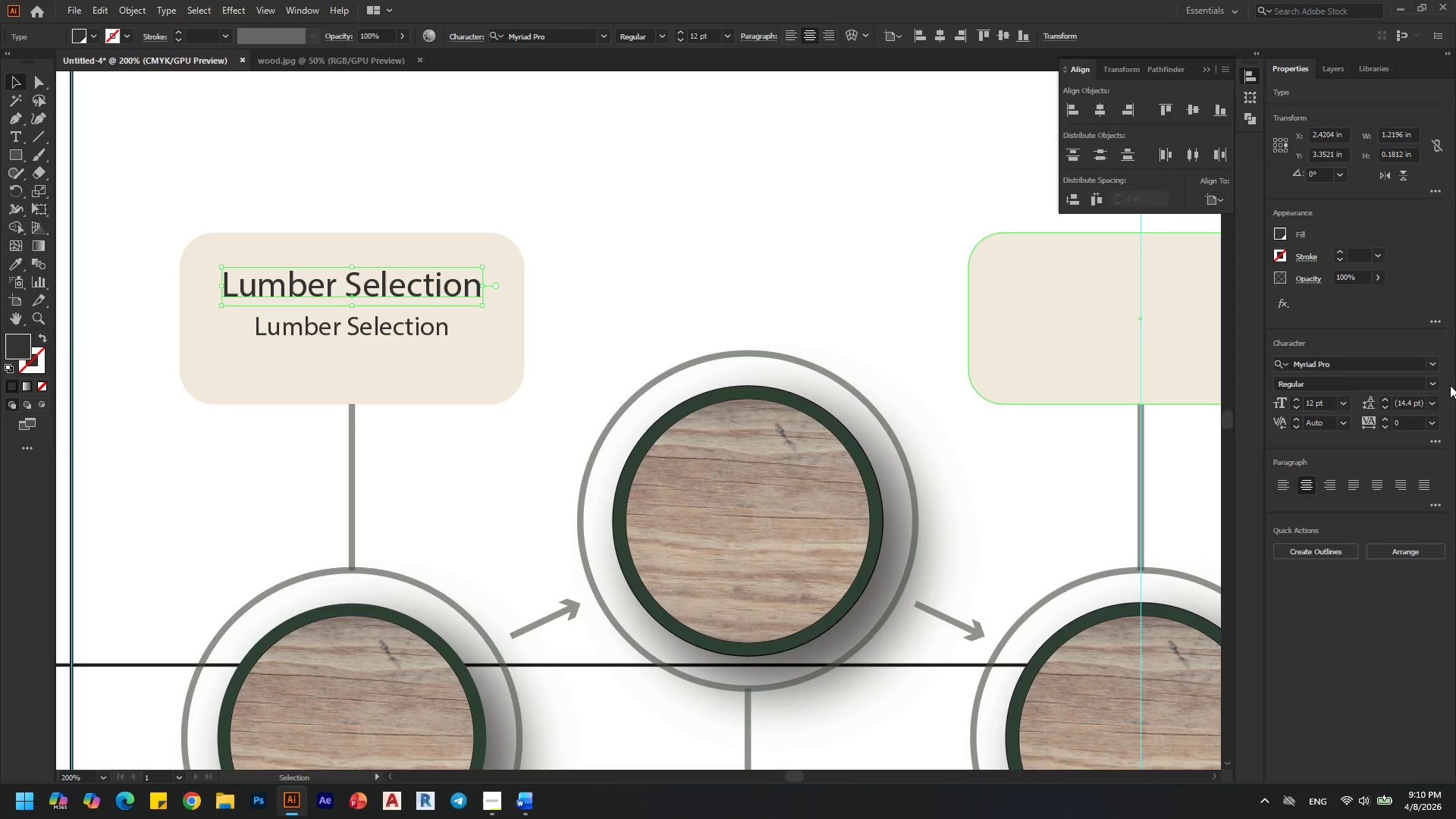 
left_click([1433, 369])
 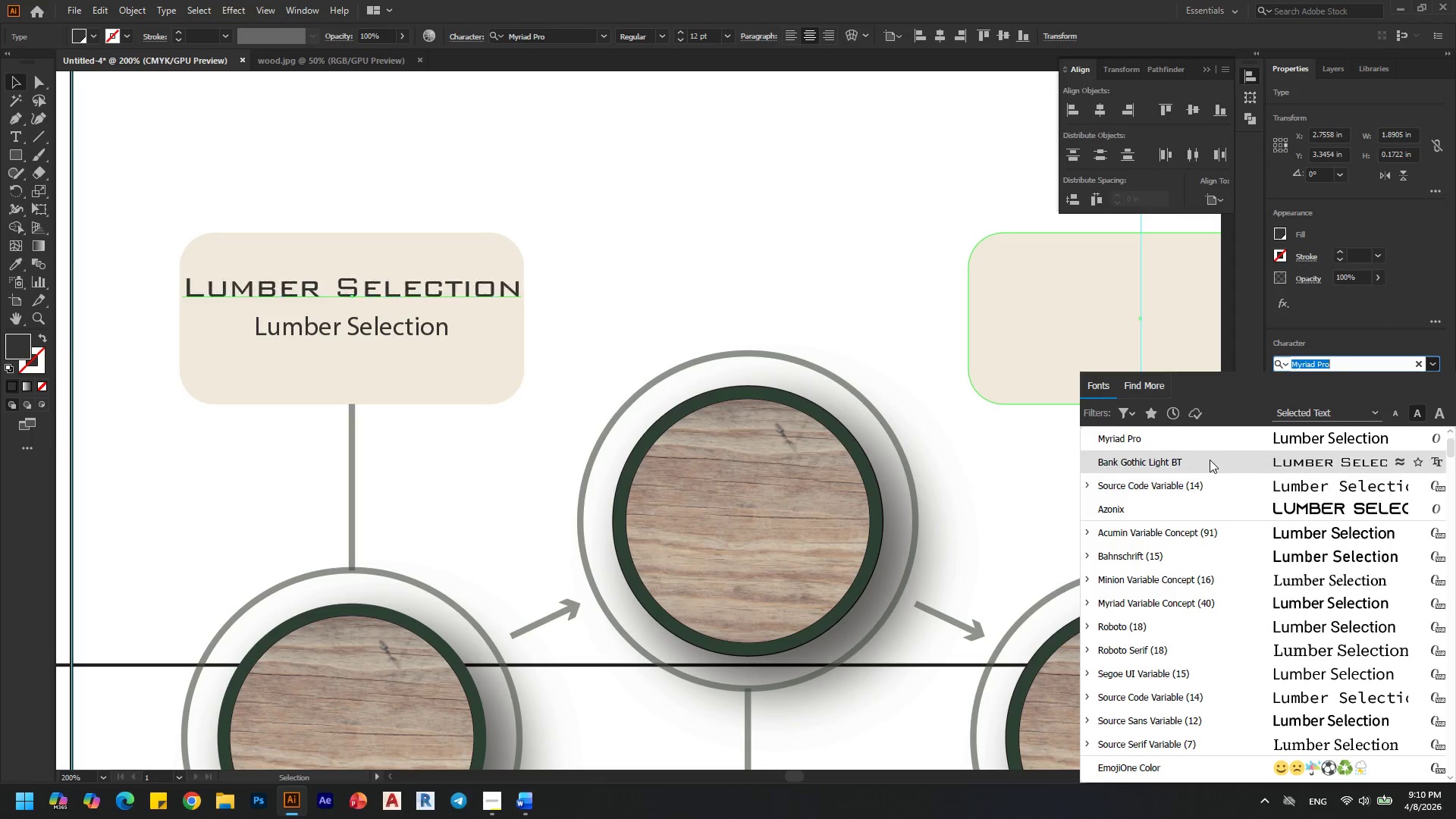 
scroll: coordinate [1214, 482], scroll_direction: up, amount: 7.0
 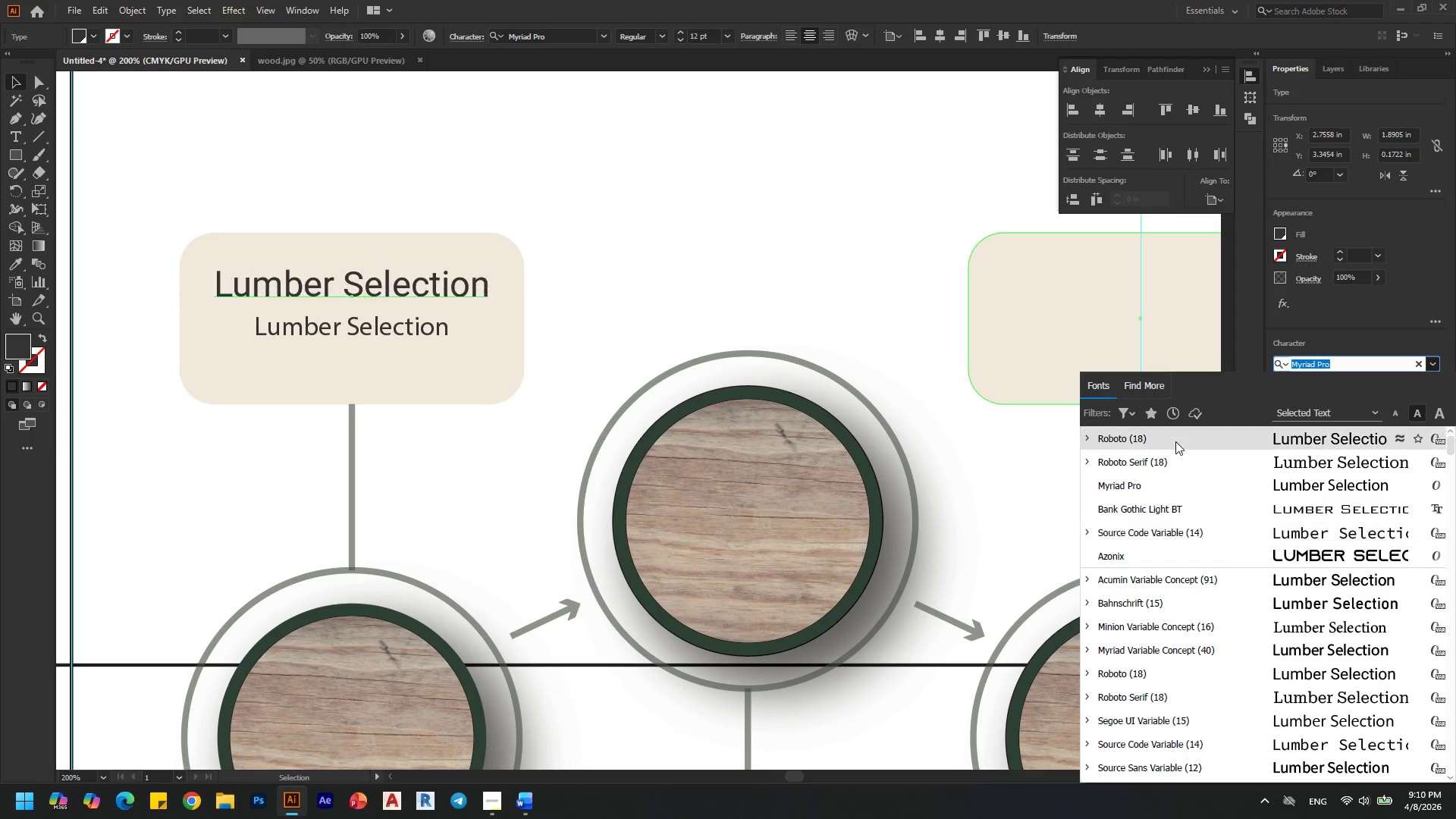 
left_click([1175, 441])
 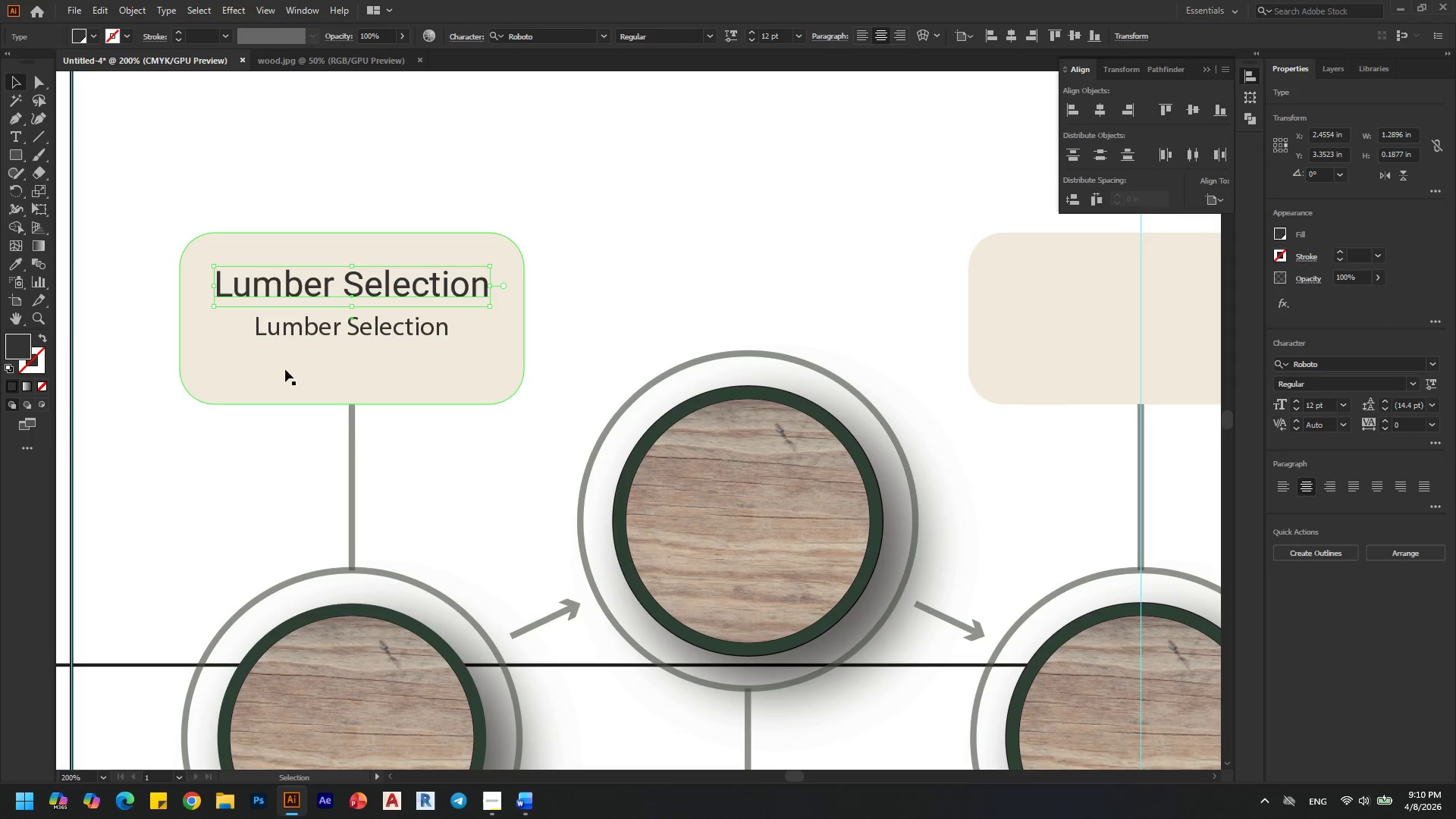 
left_click([371, 332])
 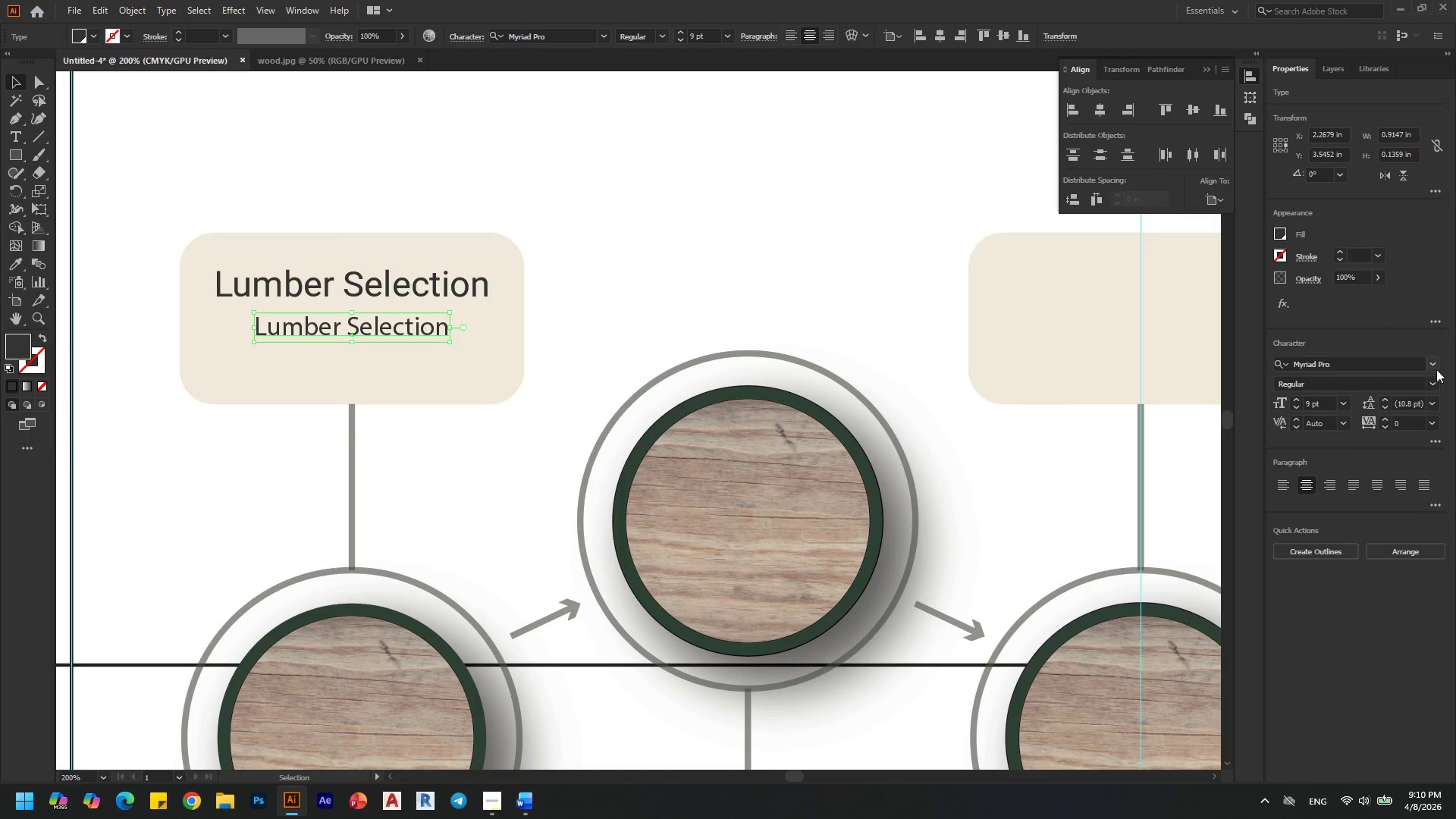 
left_click([1436, 369])
 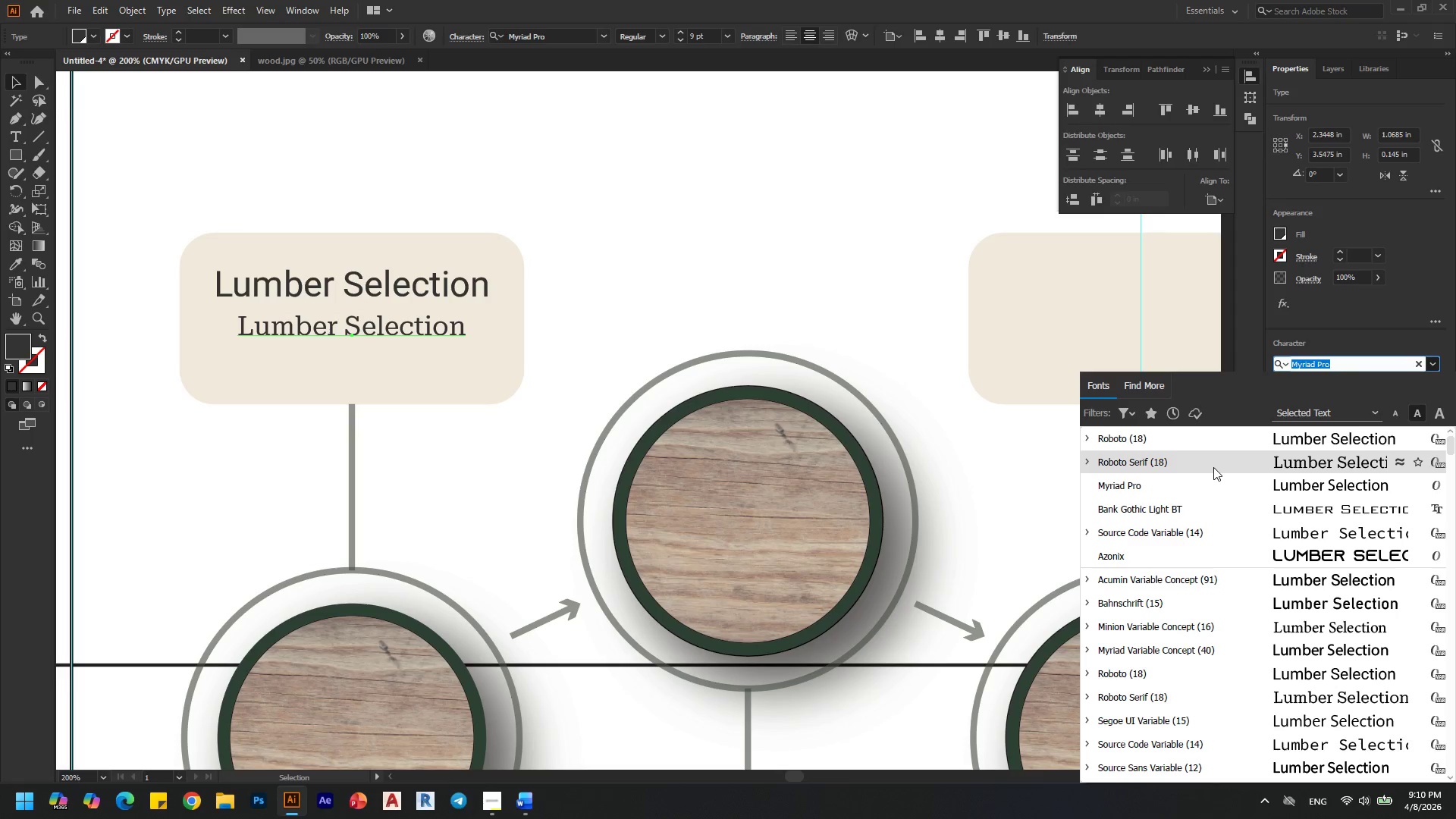 
left_click([1210, 459])
 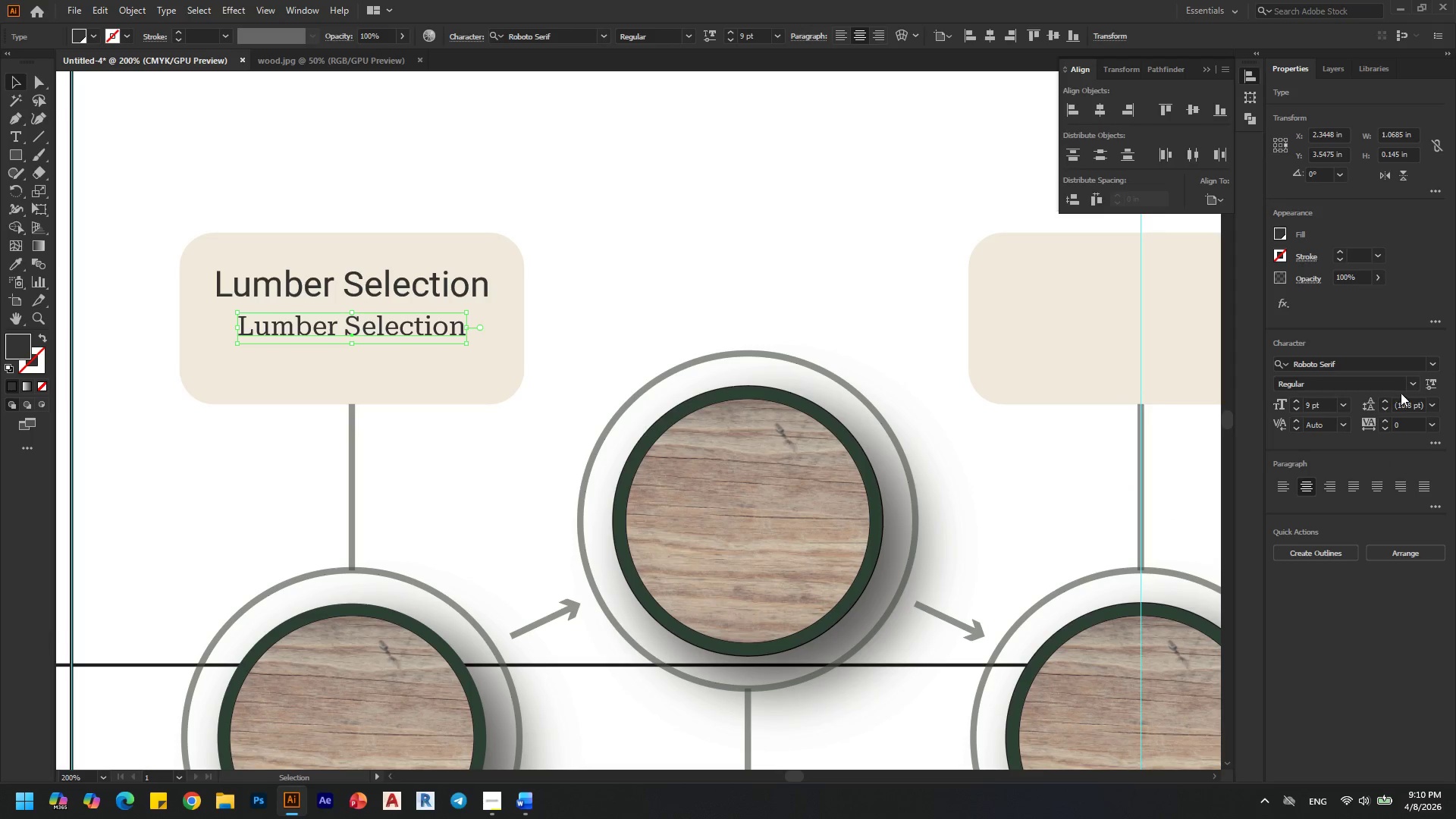 
left_click([1417, 378])
 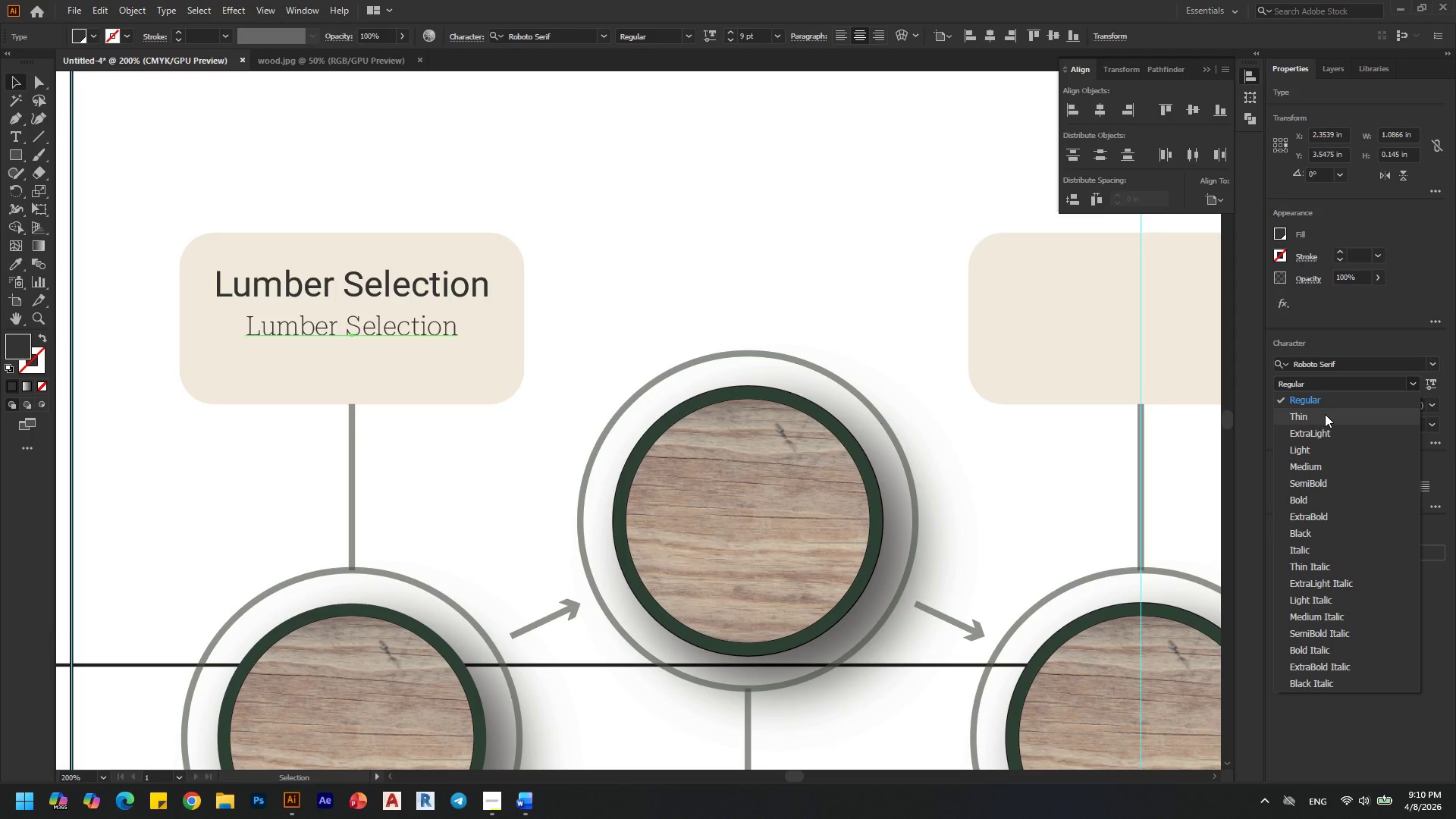 
left_click([1325, 414])
 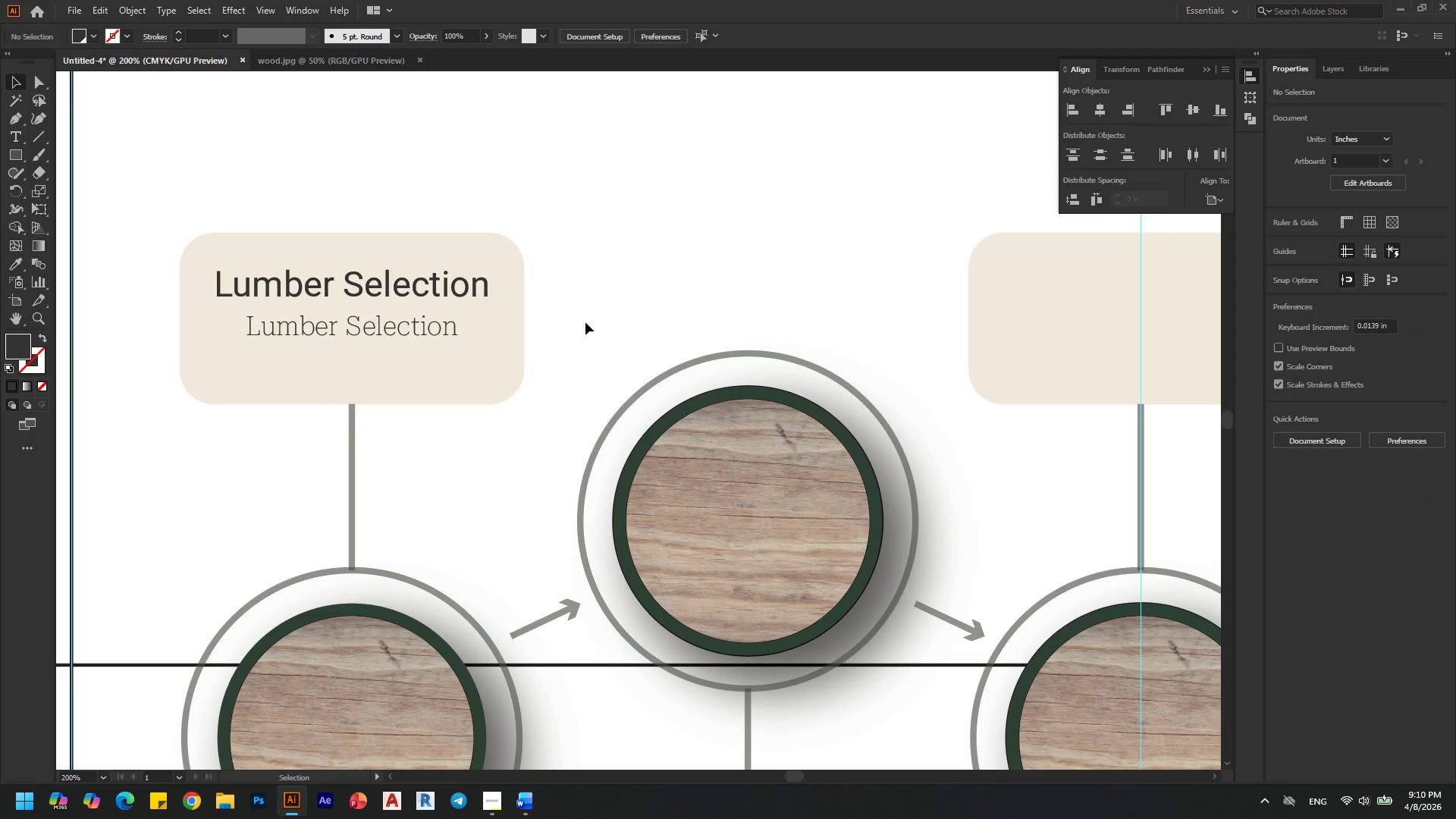 
wait(5.2)
 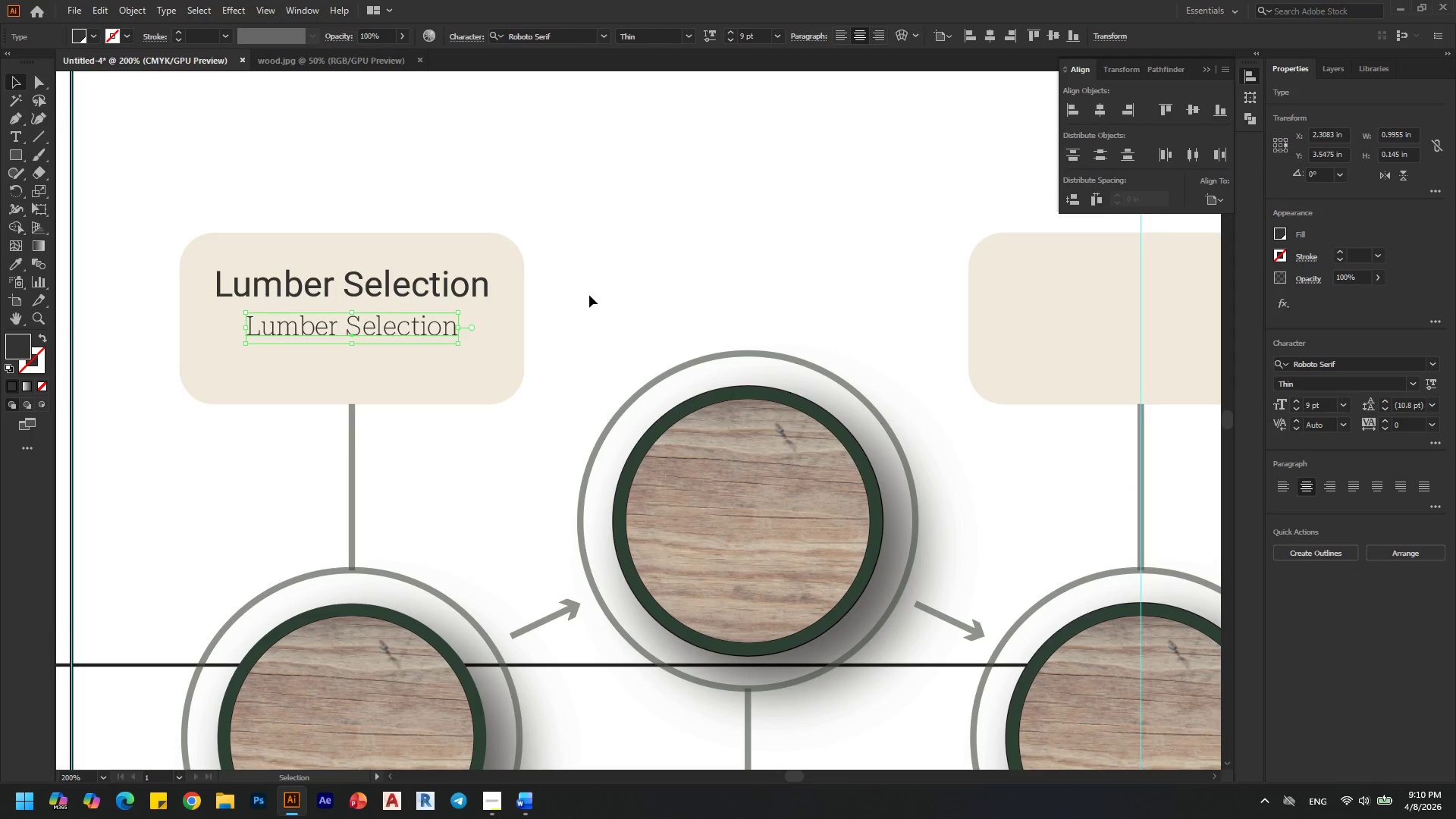 
left_click([449, 329])
 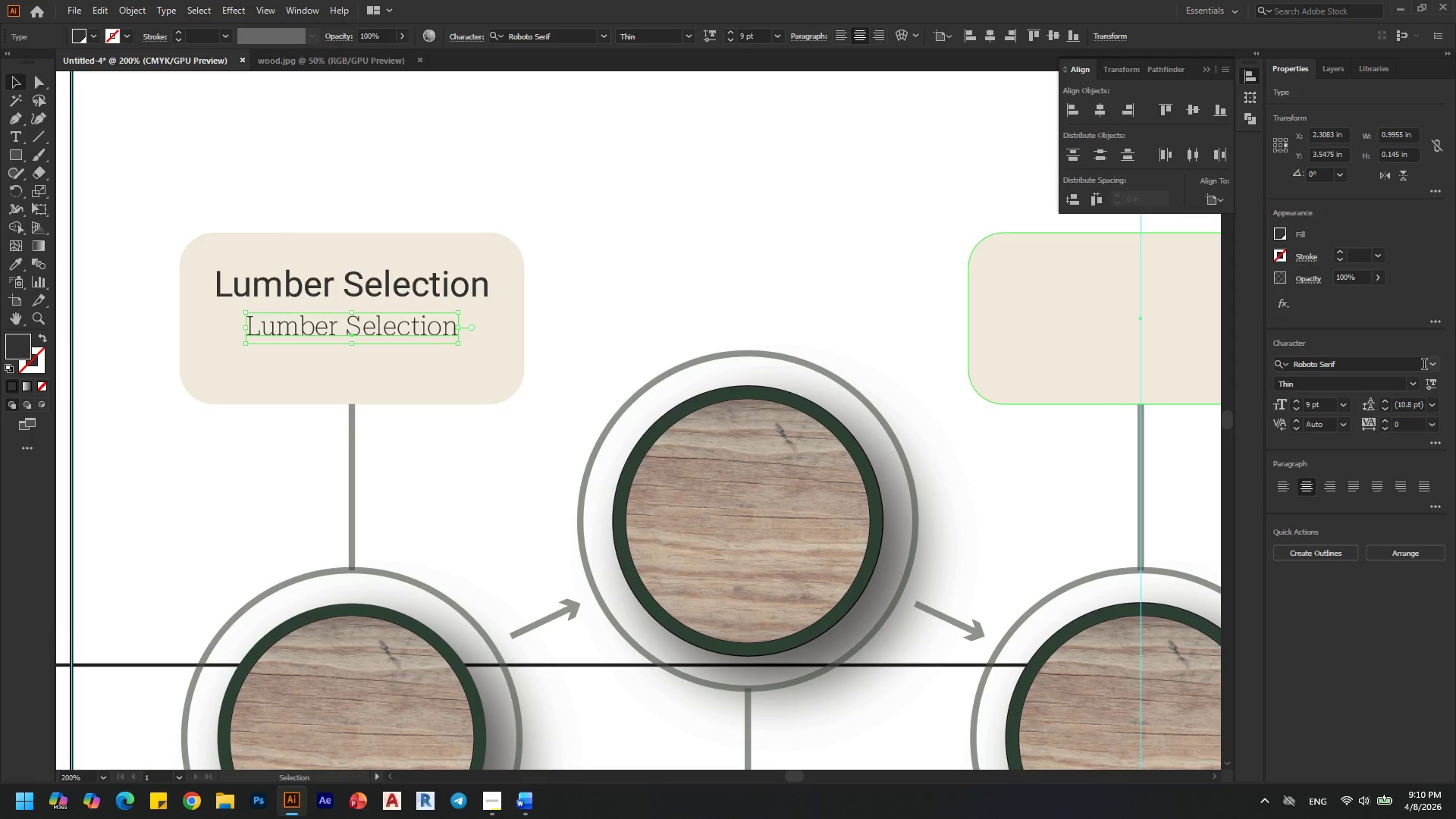 
left_click([1408, 381])
 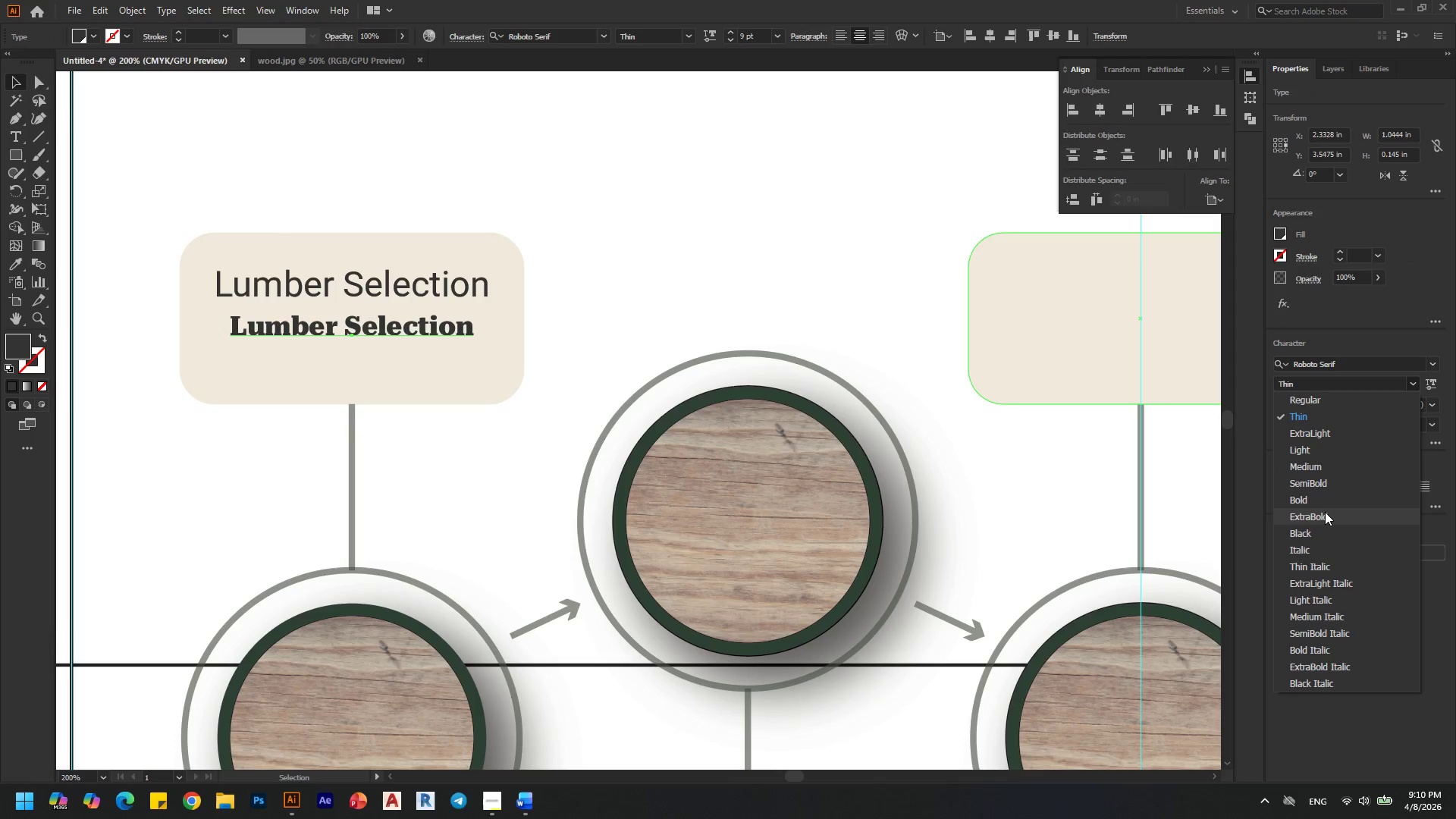 
wait(12.42)
 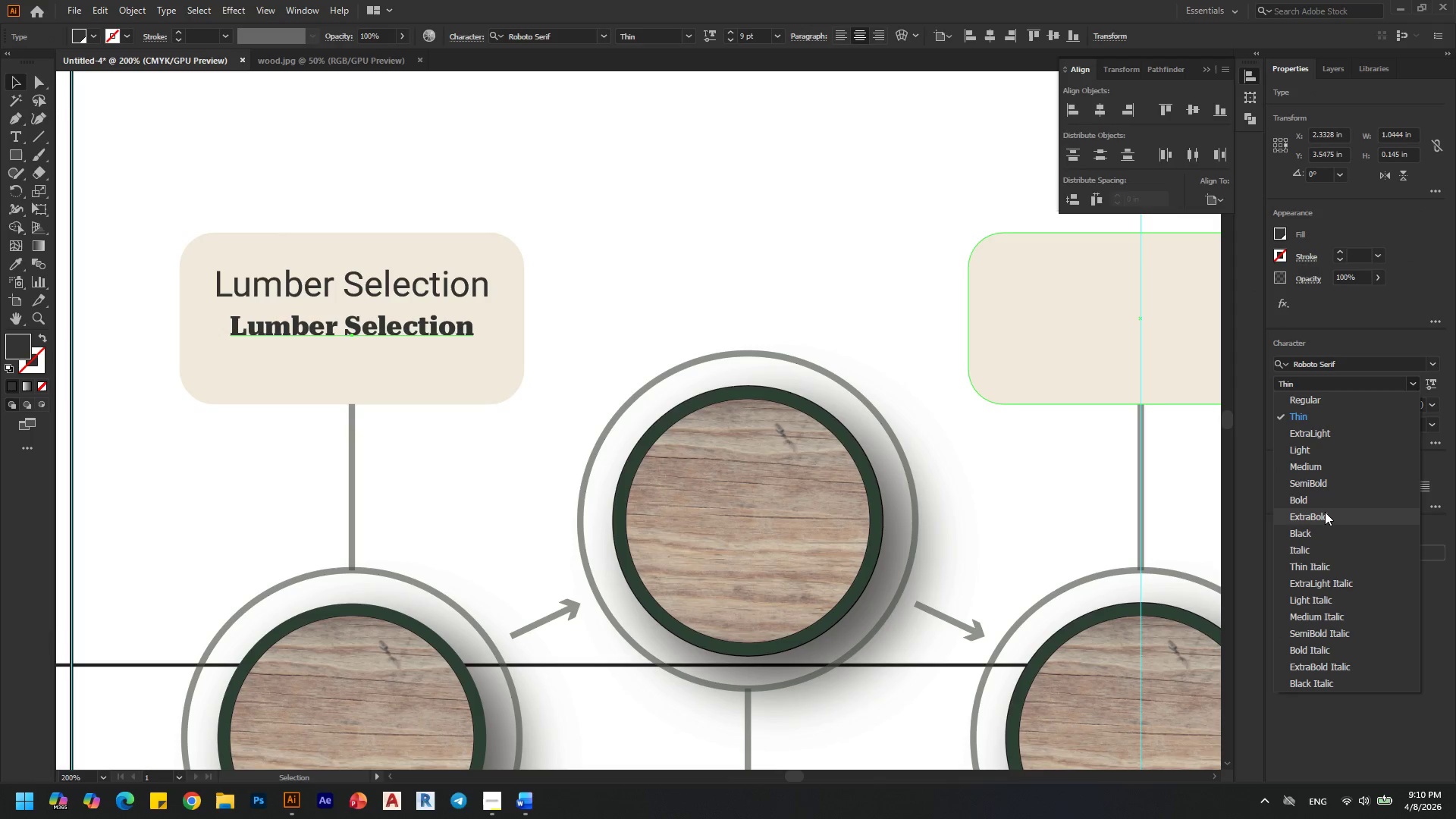 
left_click([1324, 429])
 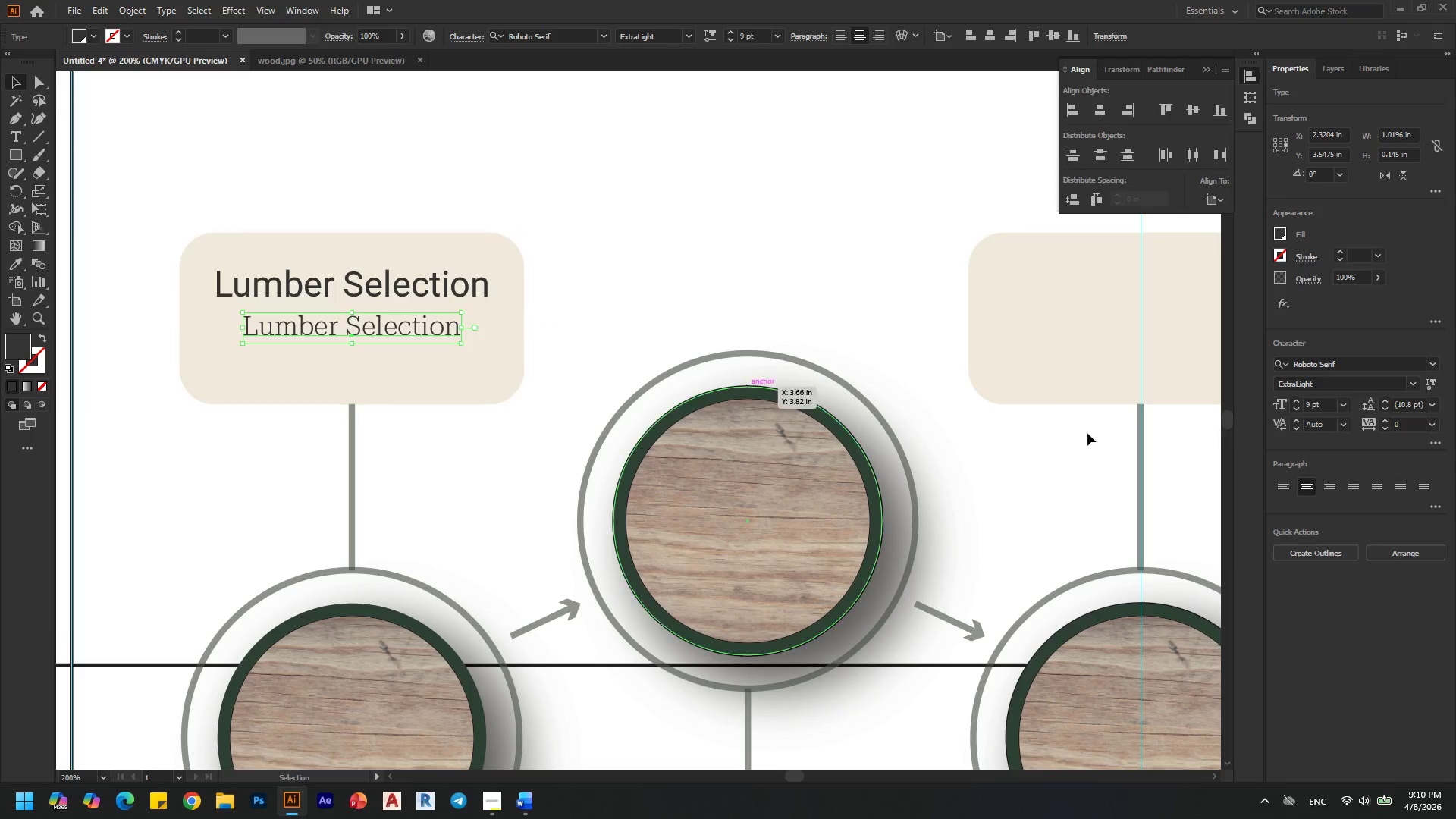 
left_click([1344, 405])
 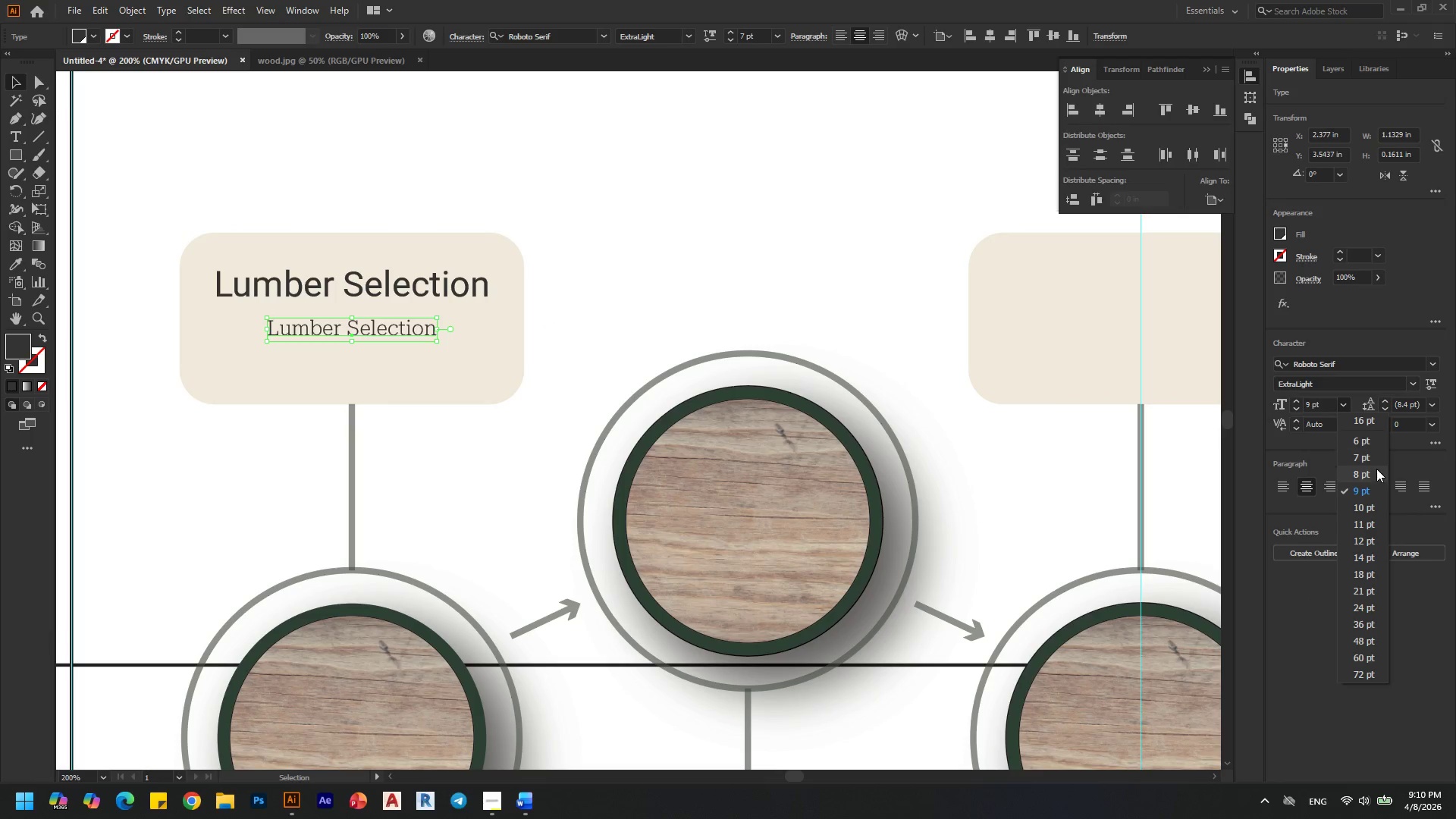 
left_click([1376, 469])
 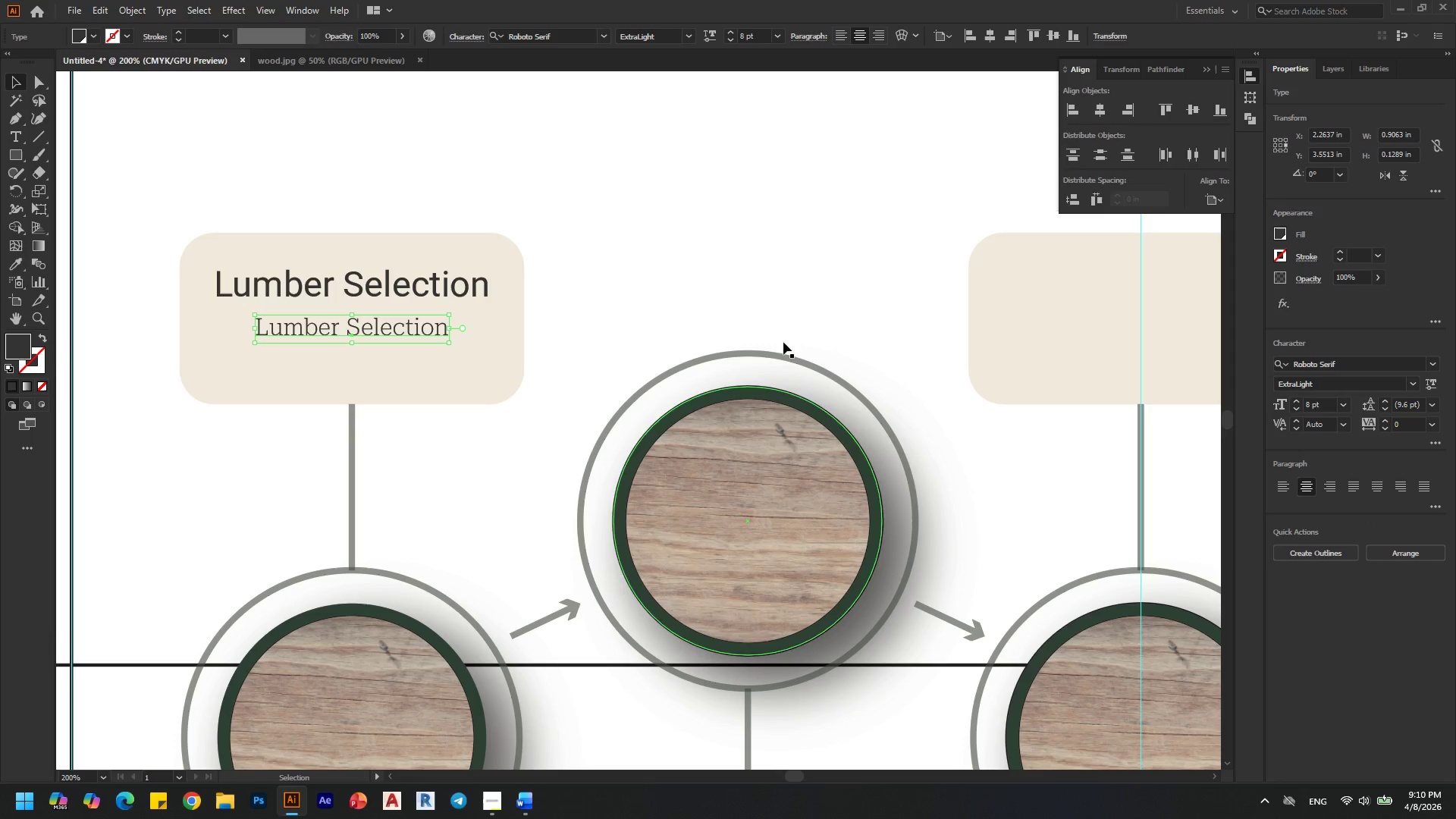 
left_click([676, 218])
 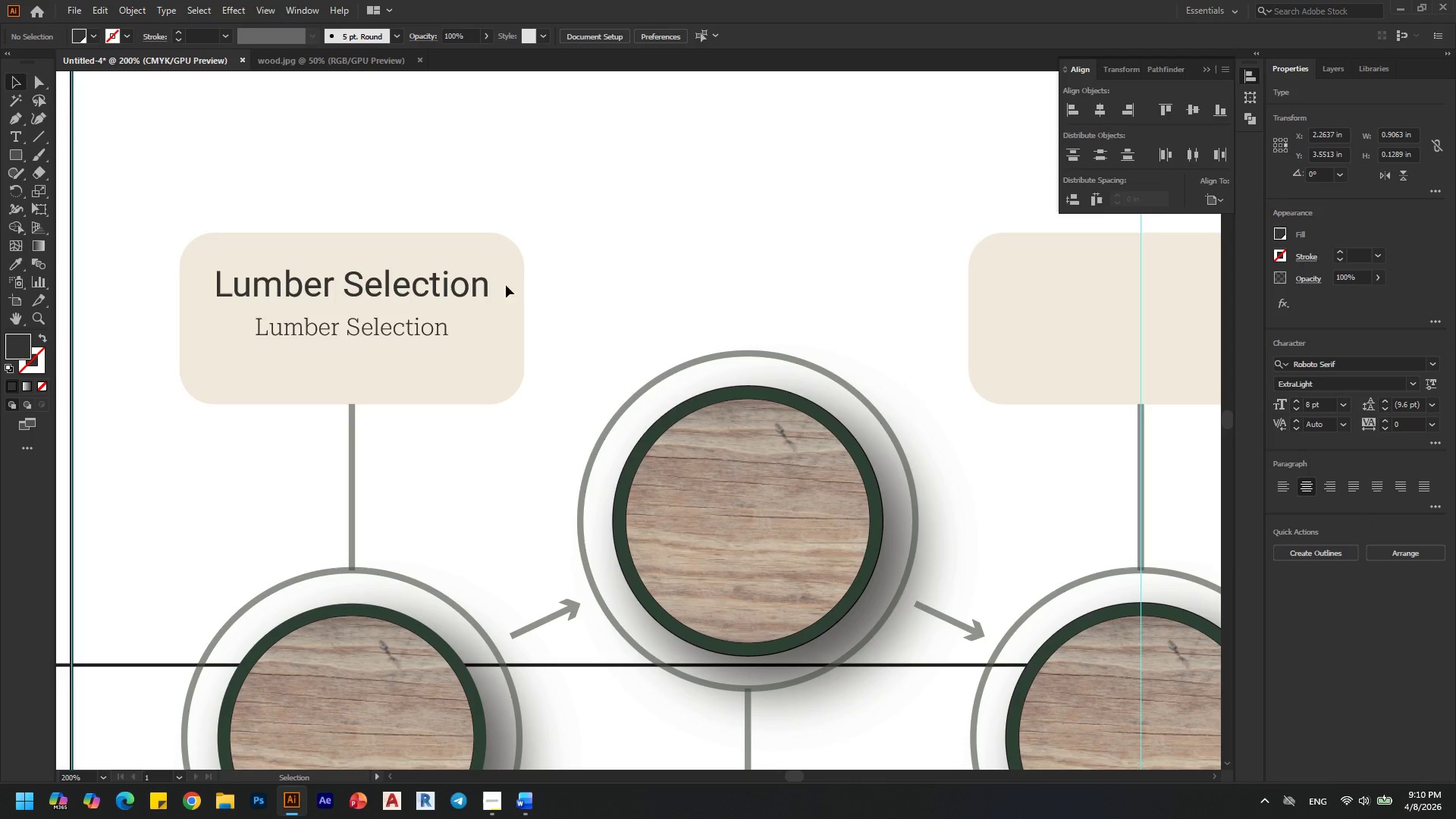 
hold_key(key=AltLeft, duration=0.36)
scroll: coordinate [392, 308], scroll_direction: down, amount: 1.0
 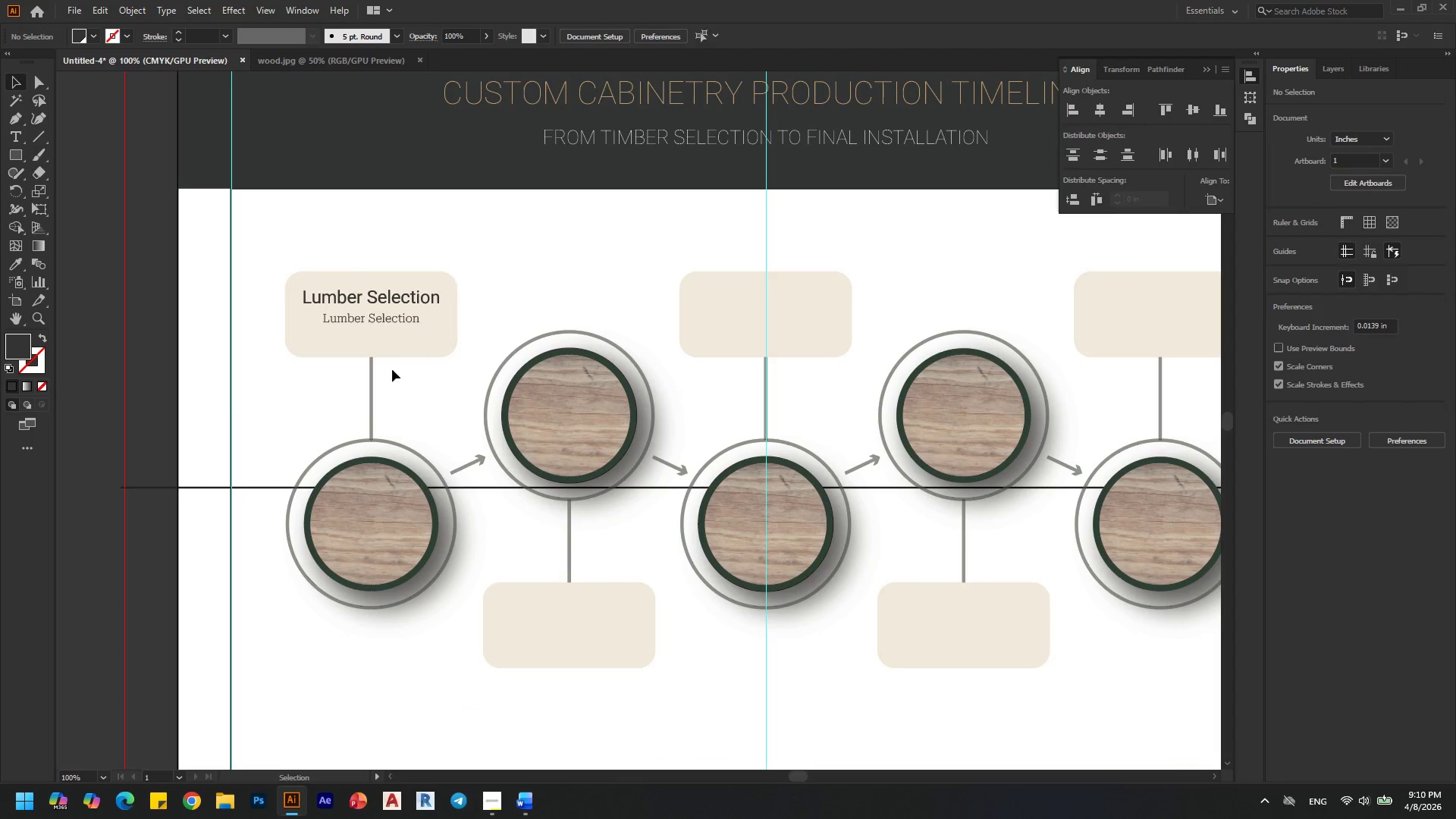 
key(Alt+AltLeft)
 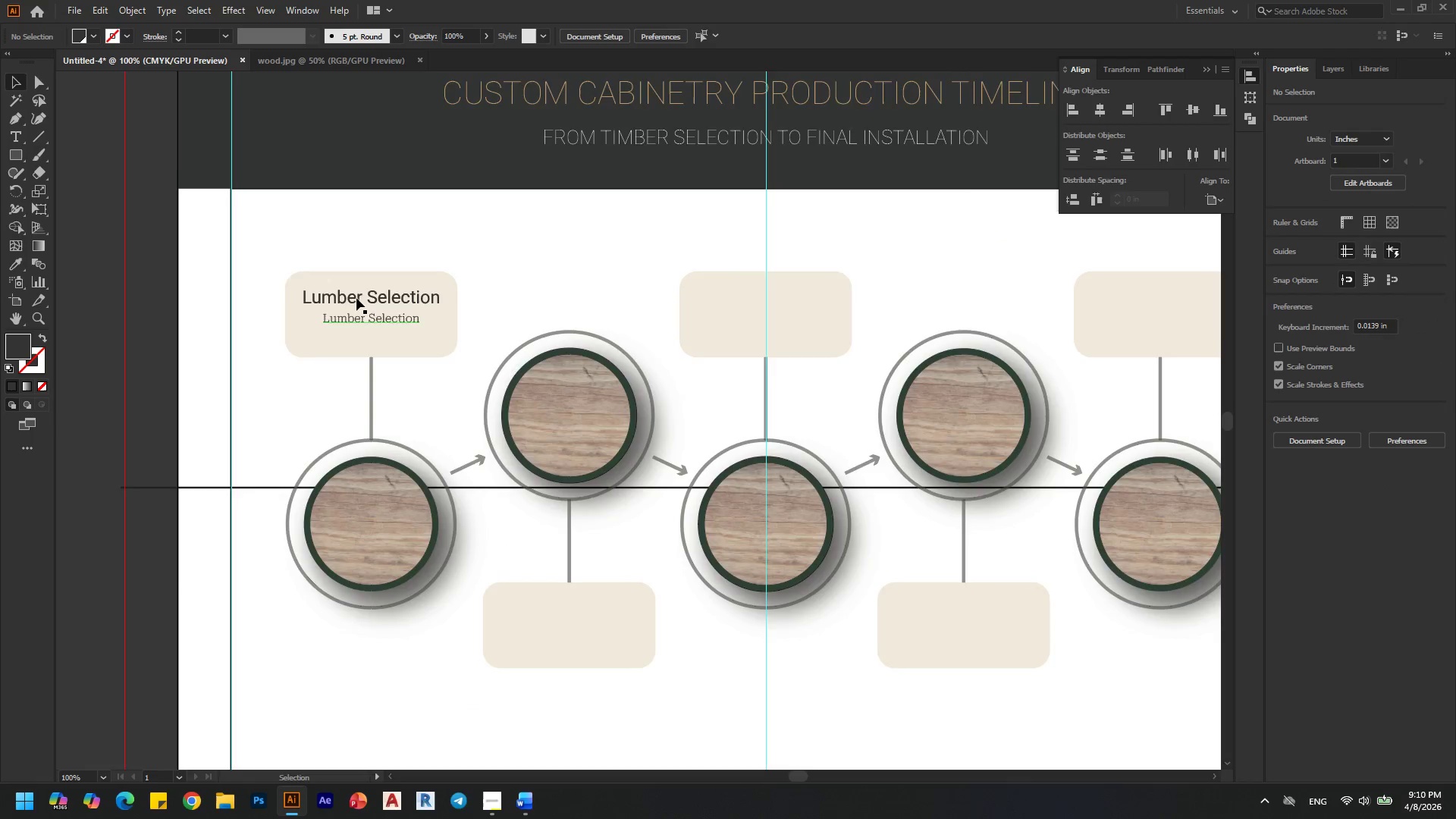 
left_click([401, 298])
 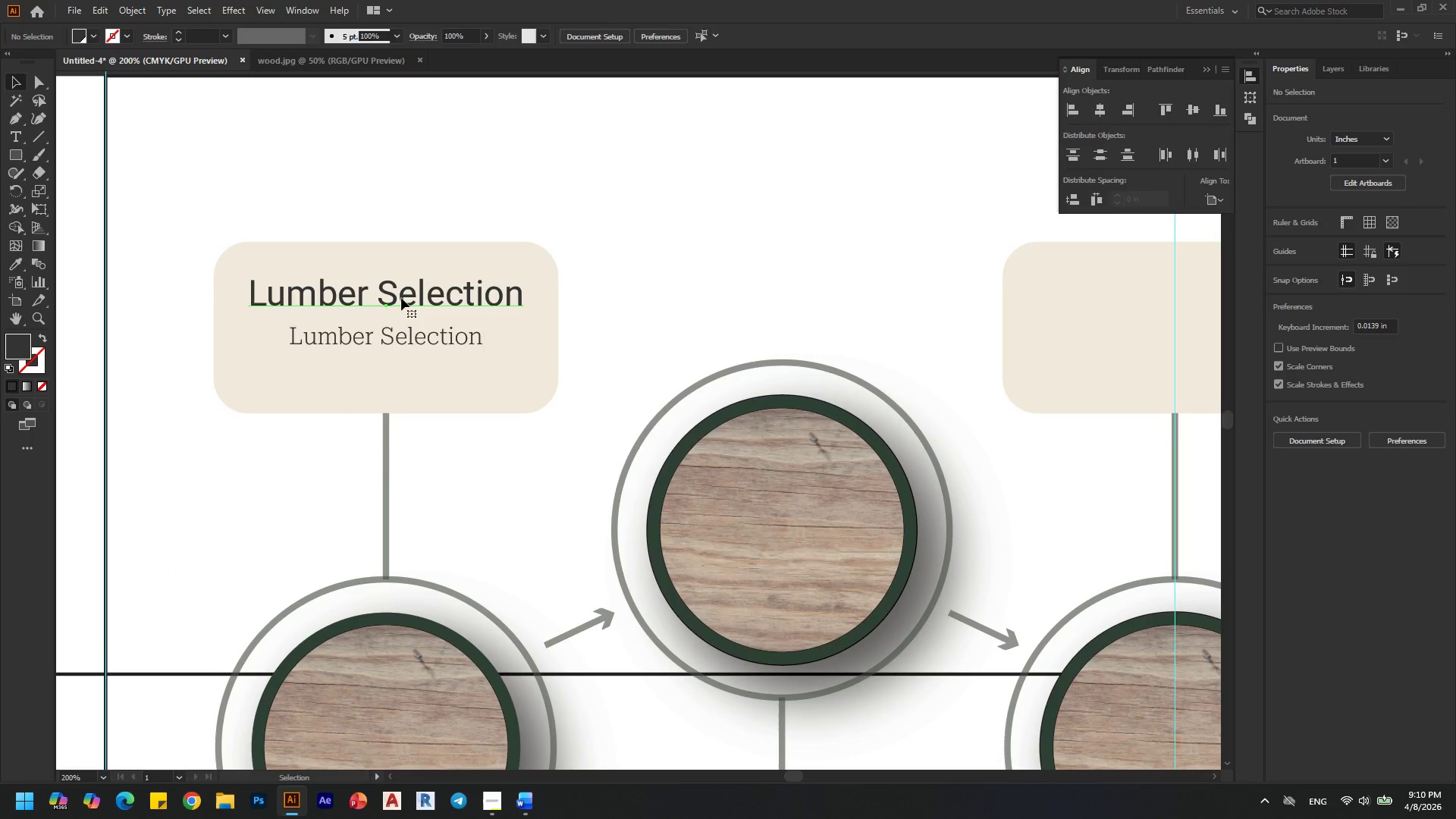 
scroll: coordinate [356, 298], scroll_direction: up, amount: 2.0
 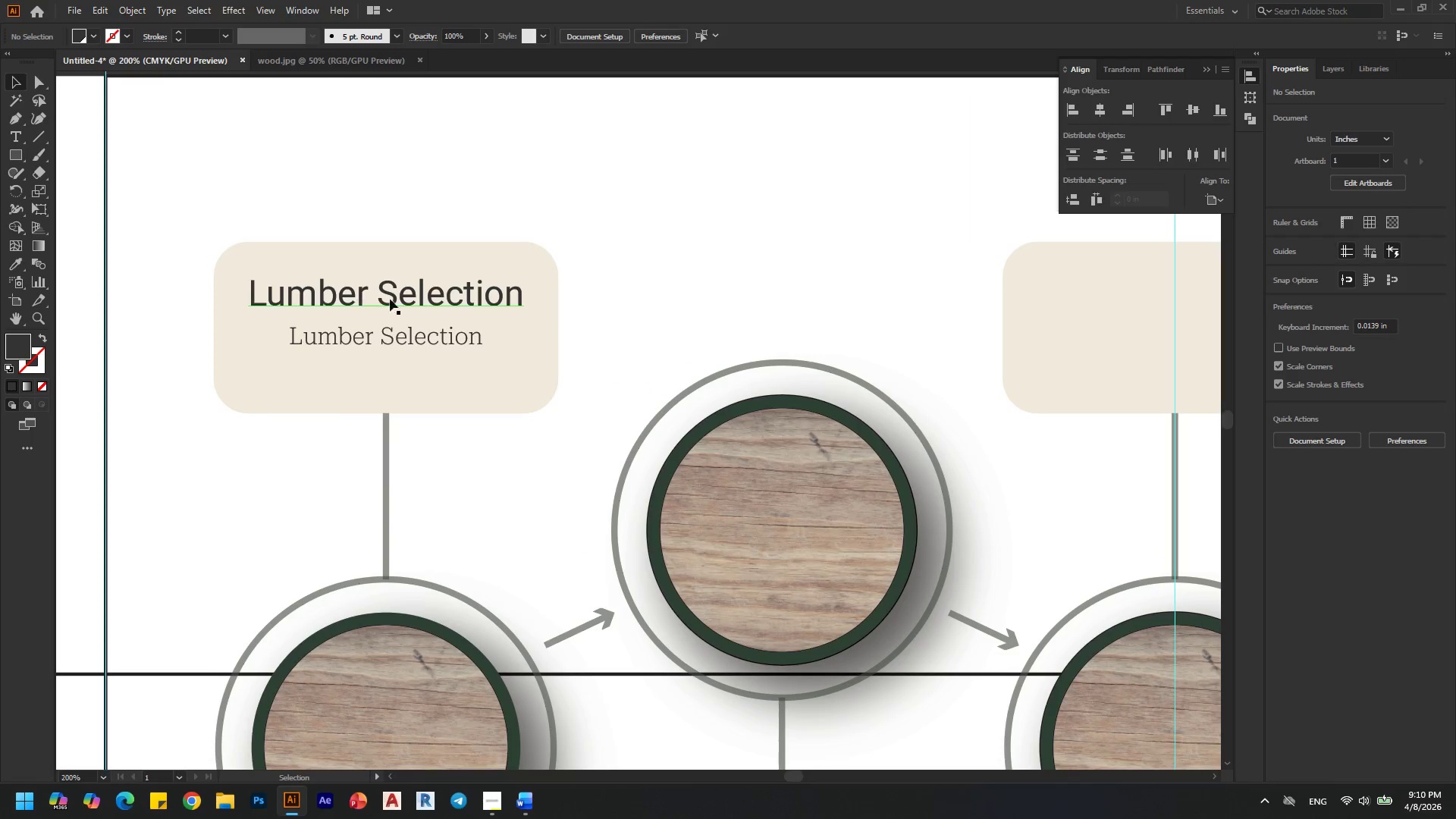 
hold_key(key=ShiftLeft, duration=0.86)
left_click([419, 338])
 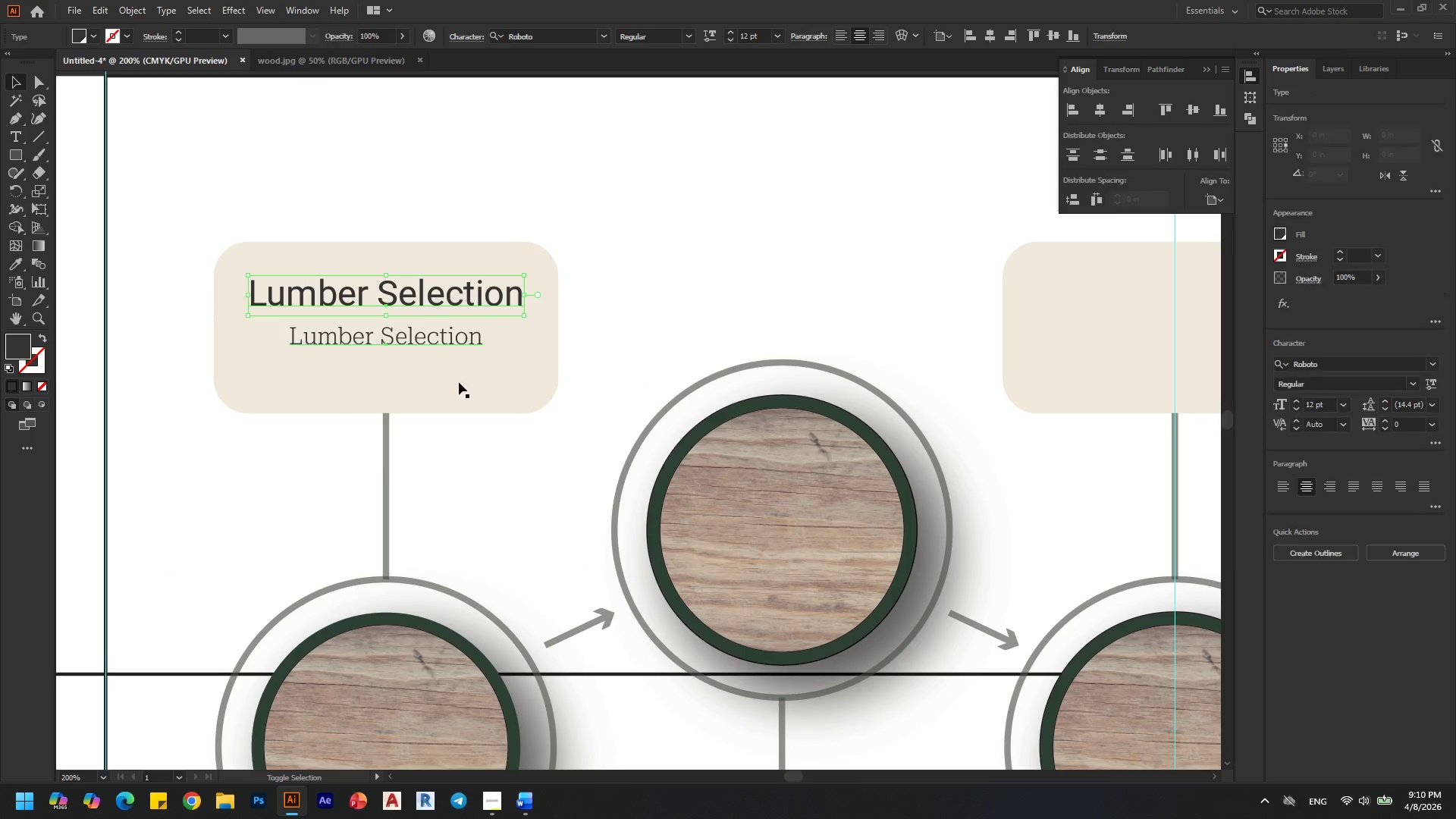 
left_click([459, 382])
 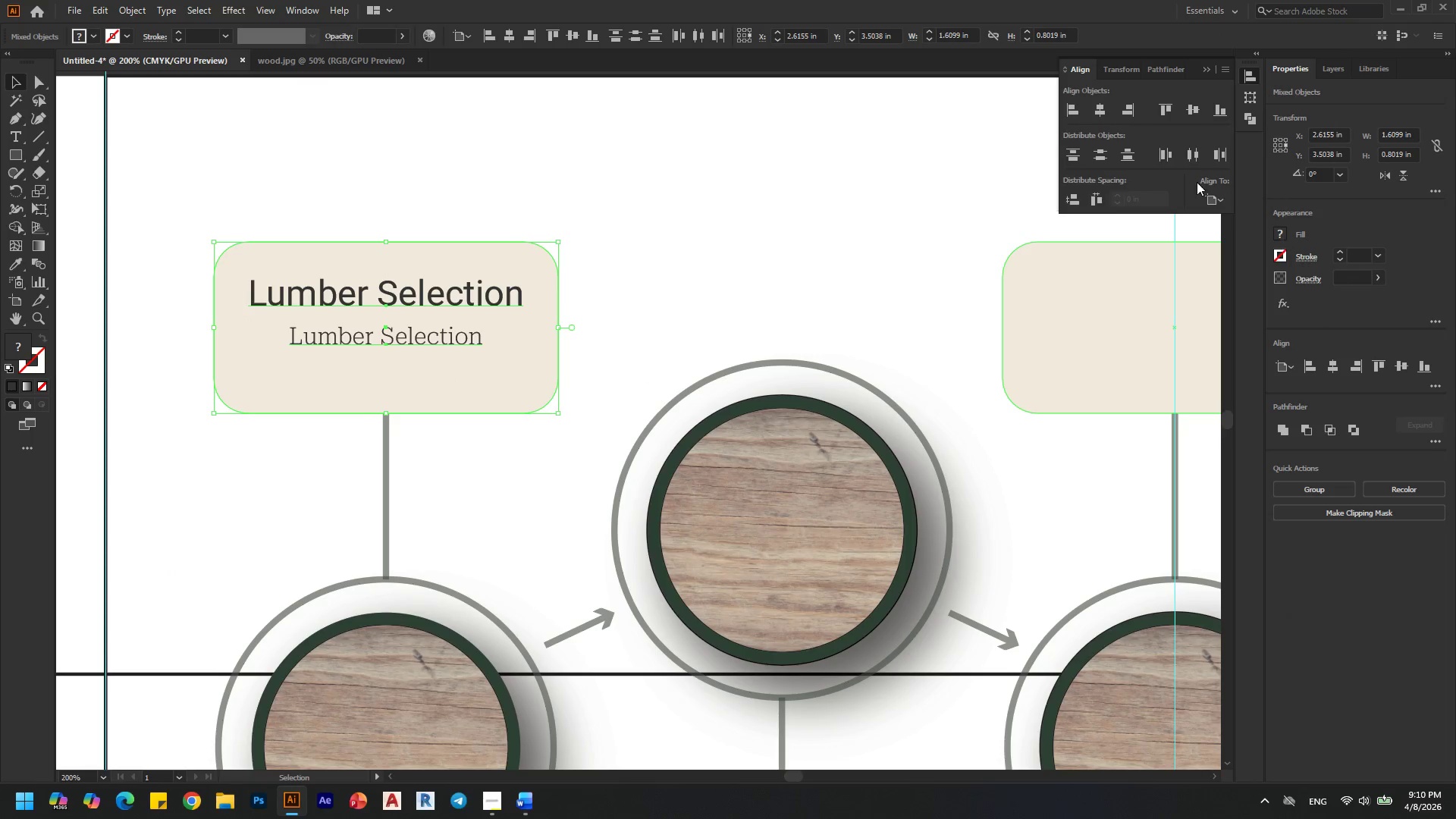 
left_click([1213, 202])
 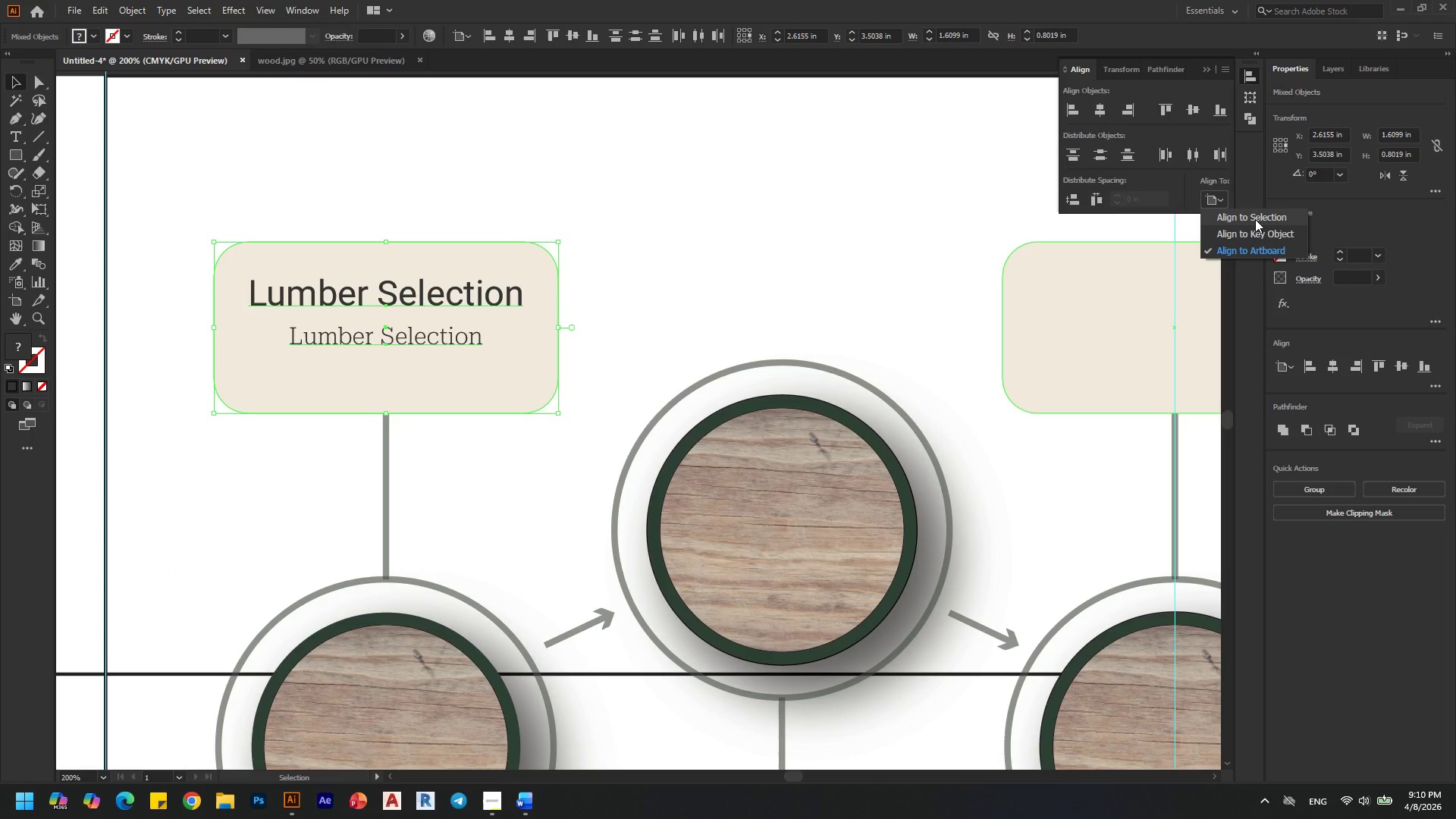 
left_click([1255, 219])
 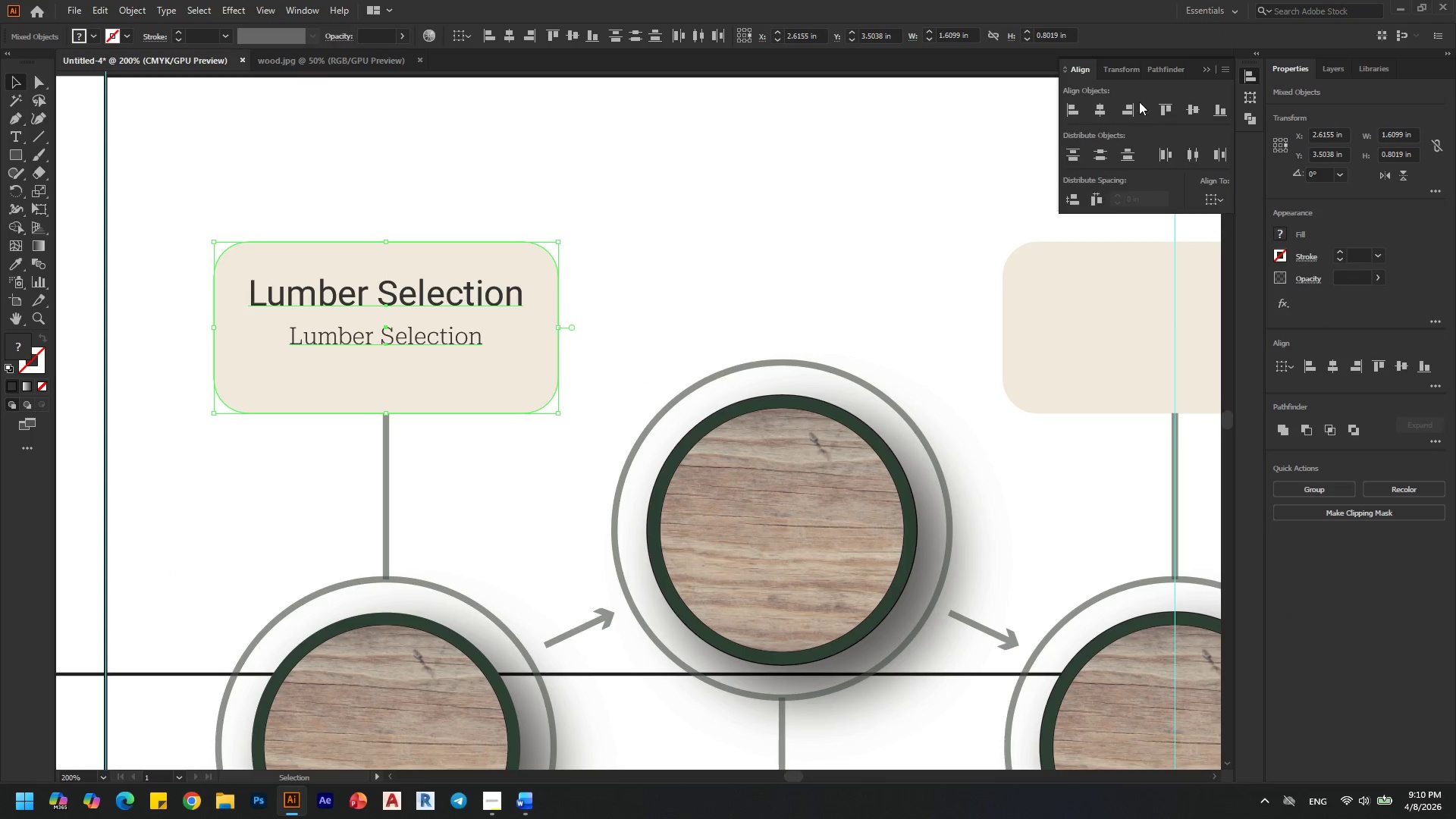 
left_click([1093, 102])
 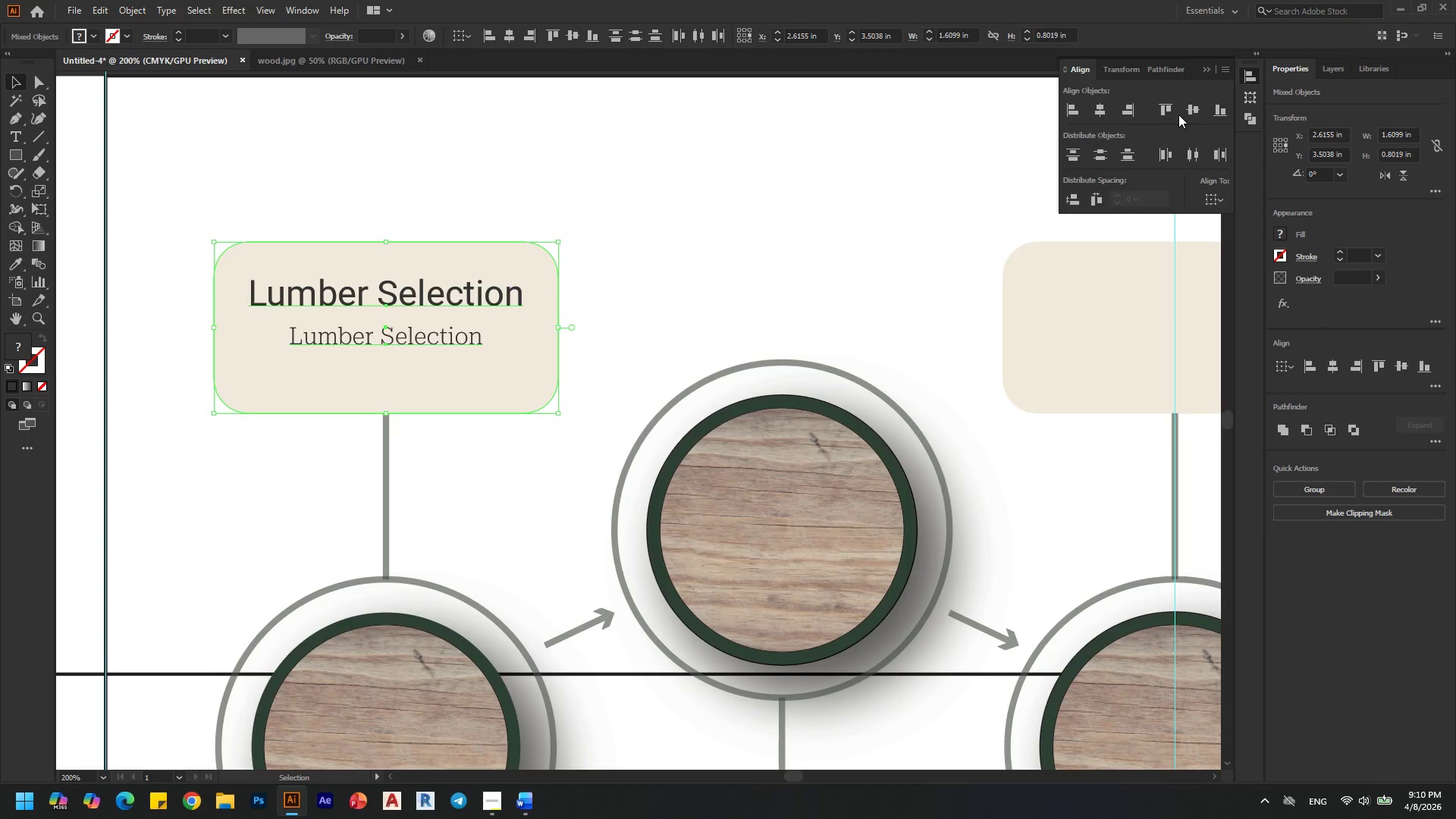 
left_click([1197, 110])
 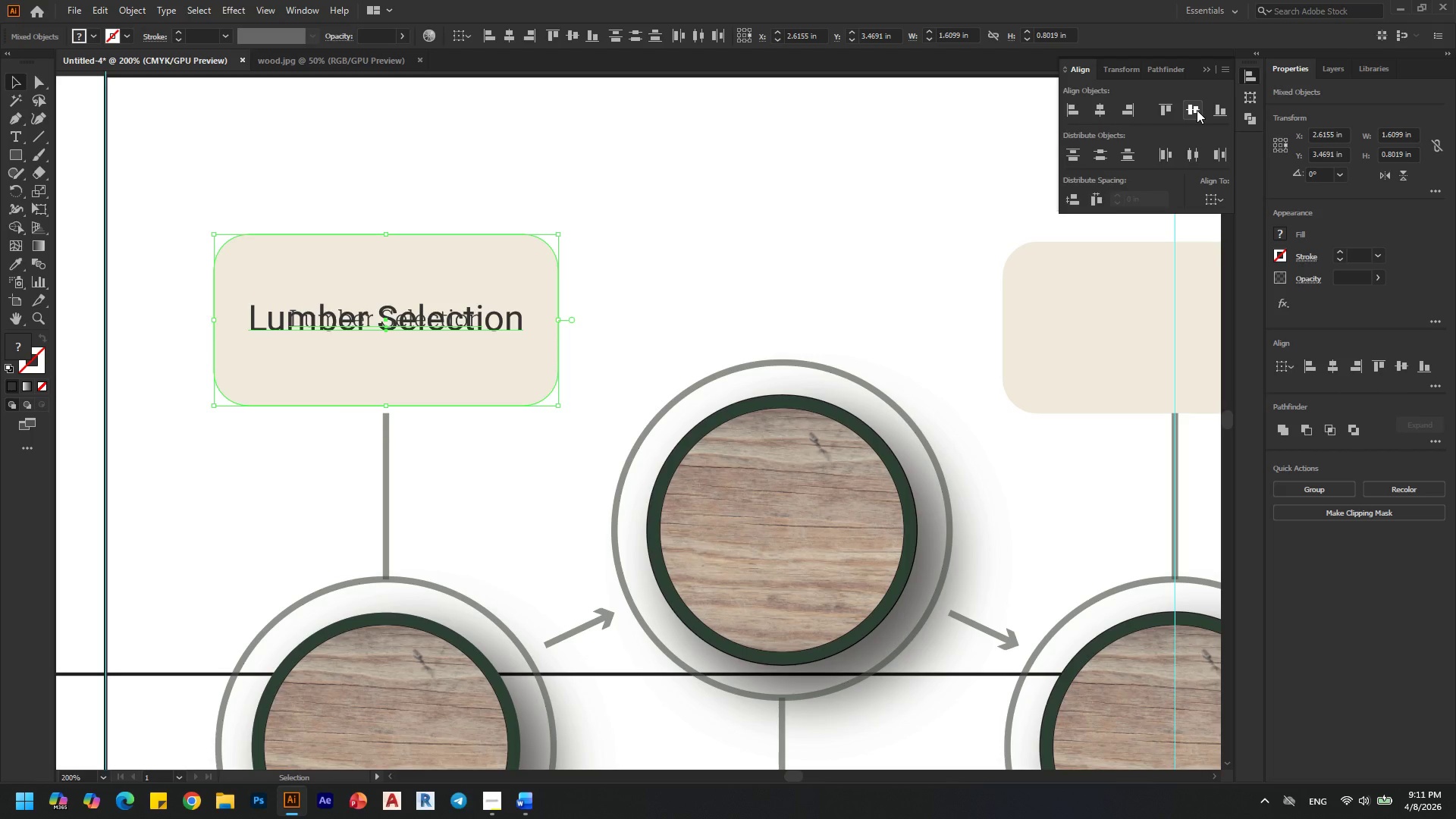 
key(Control+Shift+ControlLeft)
 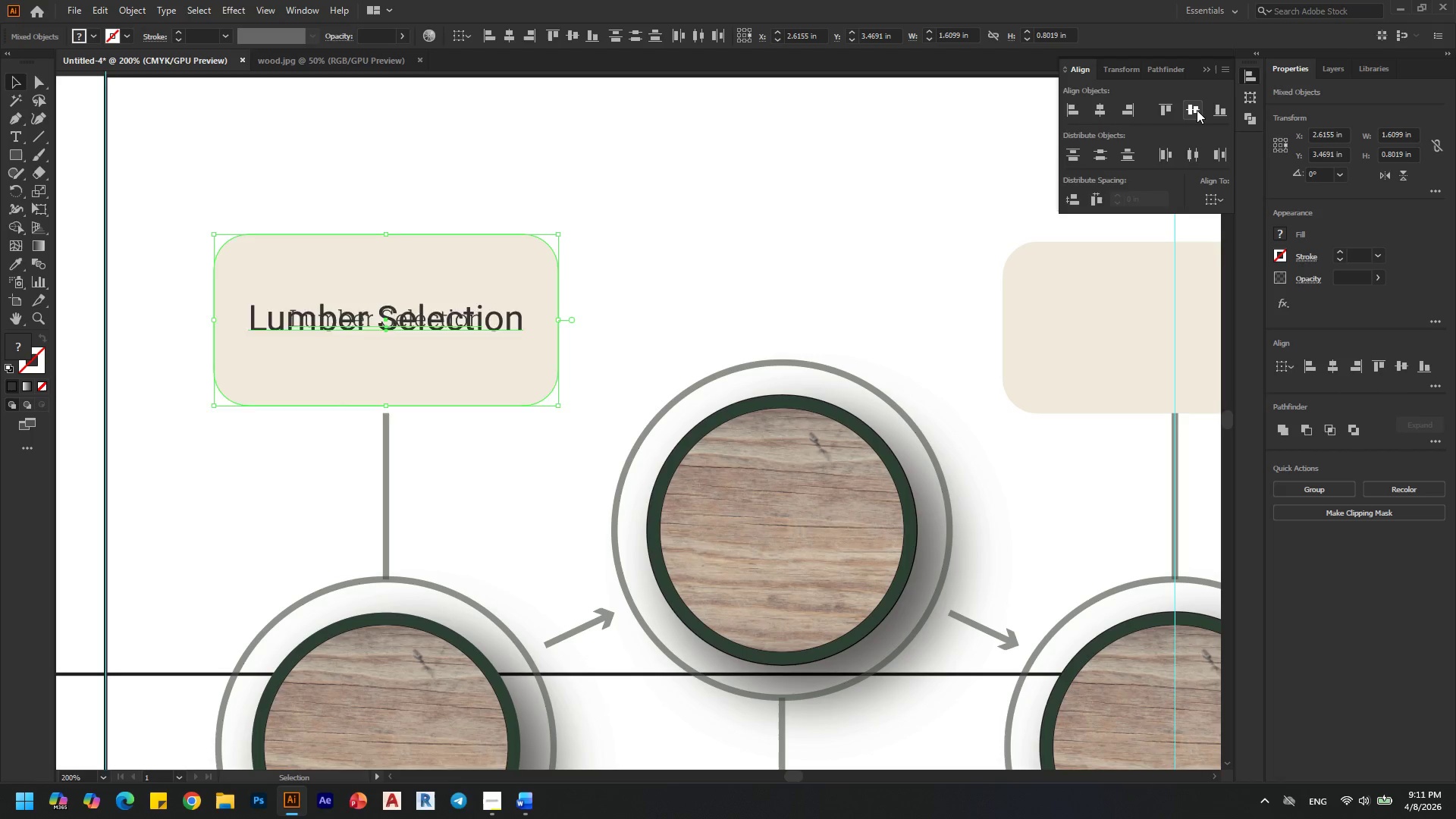 
key(Control+Shift+Z)
 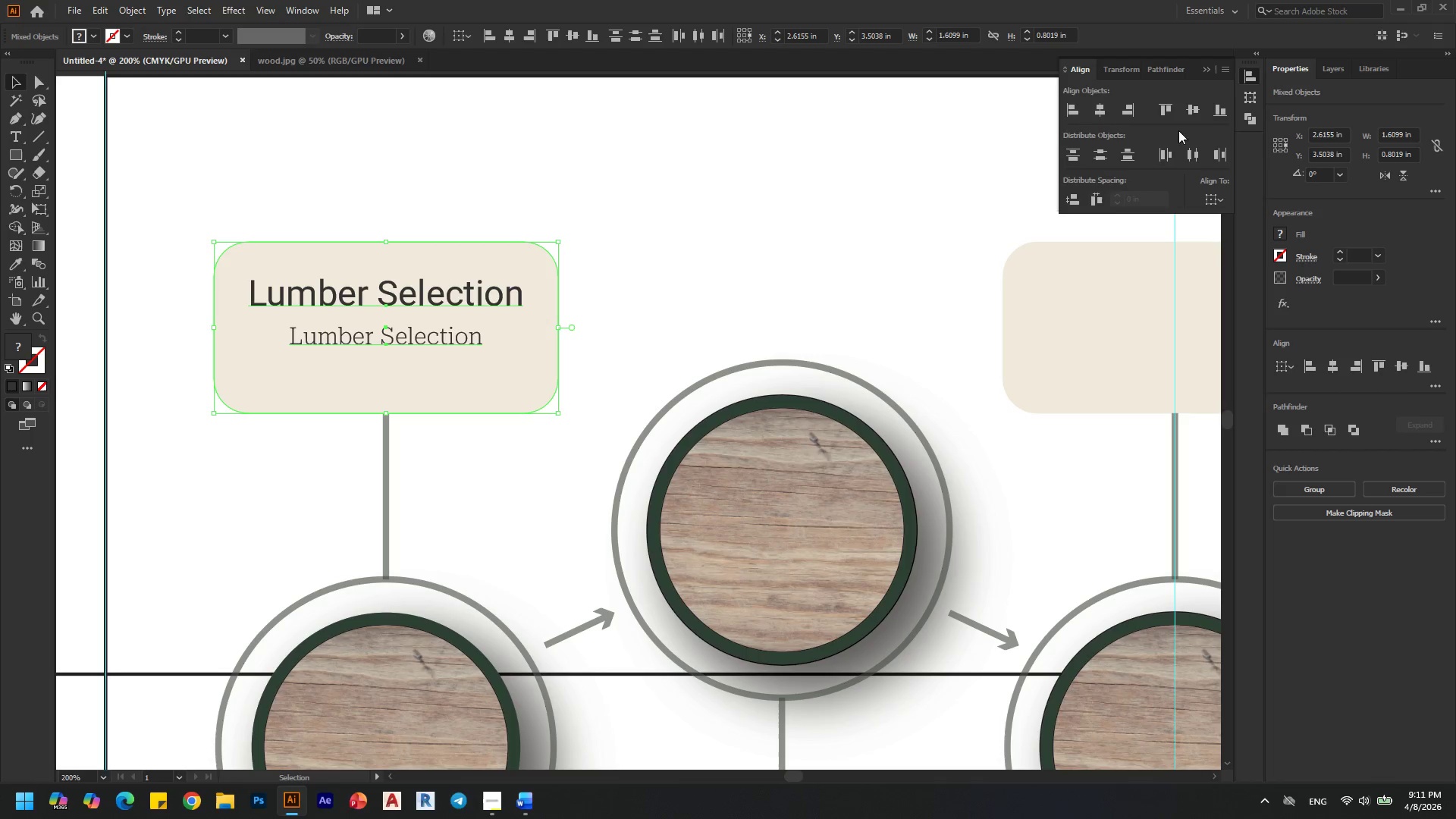 
left_click([1102, 109])
 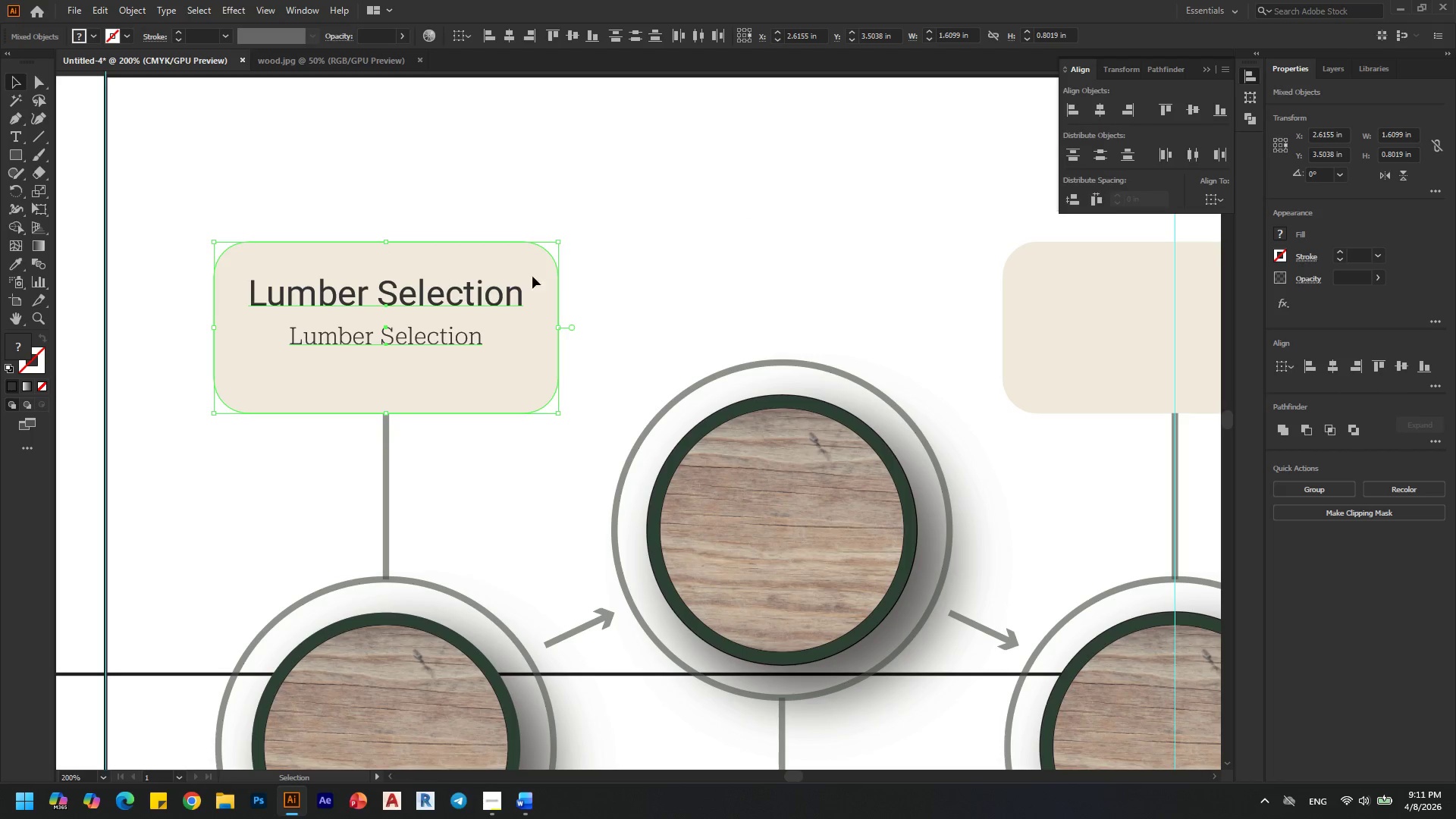 
left_click([697, 270])
 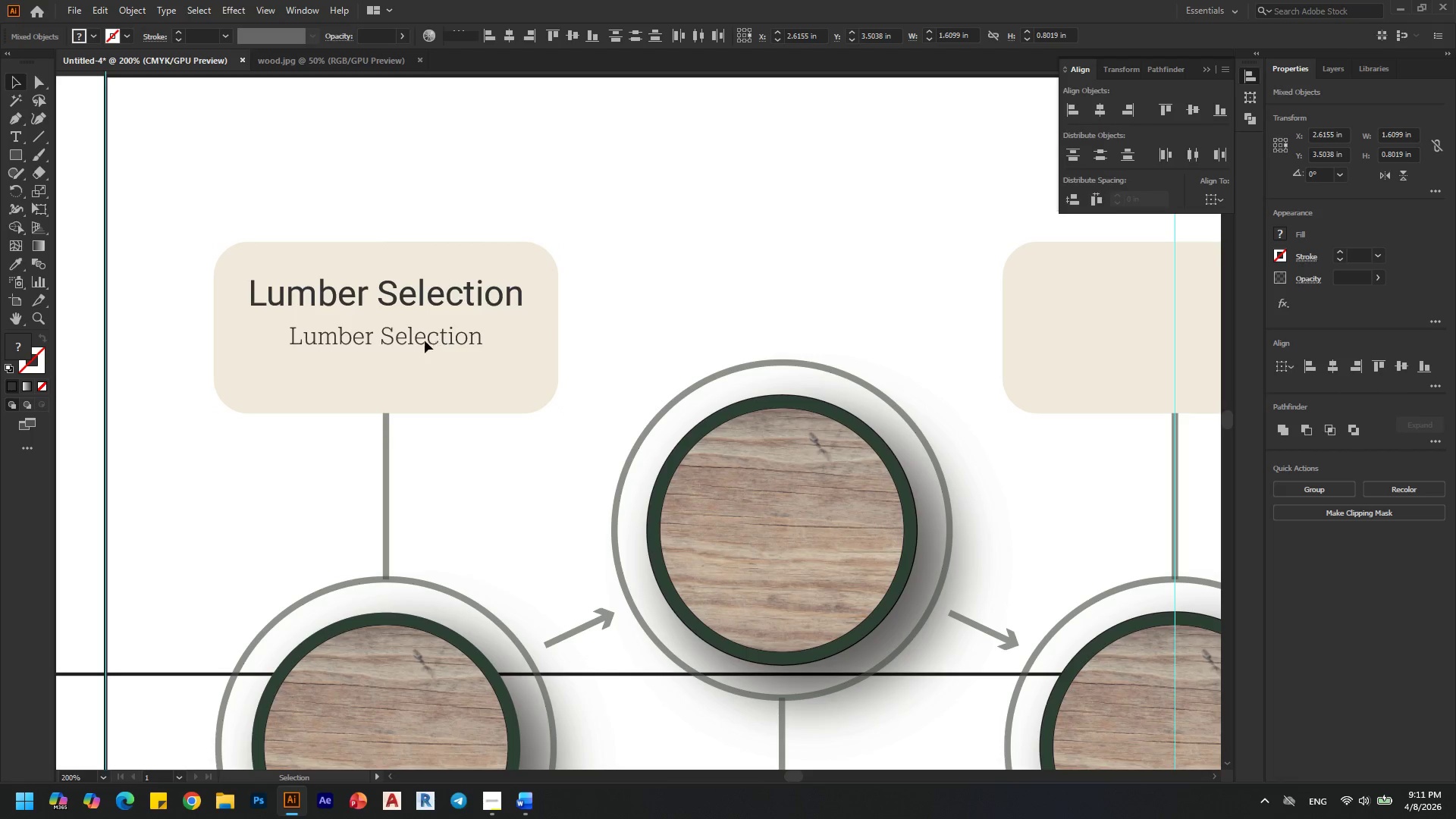 
left_click([424, 341])
 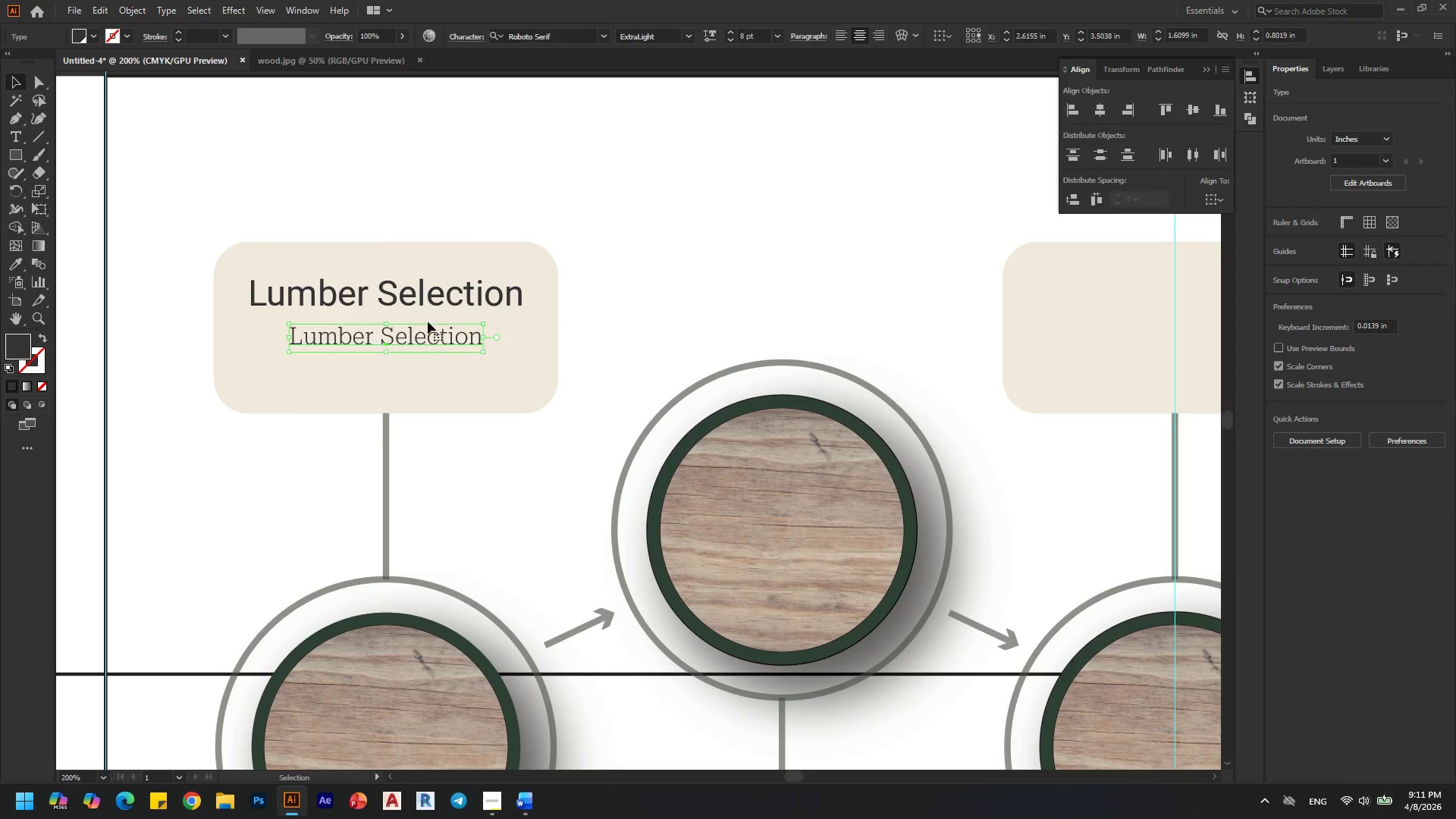 
hold_key(key=ShiftLeft, duration=0.41)
left_click([444, 292])
 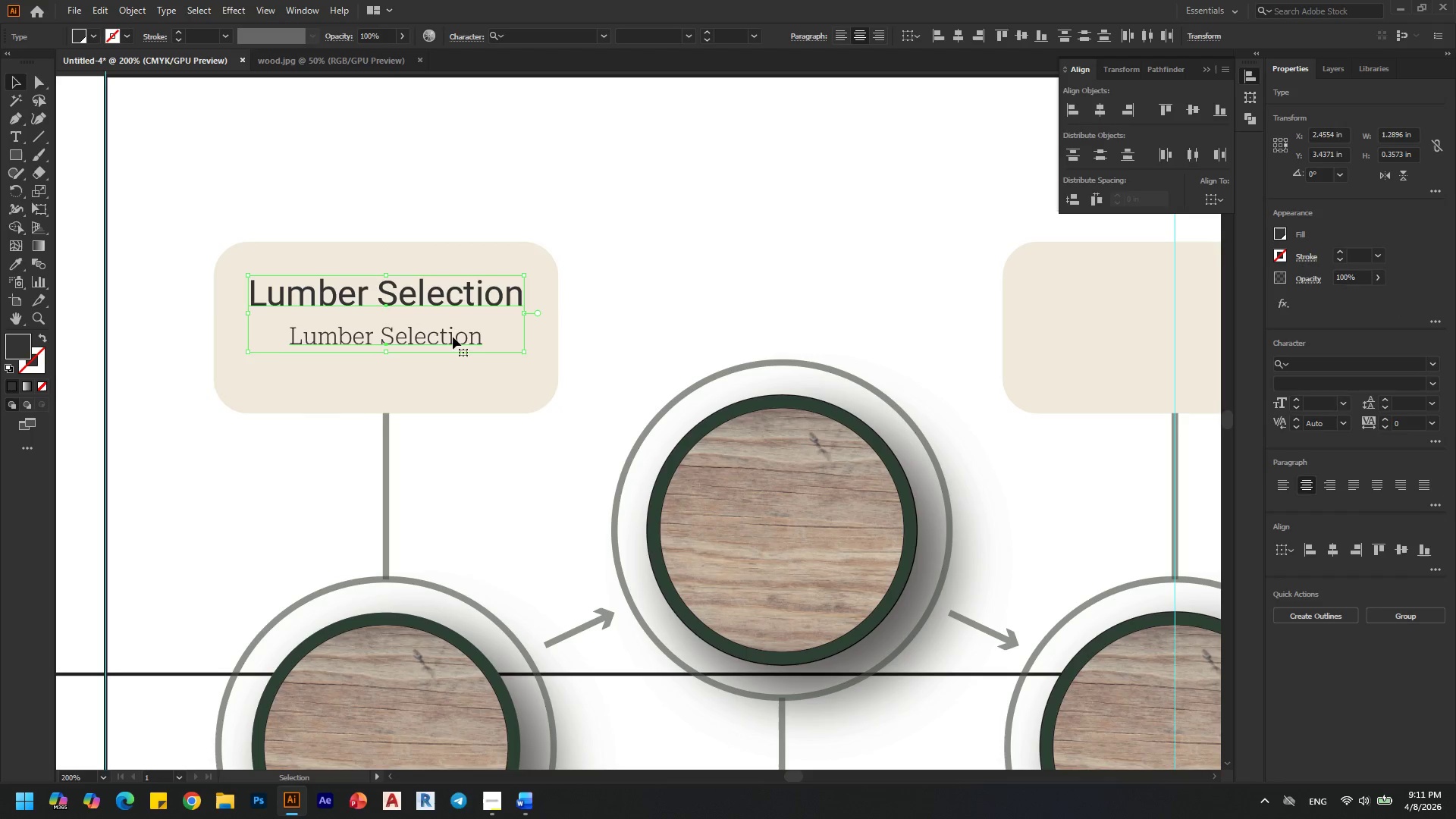 
left_click_drag(start_coordinate=[462, 335], to_coordinate=[462, 353])
 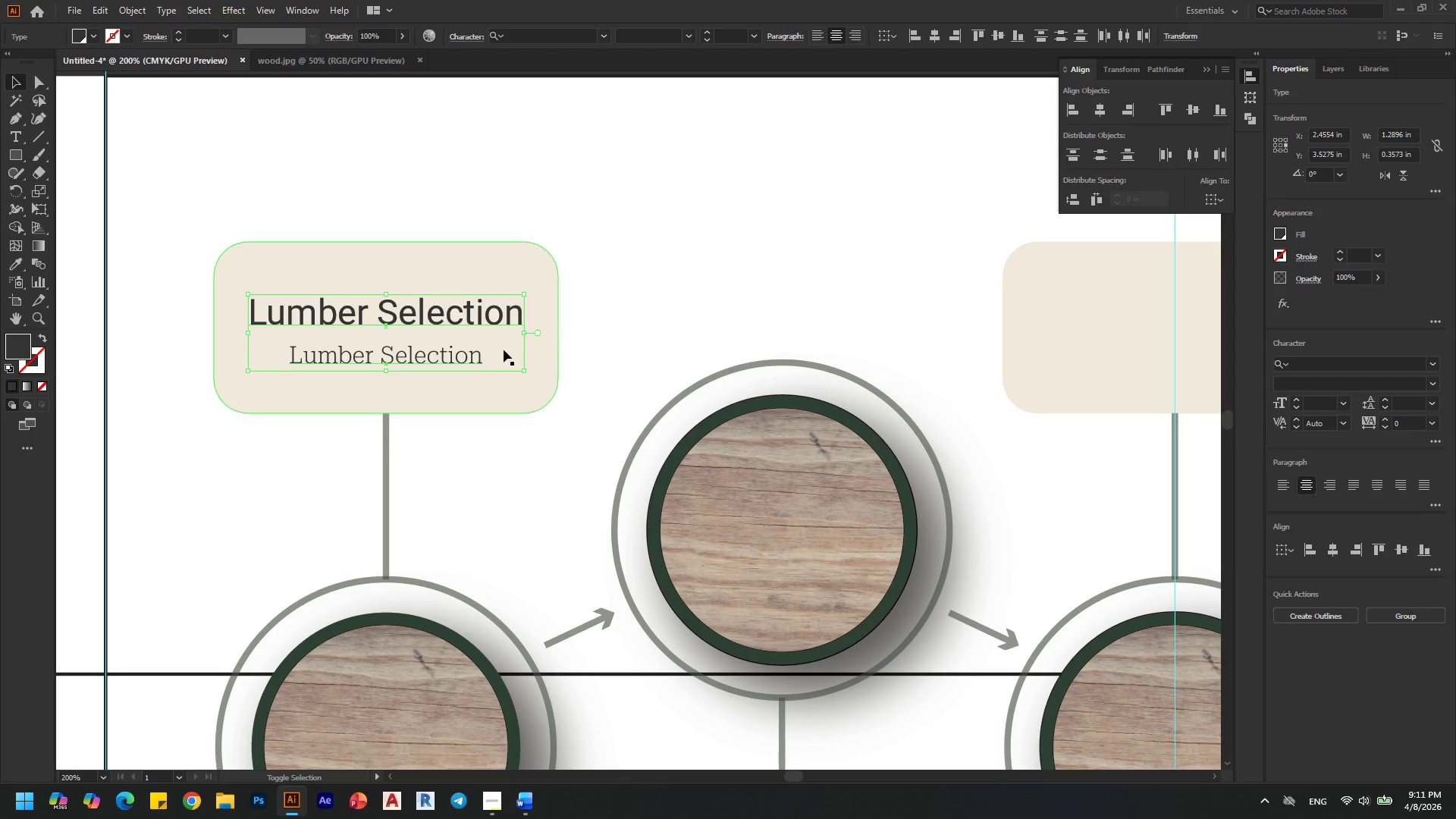 
hold_key(key=ShiftLeft, duration=1.5)
 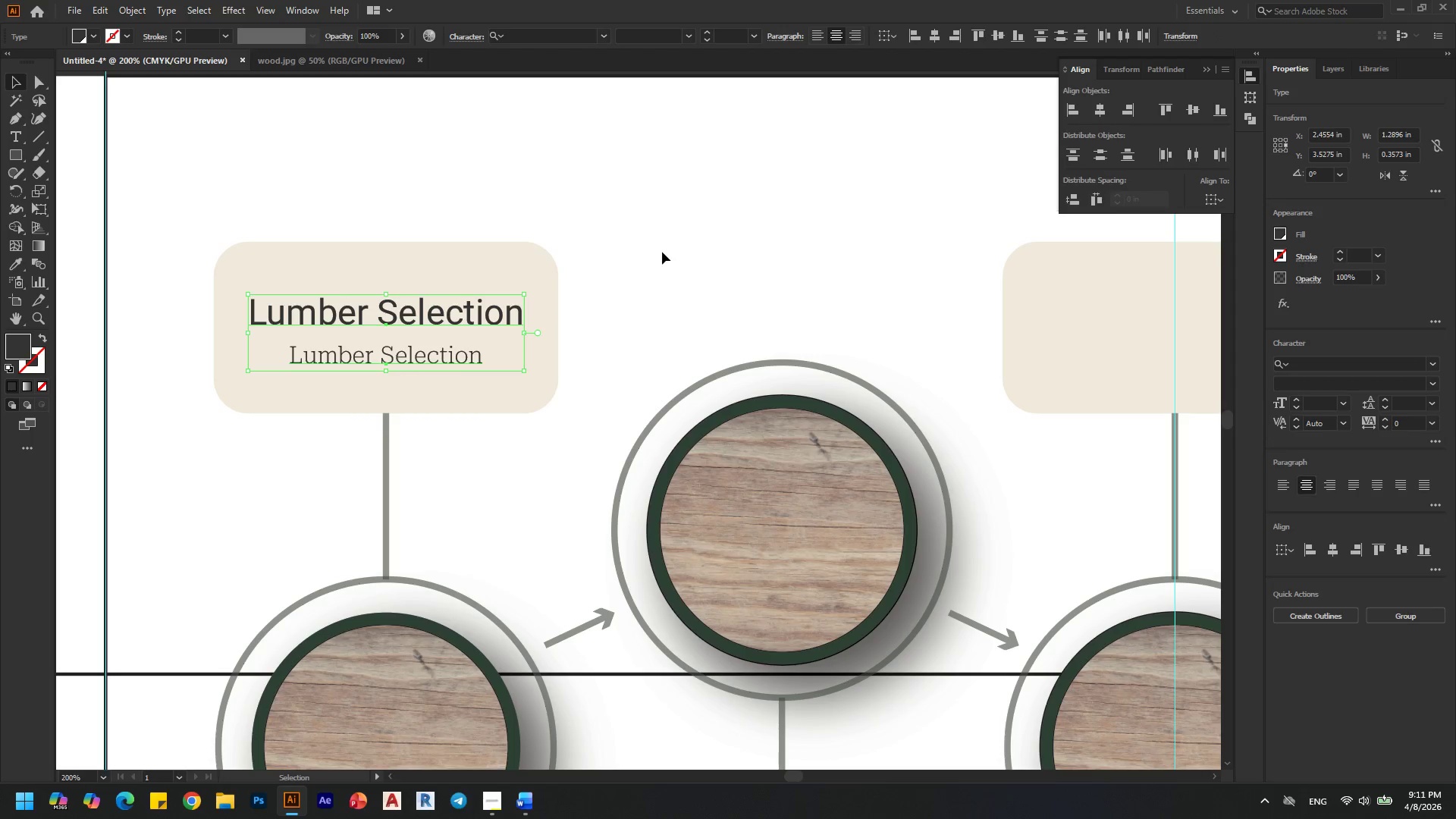 
key(Shift+ShiftLeft)
 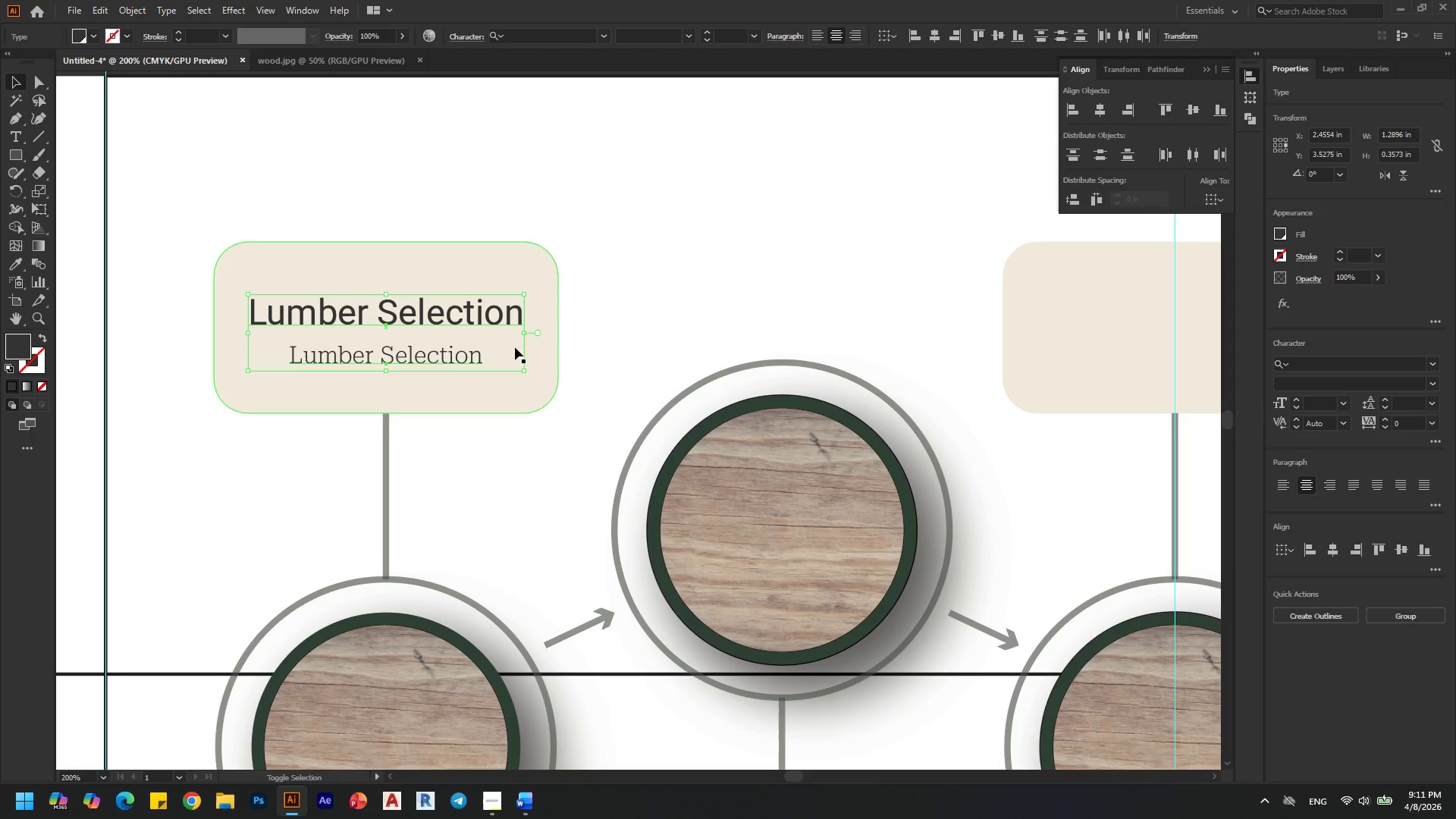 
key(Shift+ShiftLeft)
 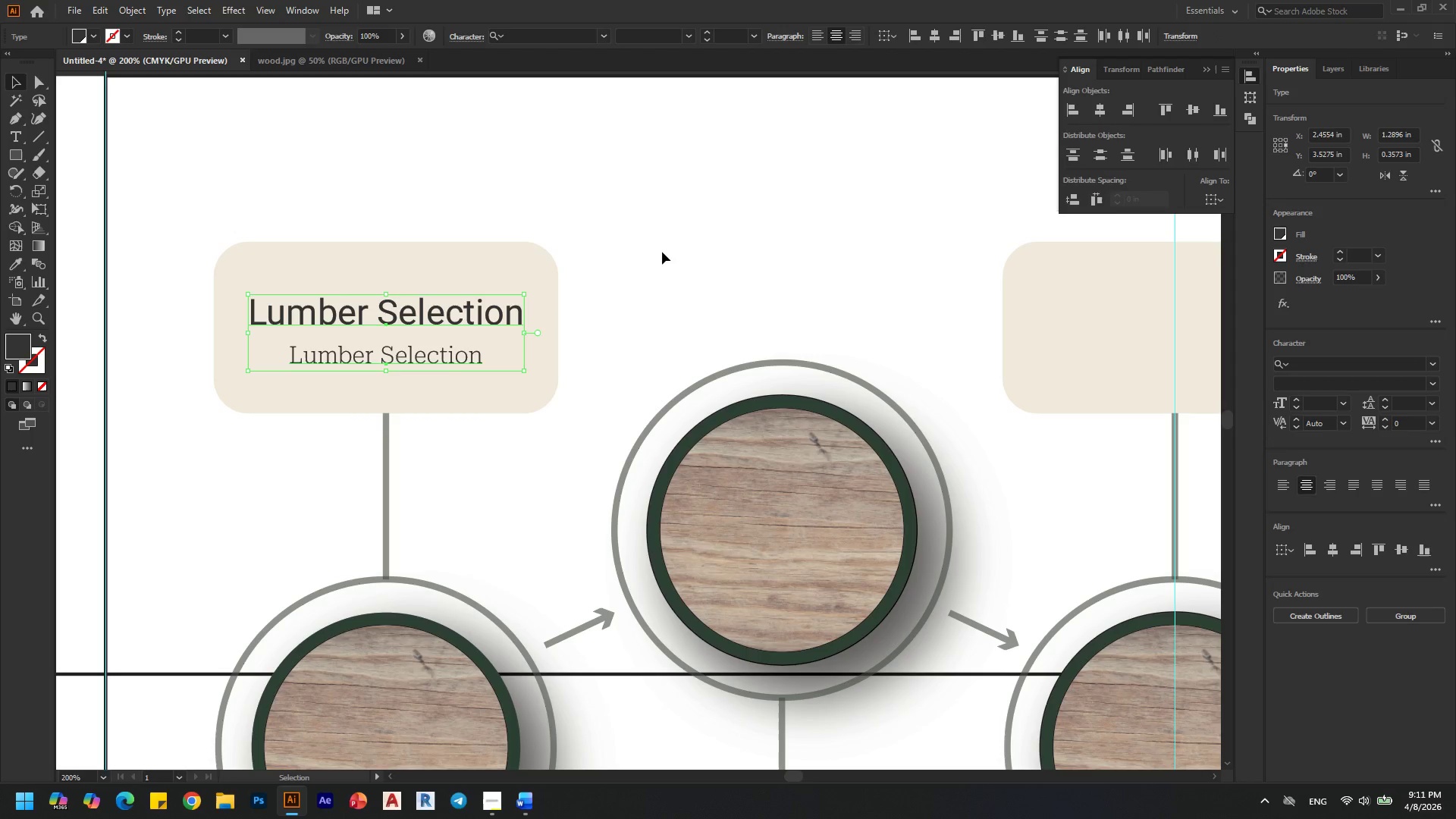 
left_click([662, 252])
 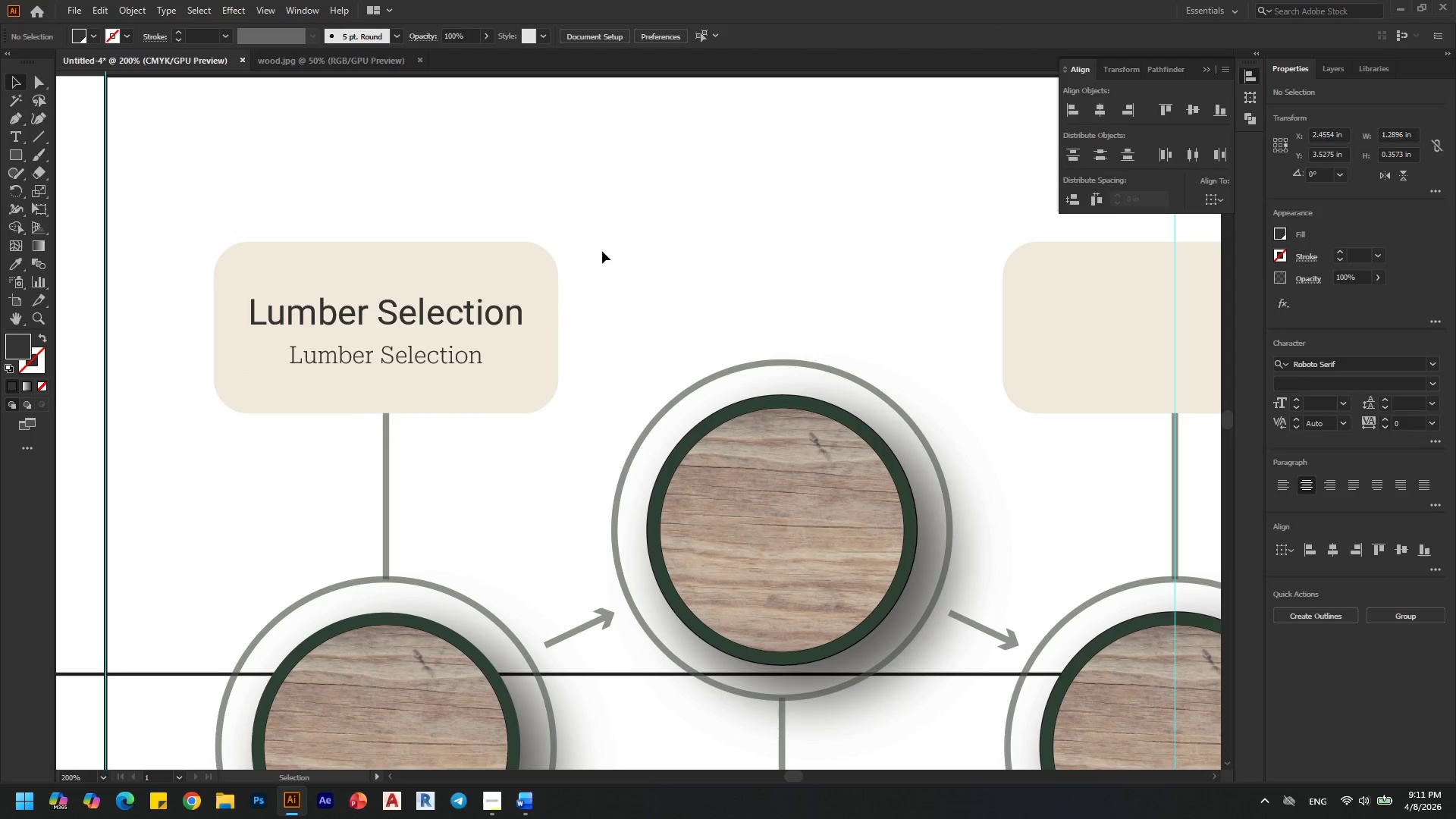 
key(Alt+AltLeft)
 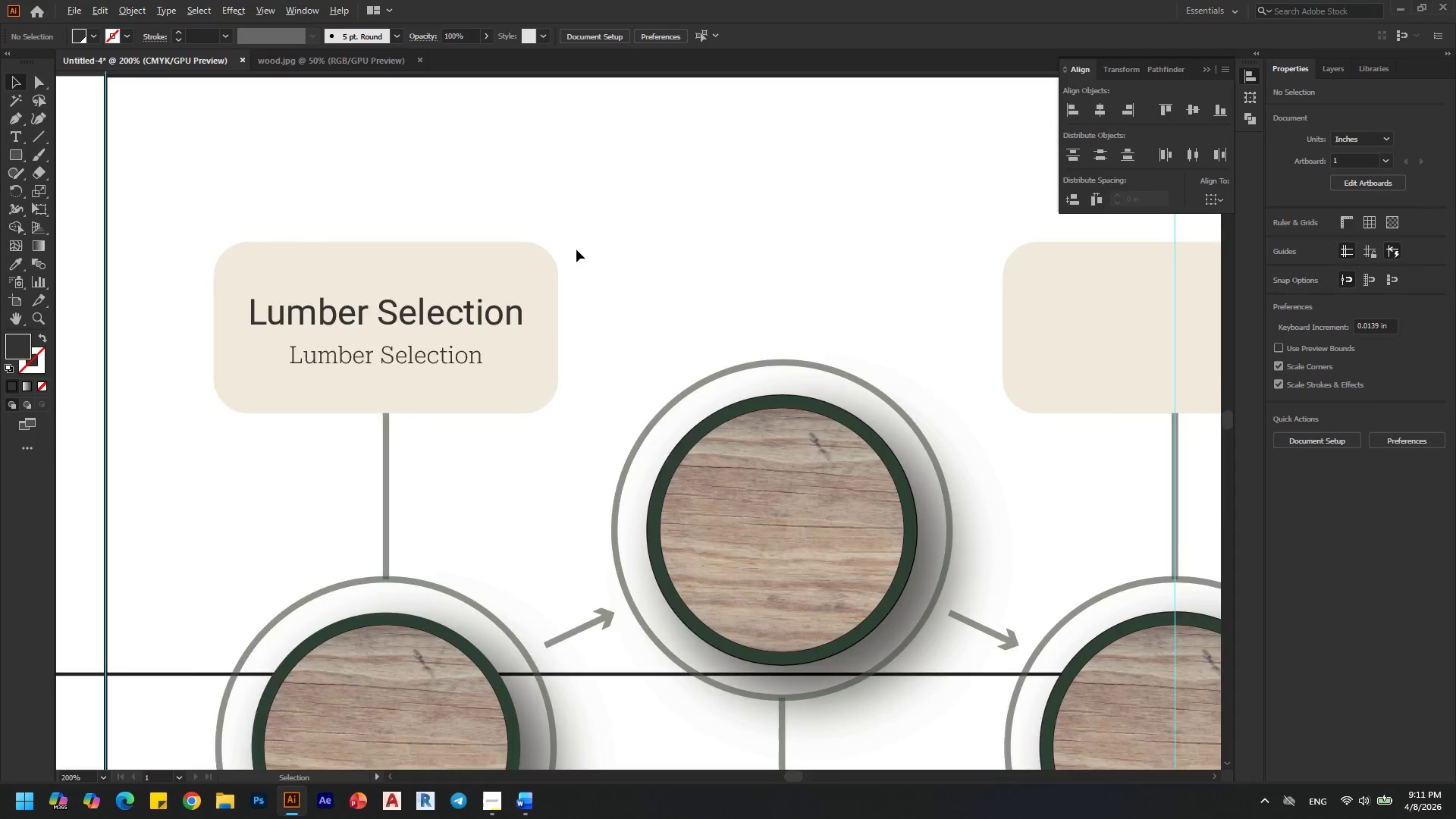 
scroll: coordinate [576, 249], scroll_direction: down, amount: 1.0
 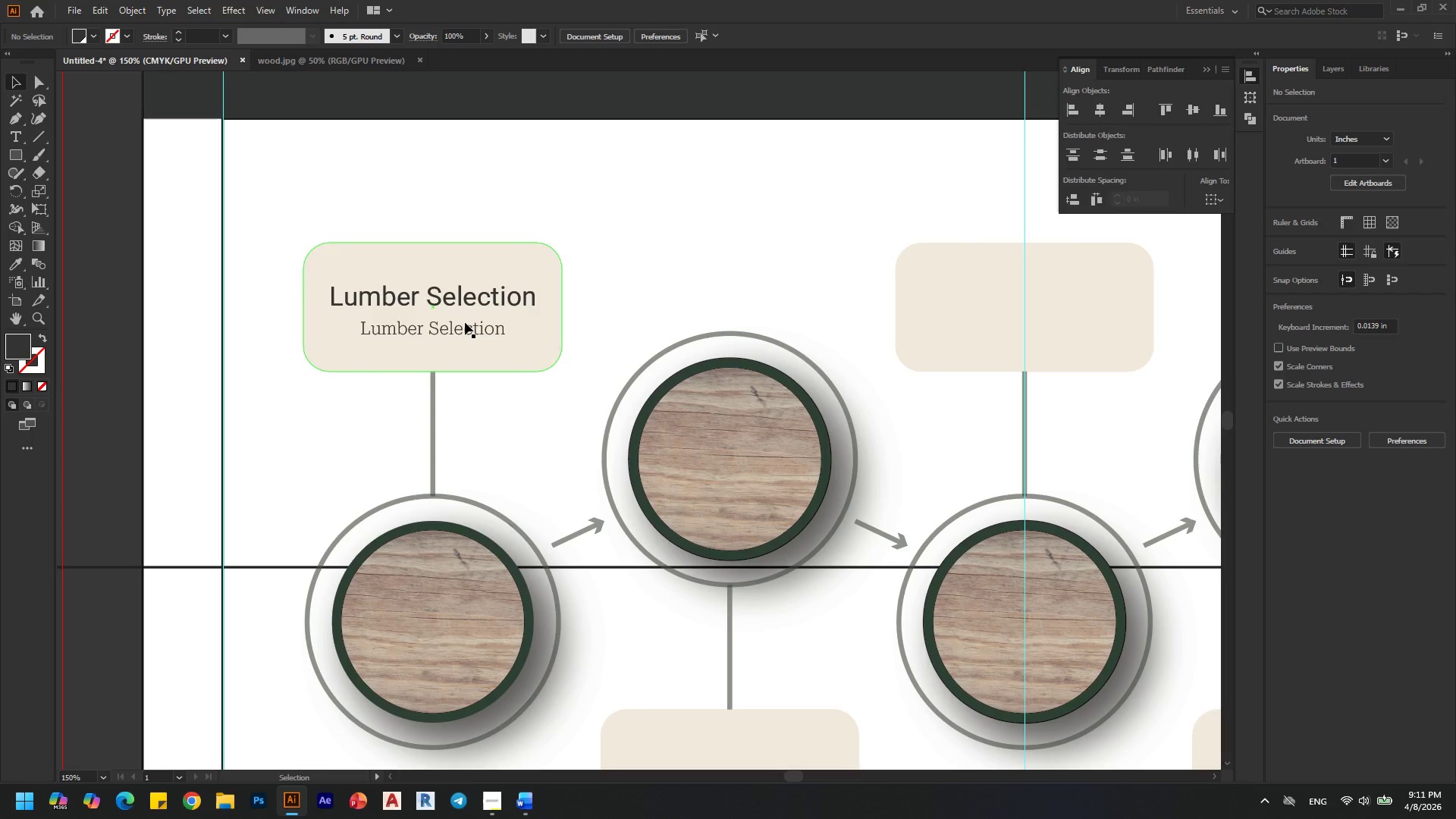 
left_click([464, 324])
 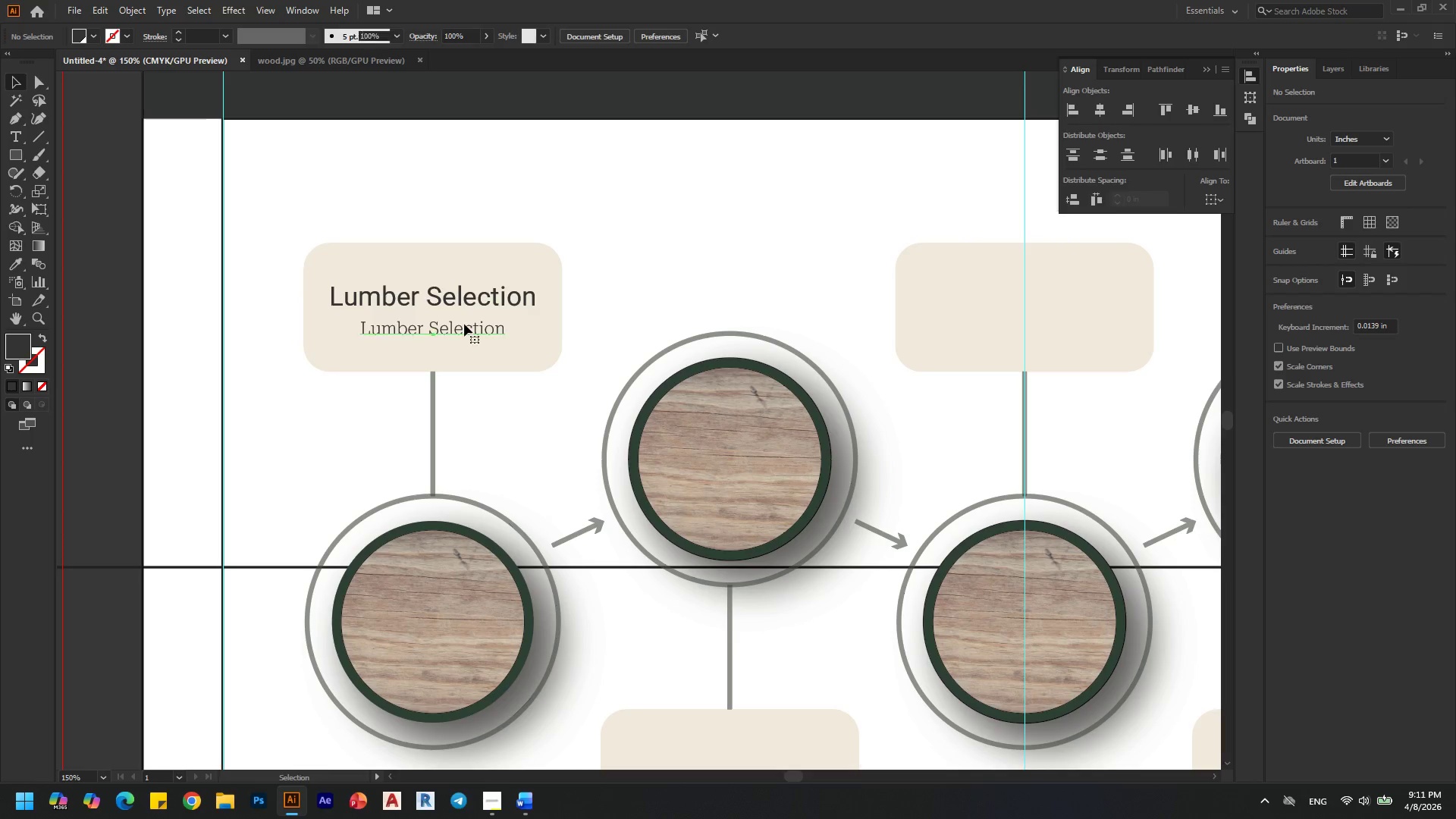 
hold_key(key=ShiftLeft, duration=0.5)
left_click([479, 299])
 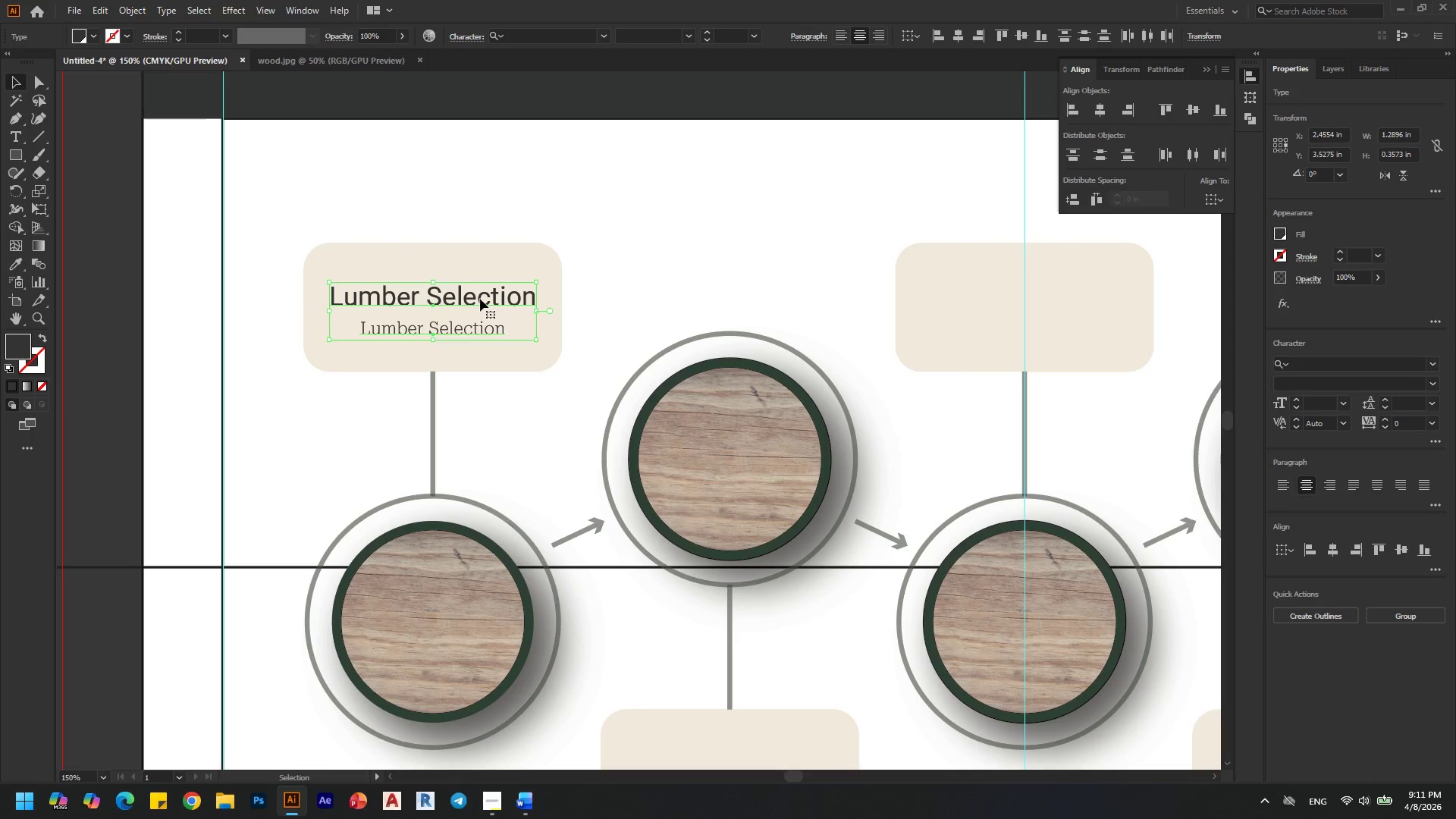 
key(ArrowUp)
 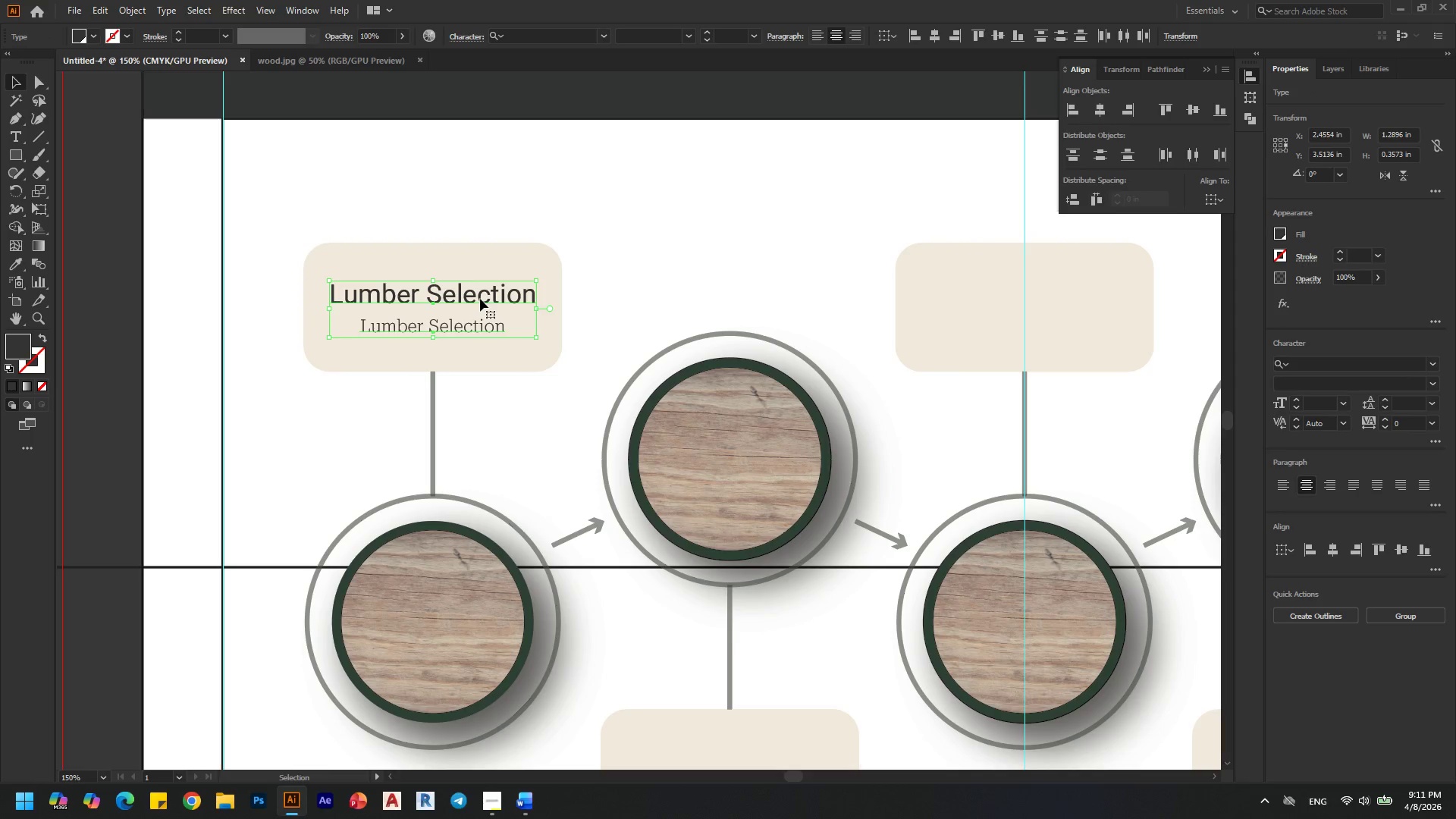 
key(ArrowUp)
 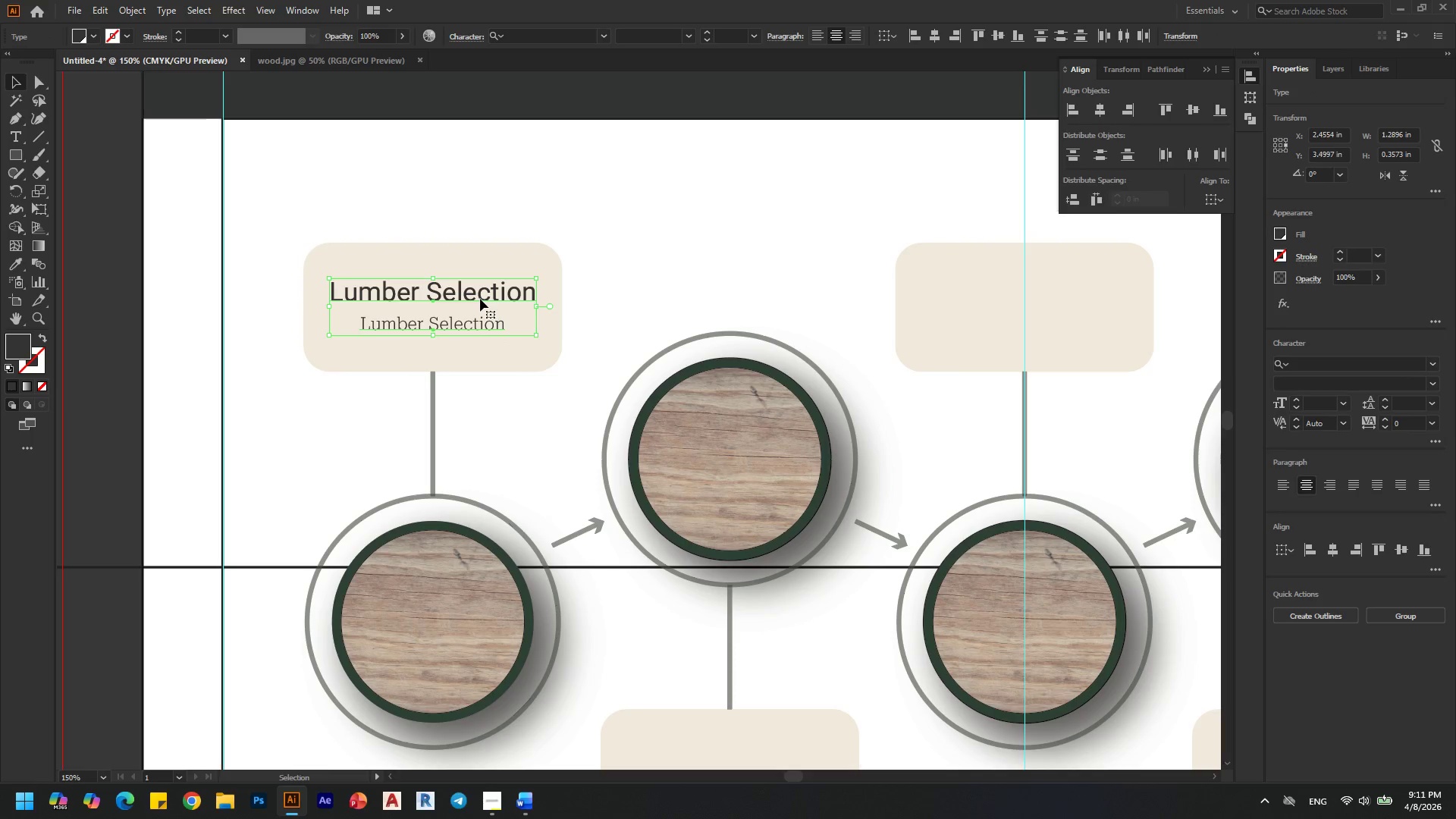 
key(ArrowDown)
 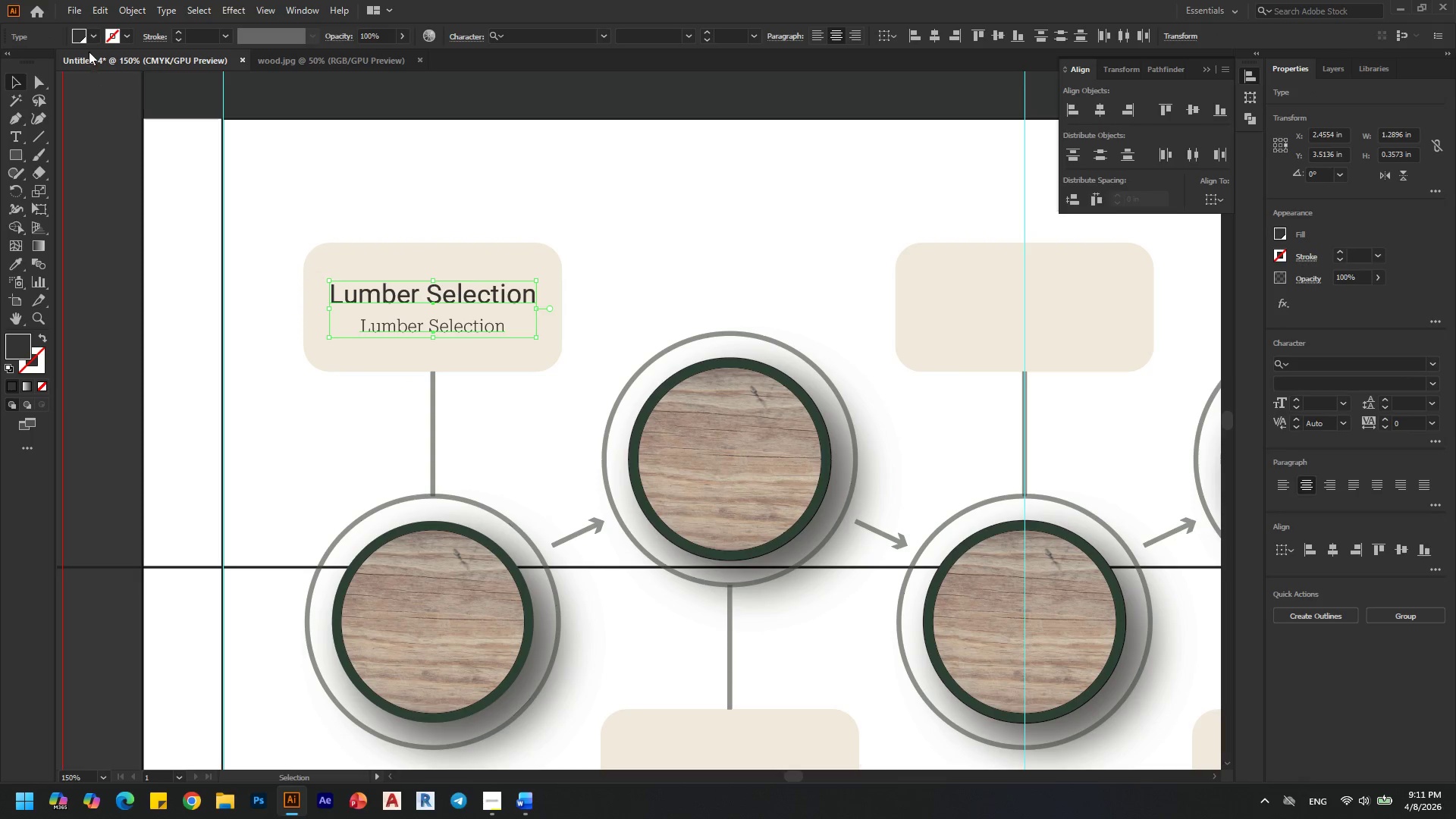 
left_click([136, 2])
 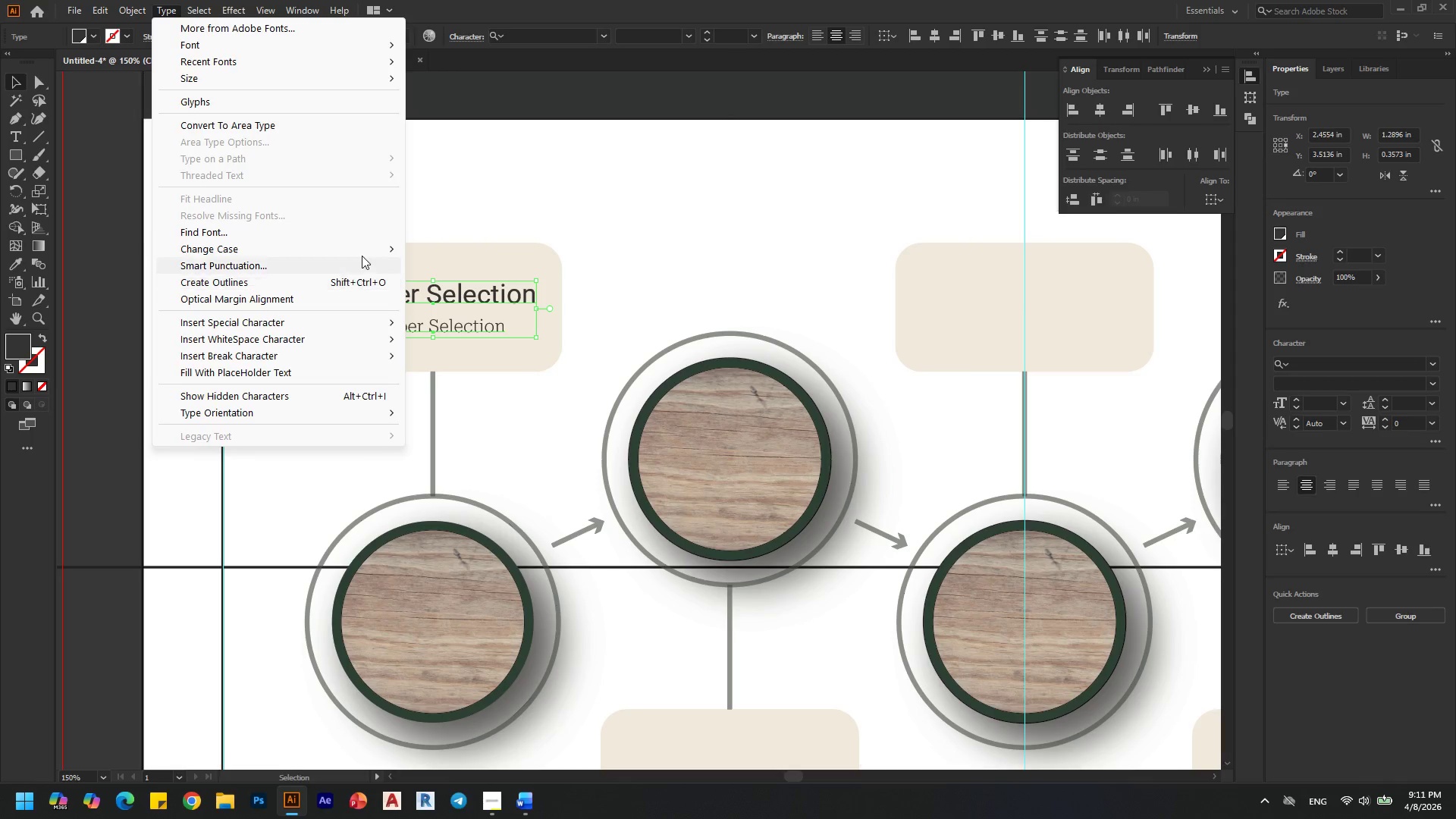 
left_click([450, 255])
 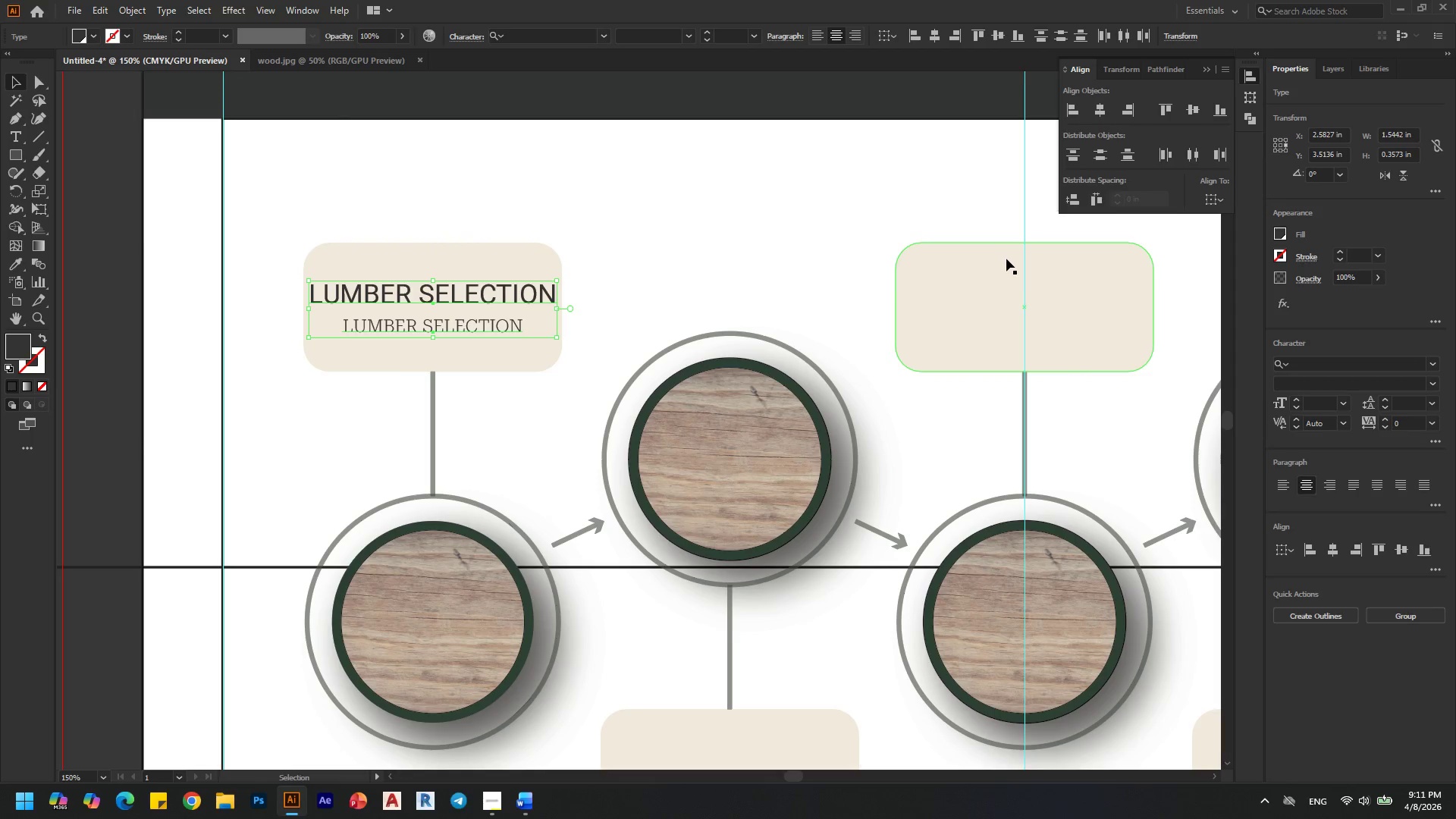 
left_click([724, 249])
 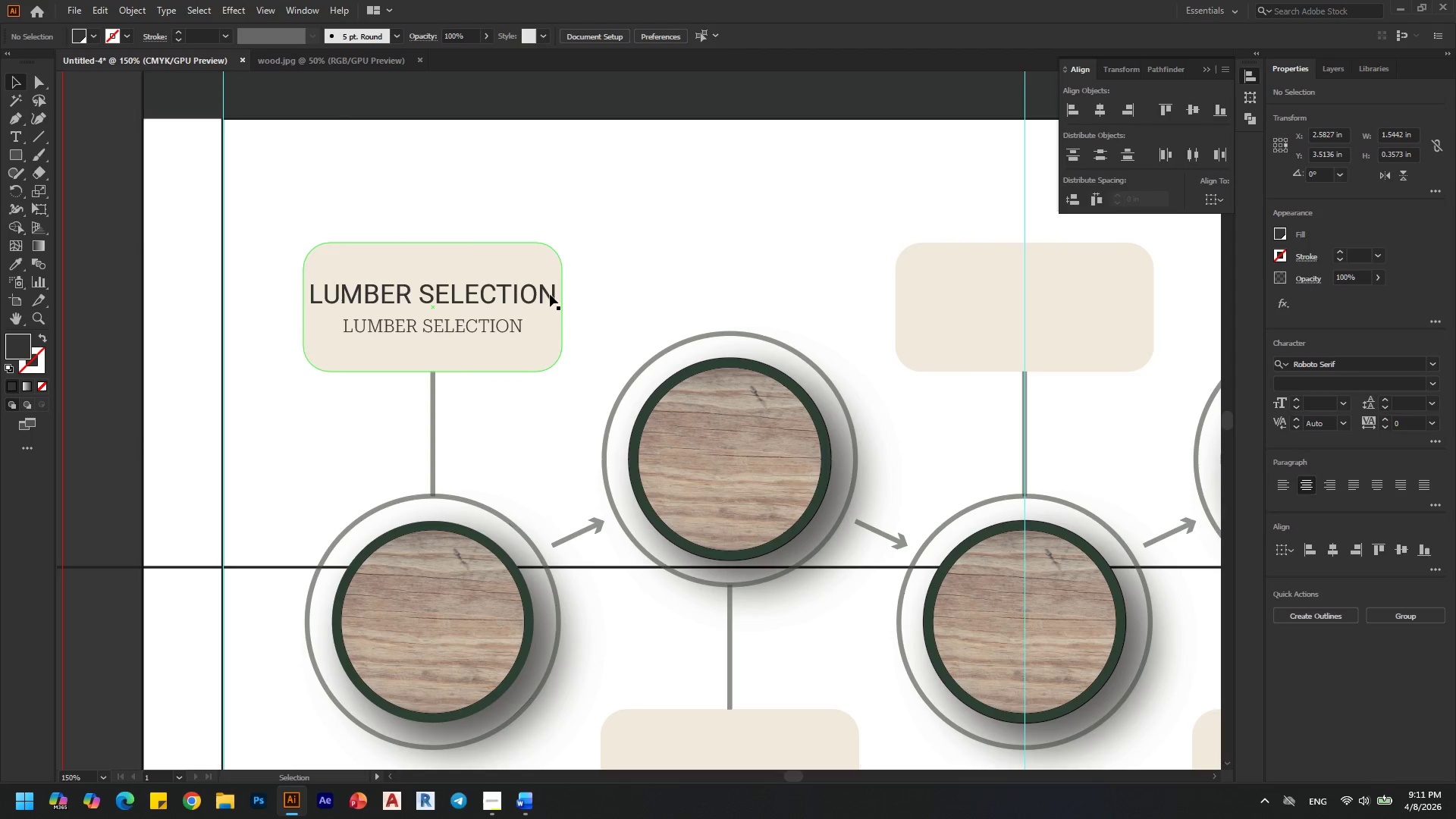 
left_click([549, 298])
 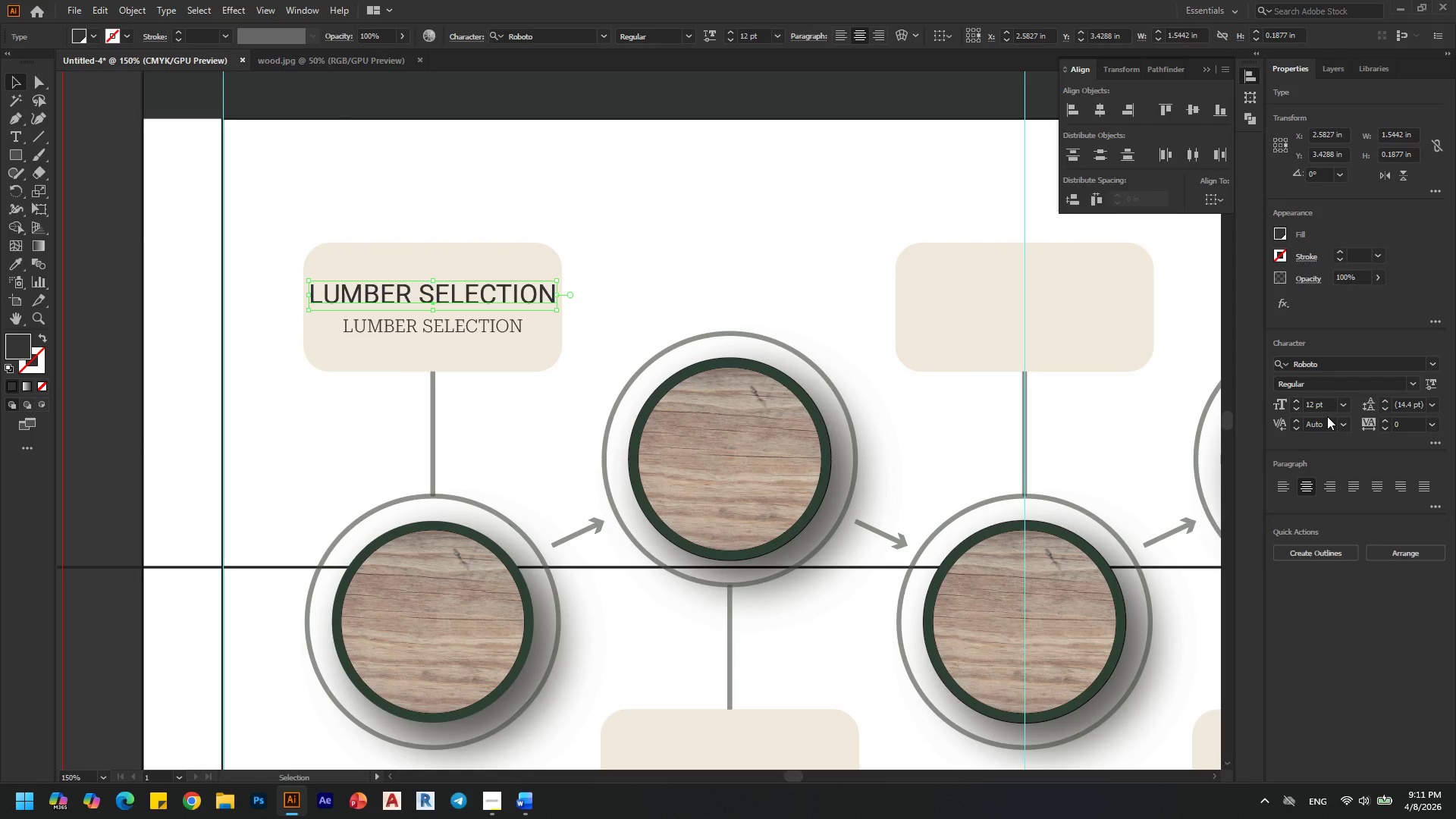 
left_click([1341, 410])
 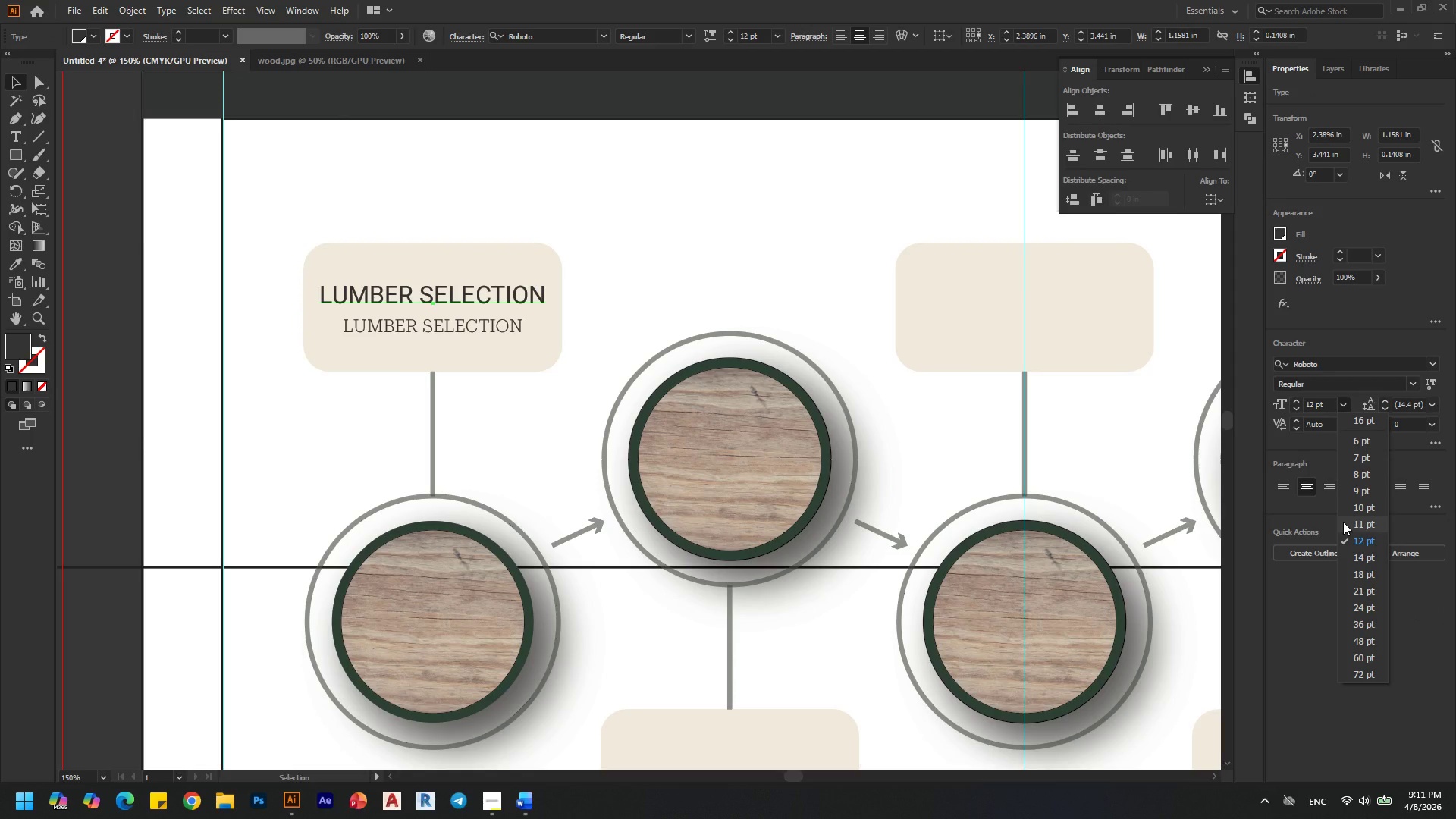 
left_click([1343, 522])
 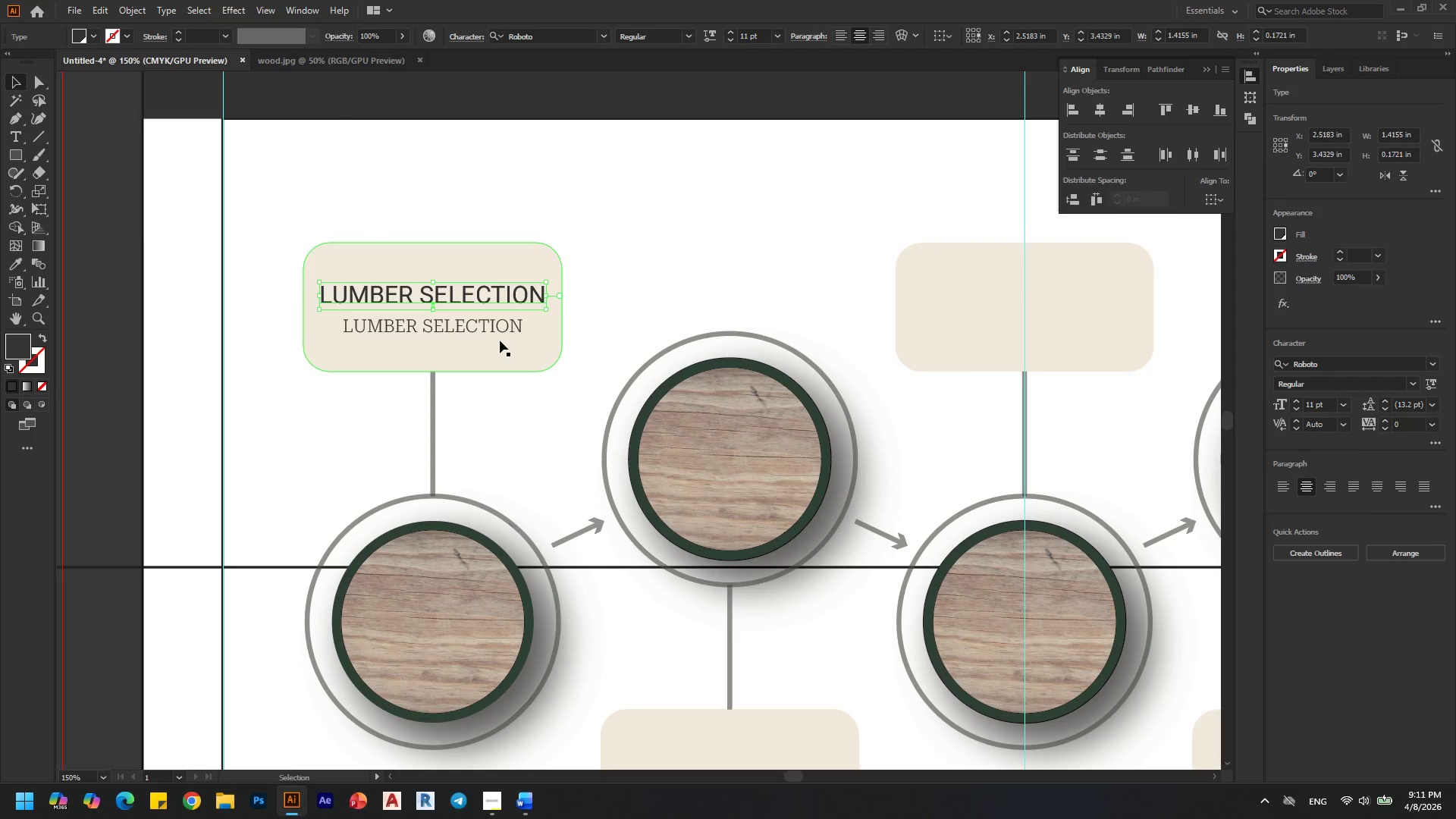 
left_click([501, 328])
 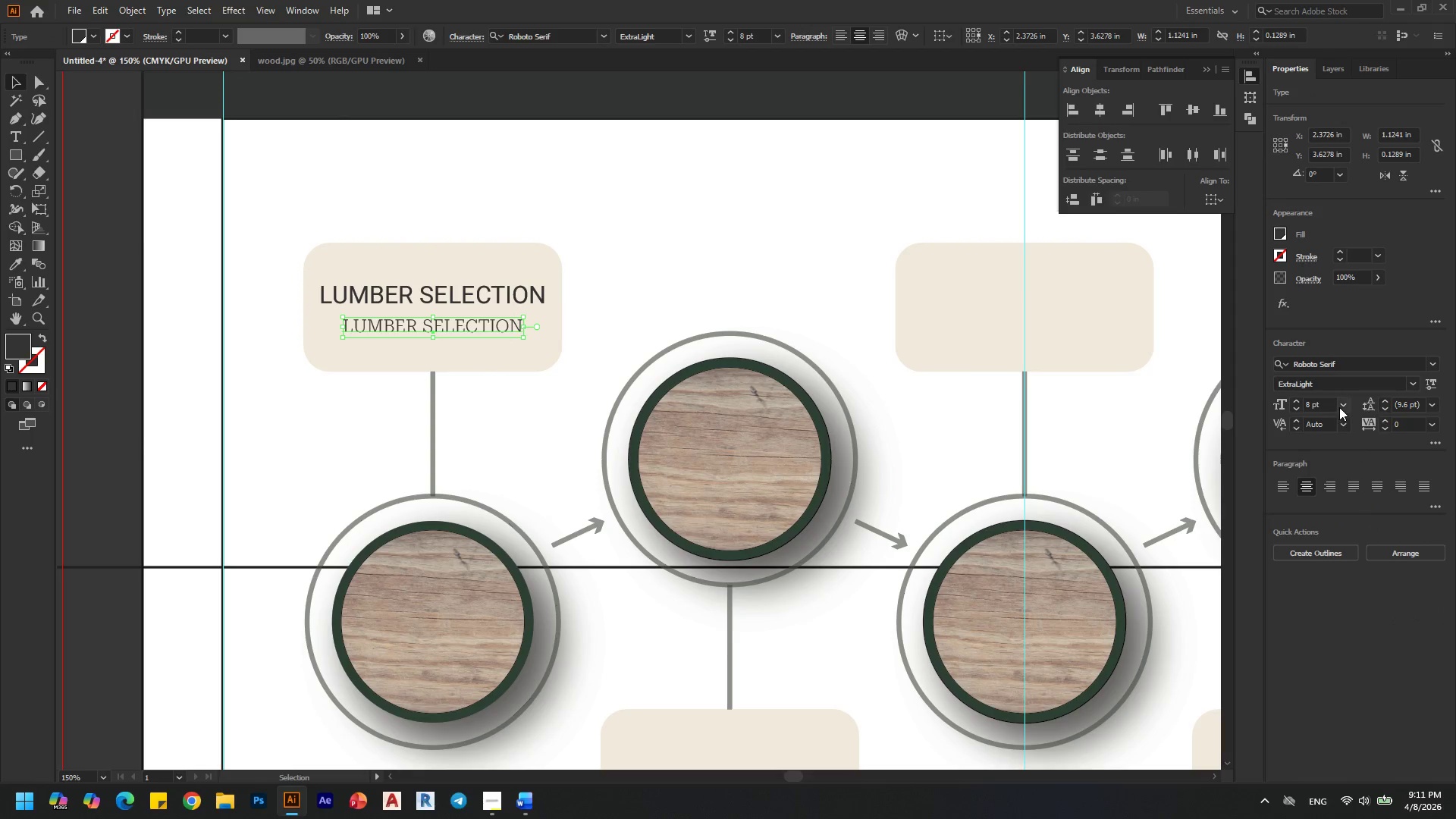 
left_click([1339, 406])
 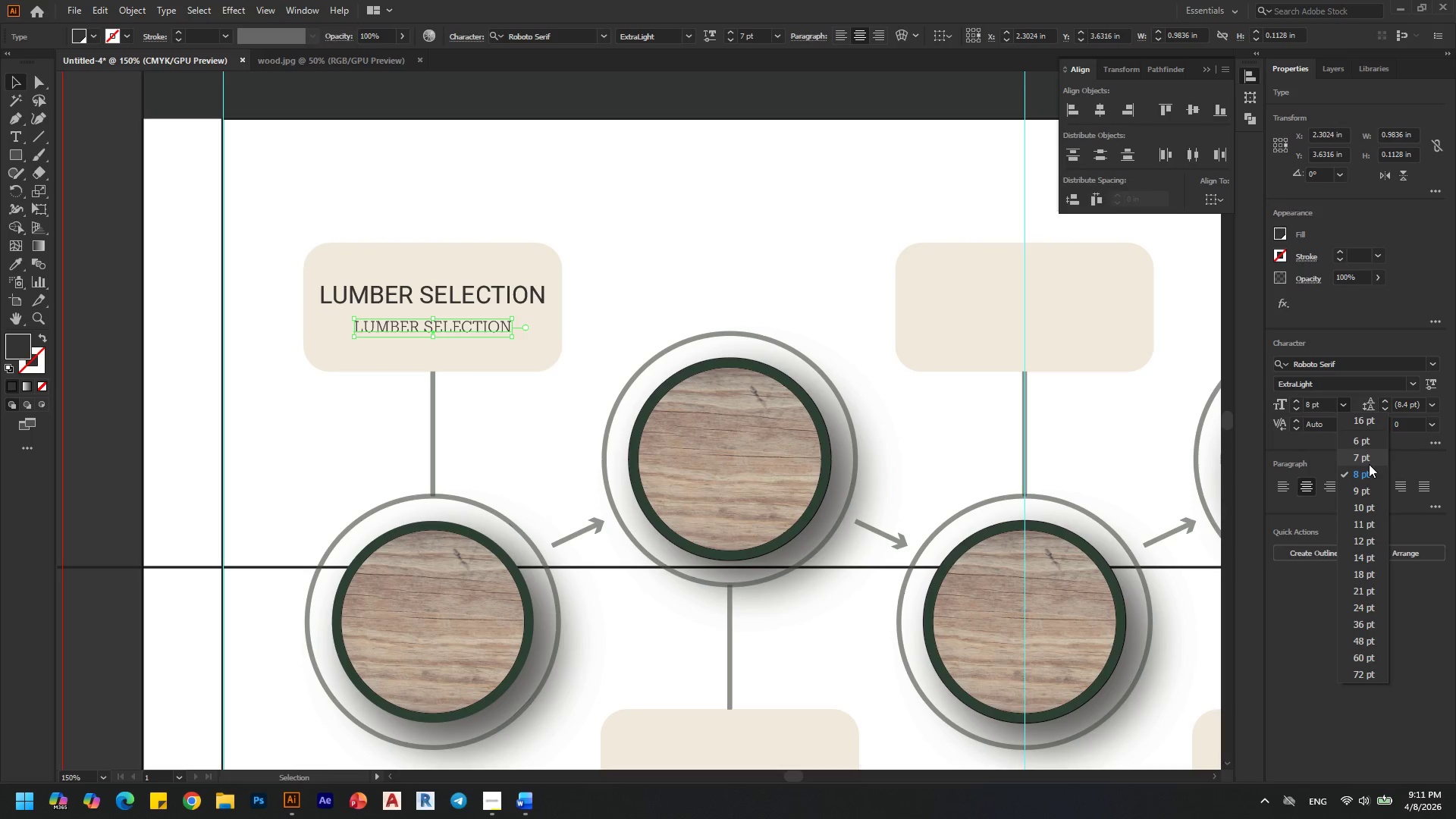 
left_click([1369, 464])
 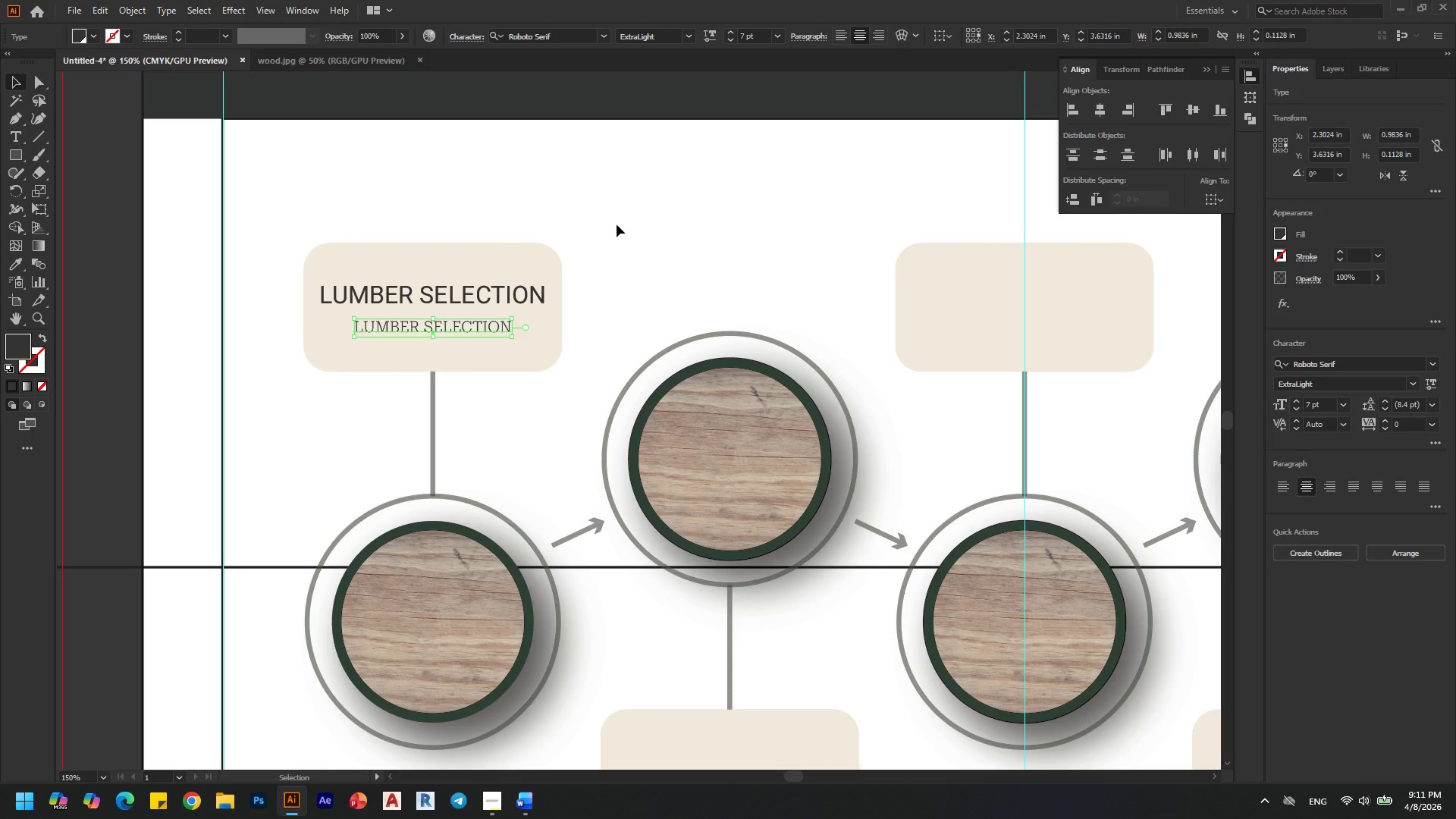 
left_click([617, 224])
 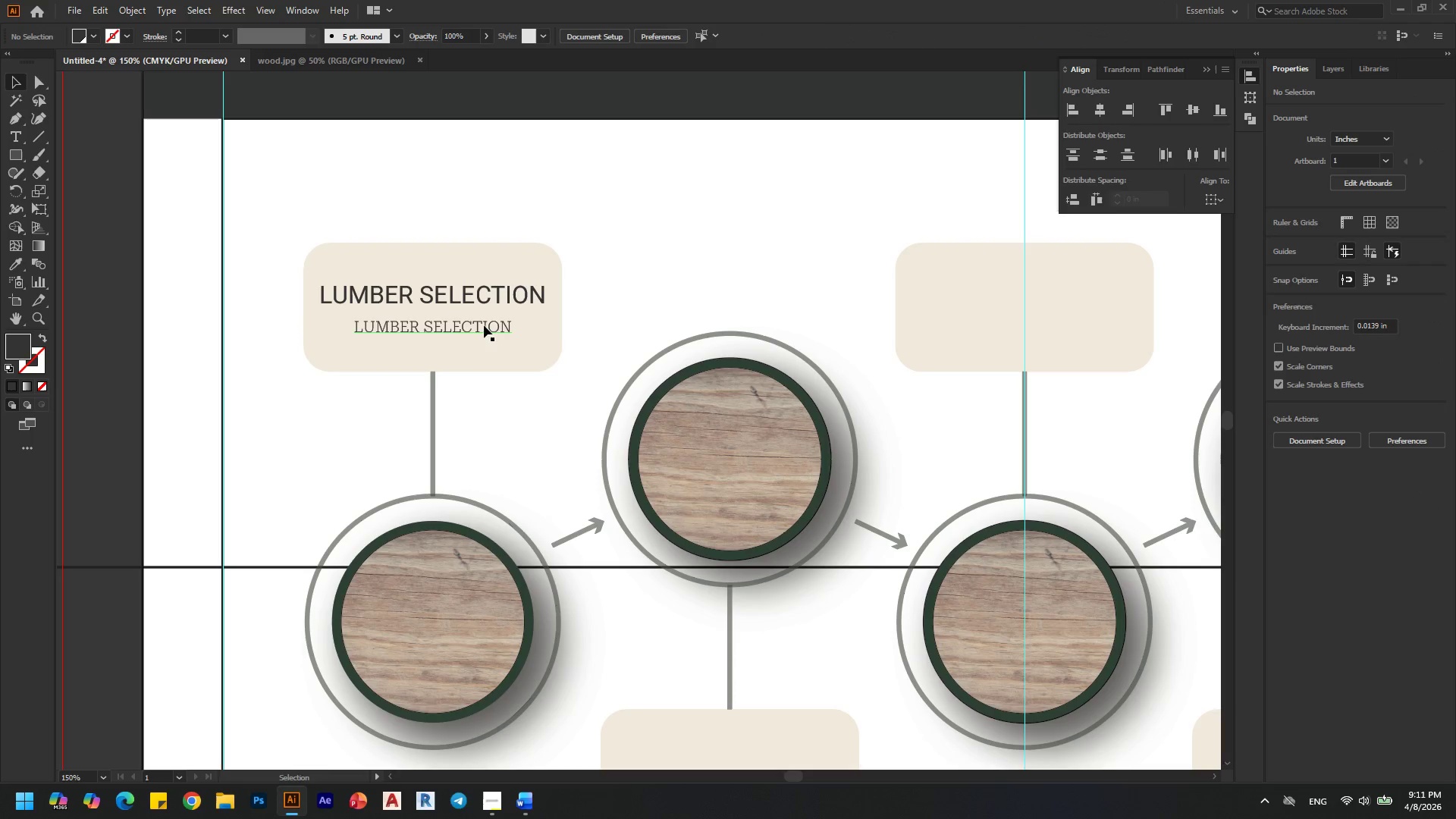 
left_click([484, 325])
 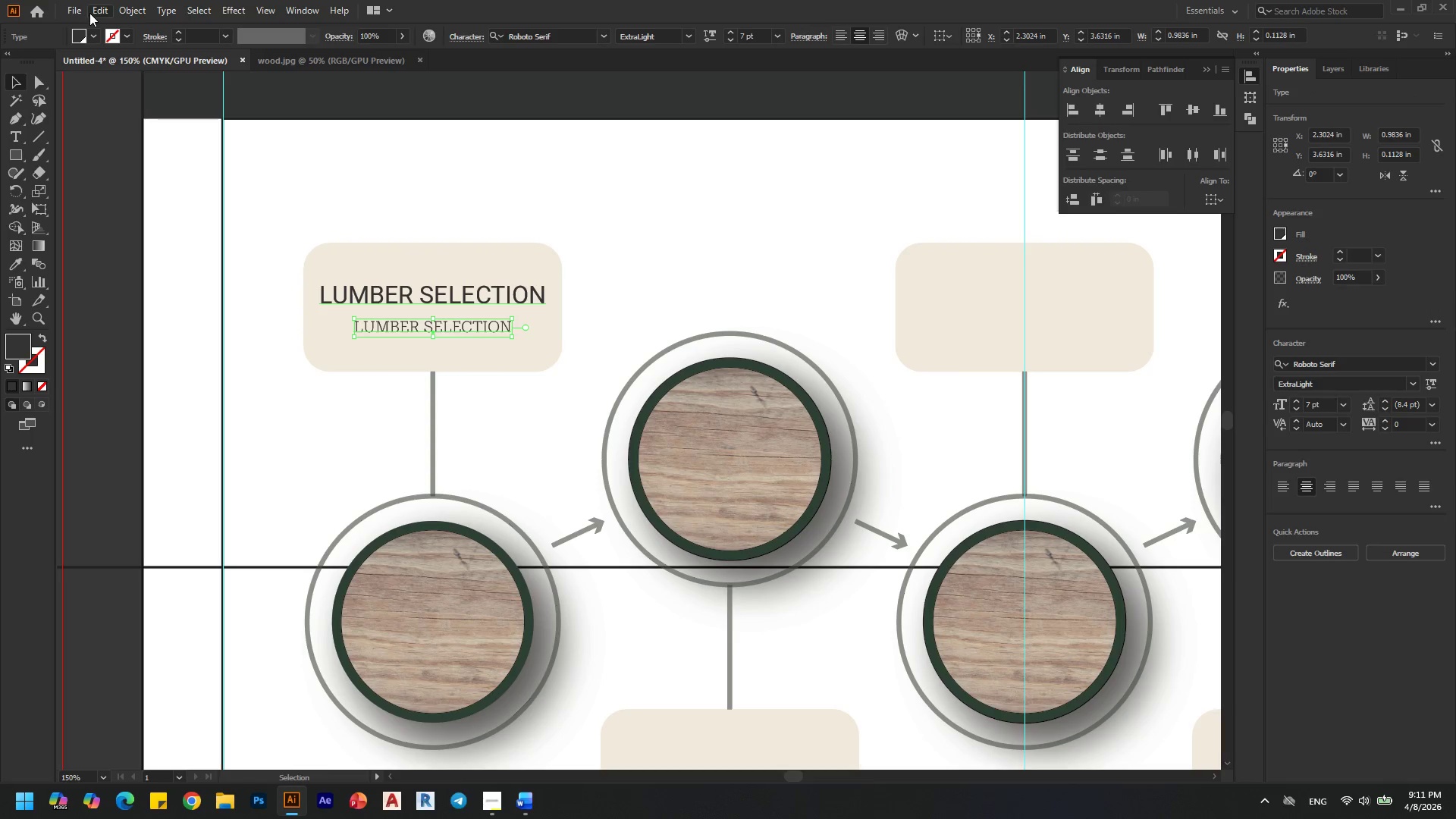 
left_click([89, 13])
 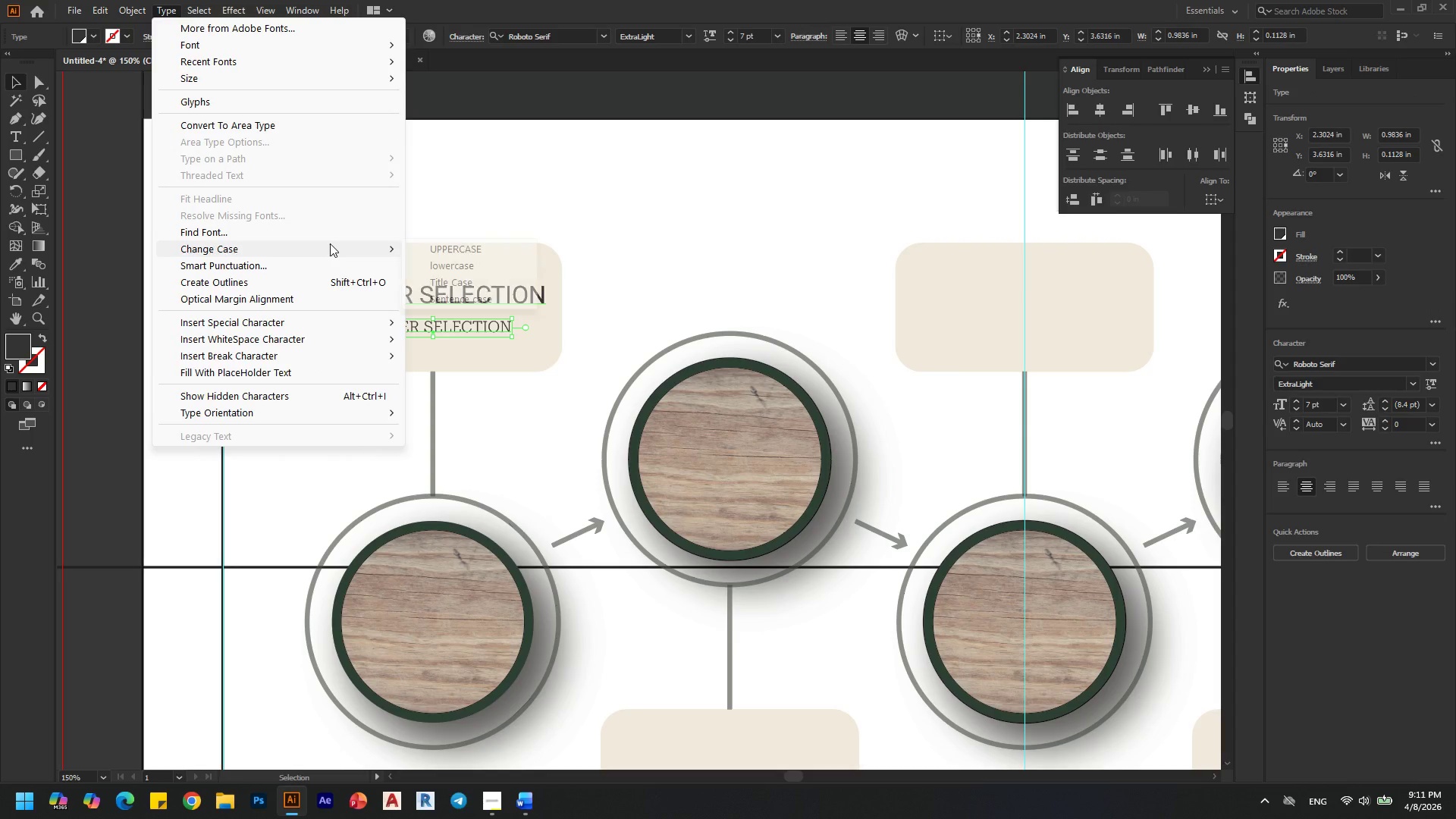 
wait(6.39)
 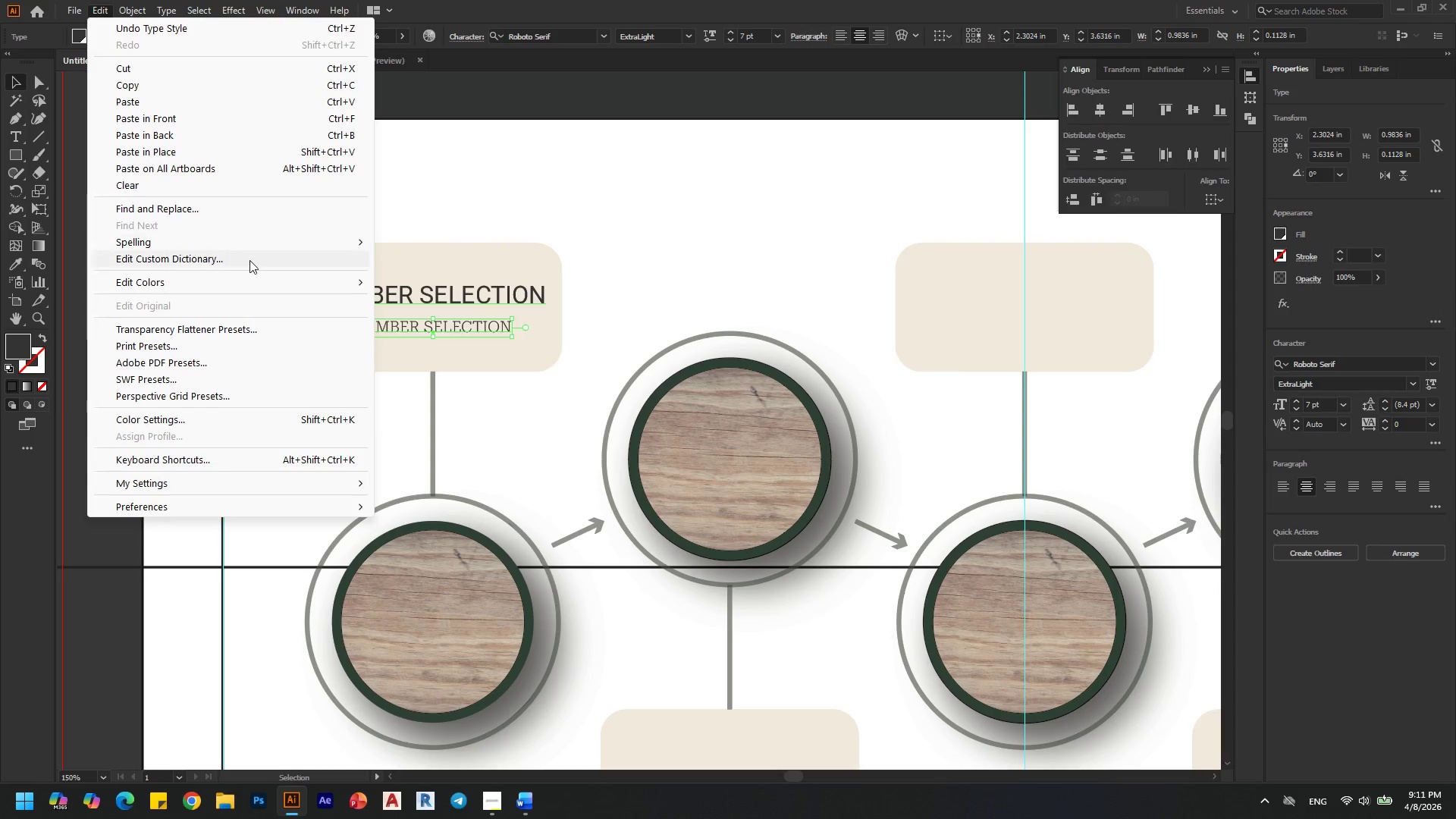 
left_click([444, 271])
 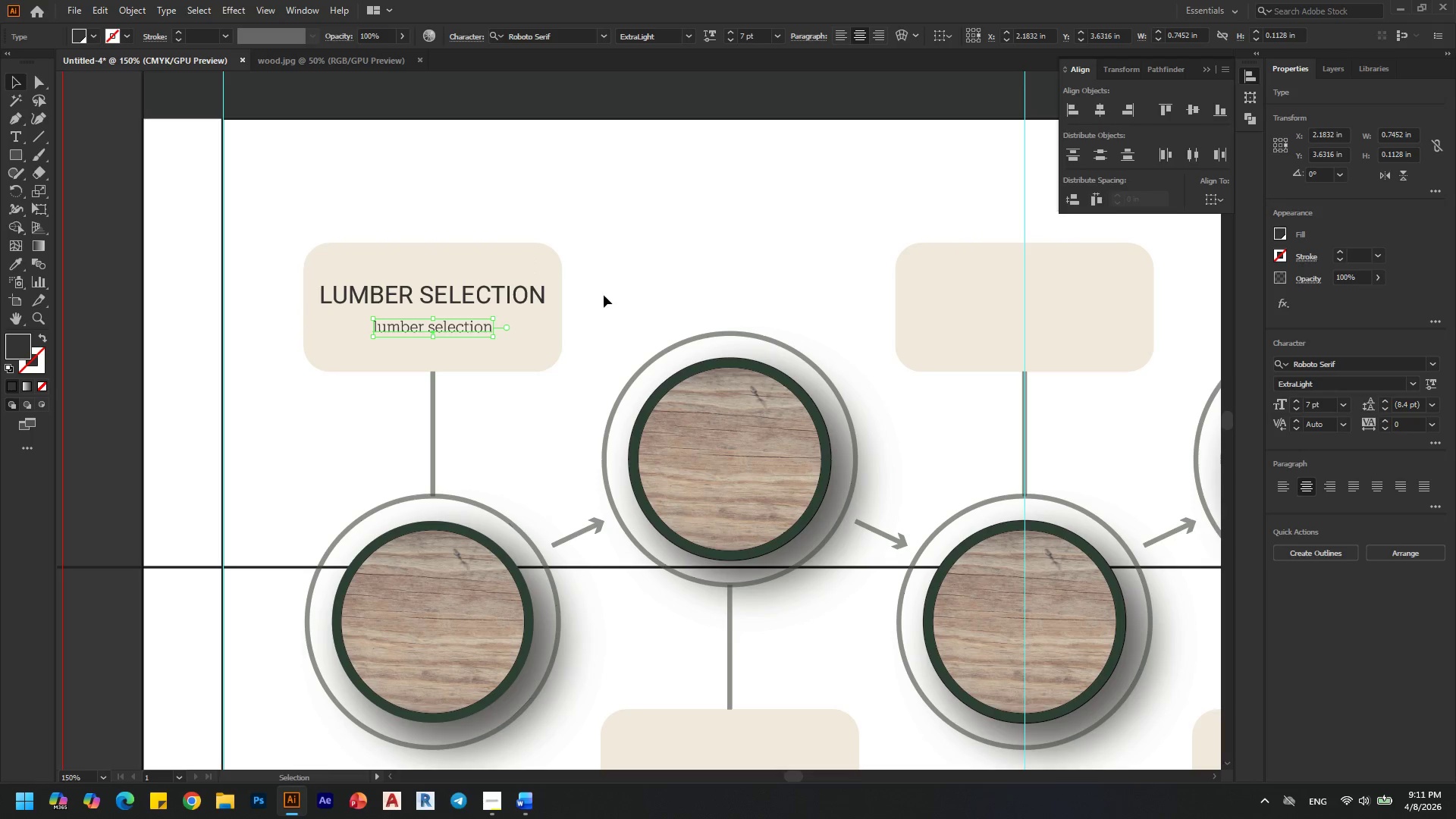 
left_click([604, 295])
 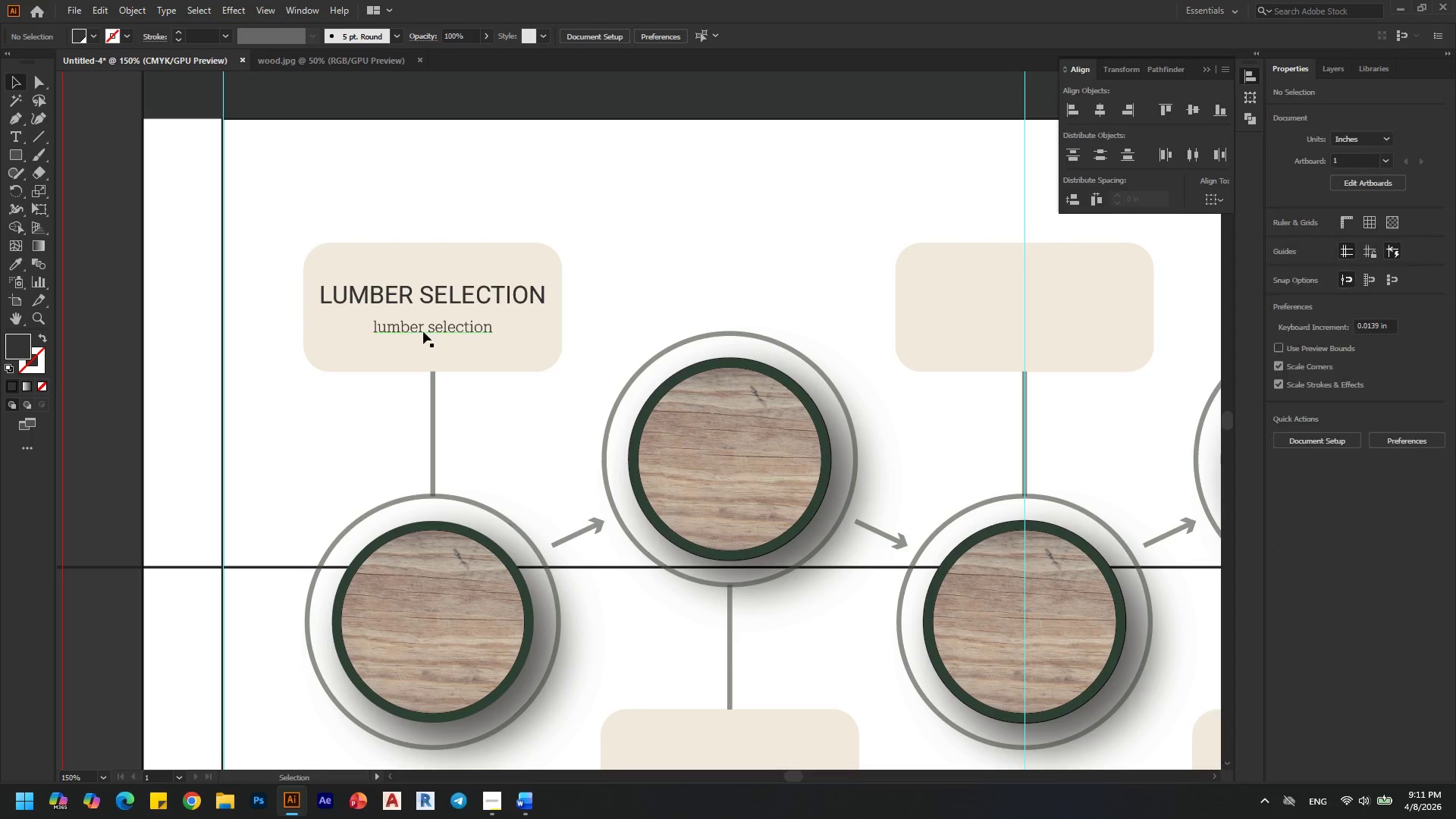 
key(Alt+AltLeft)
 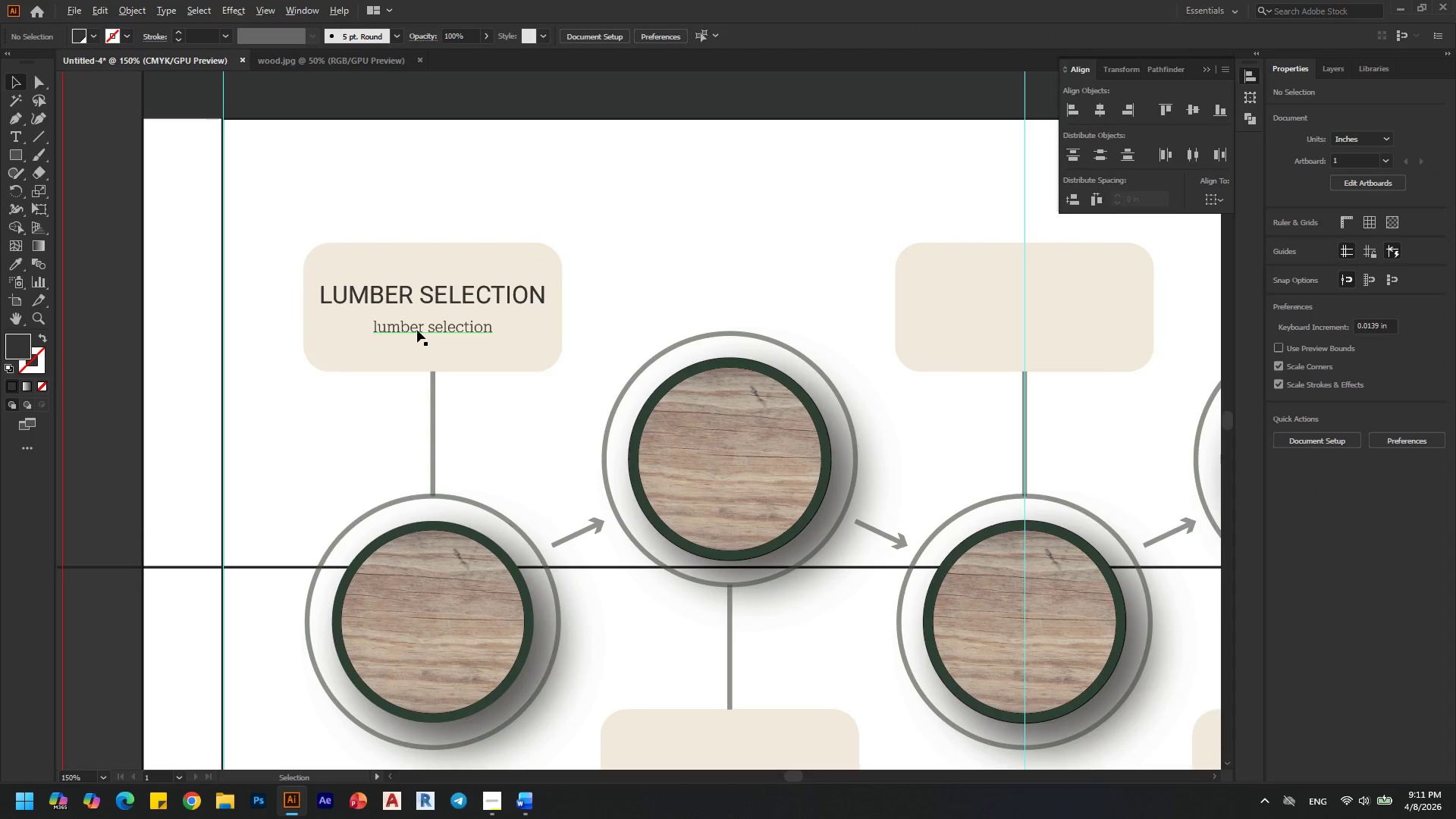 
key(Alt+AltLeft)
 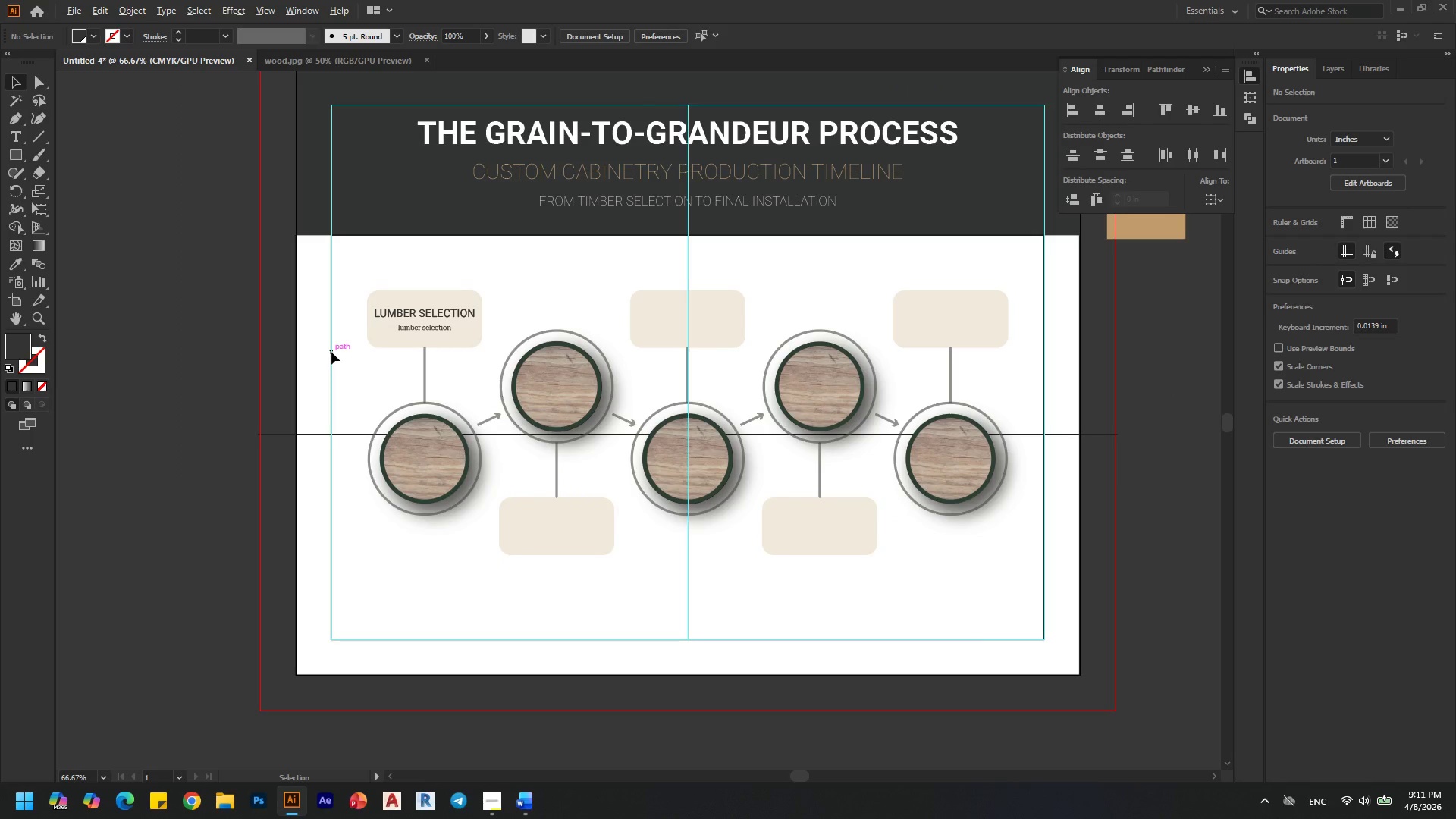 
scroll: coordinate [331, 352], scroll_direction: down, amount: 2.0
 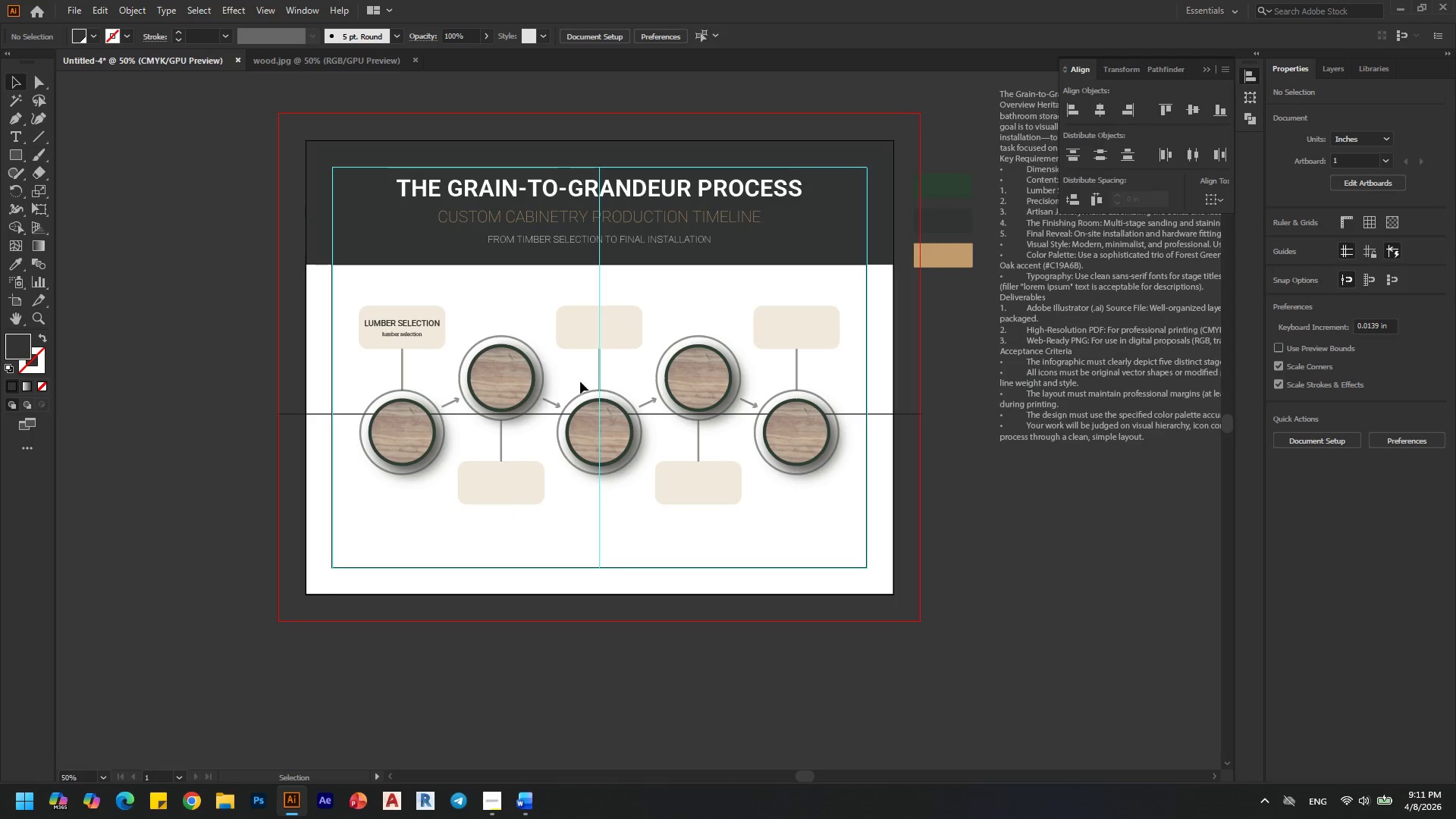 
hold_key(key=AltLeft, duration=0.33)
scroll: coordinate [588, 293], scroll_direction: down, amount: 1.0
 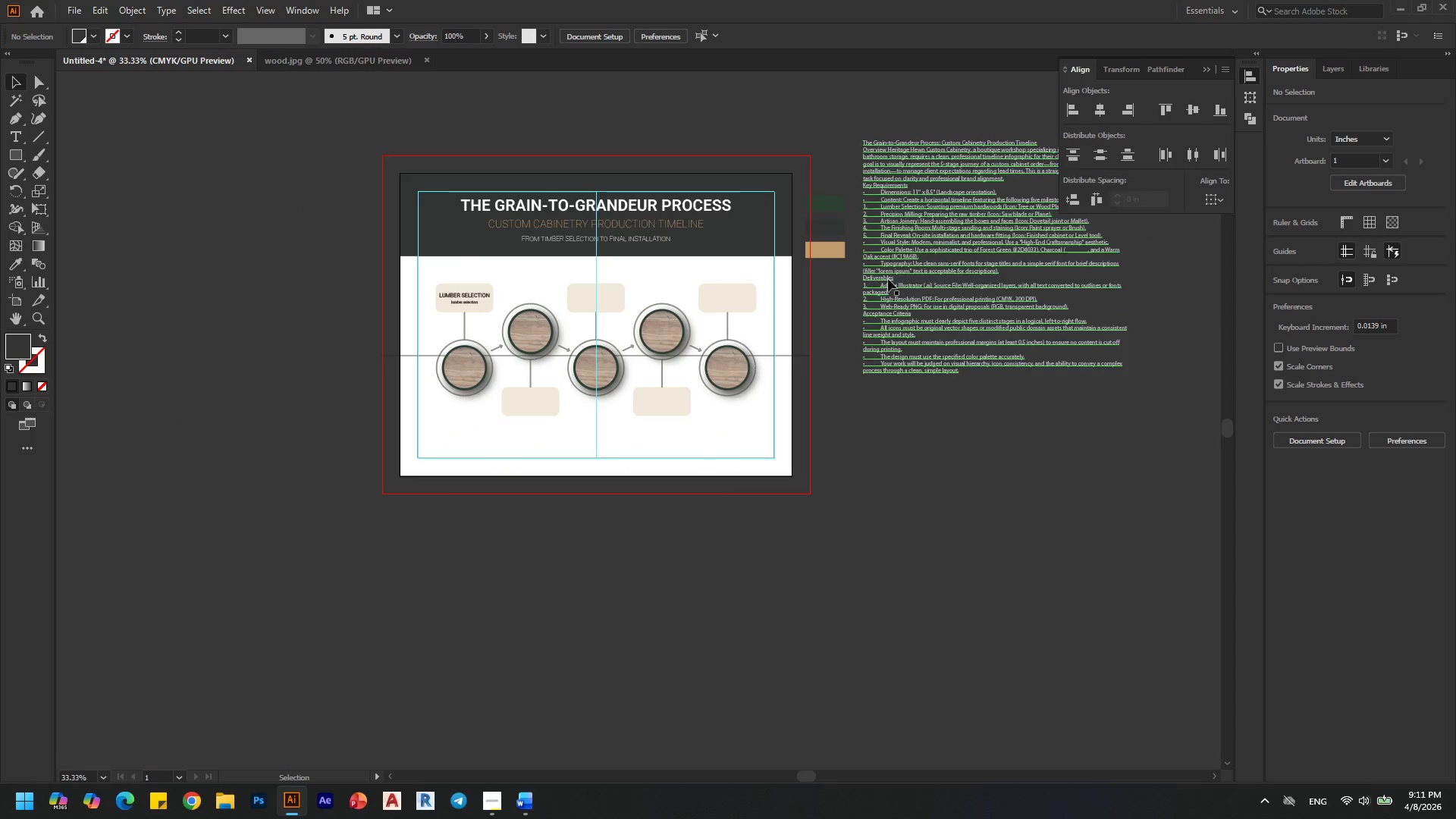 
hold_key(key=AltLeft, duration=0.91)
 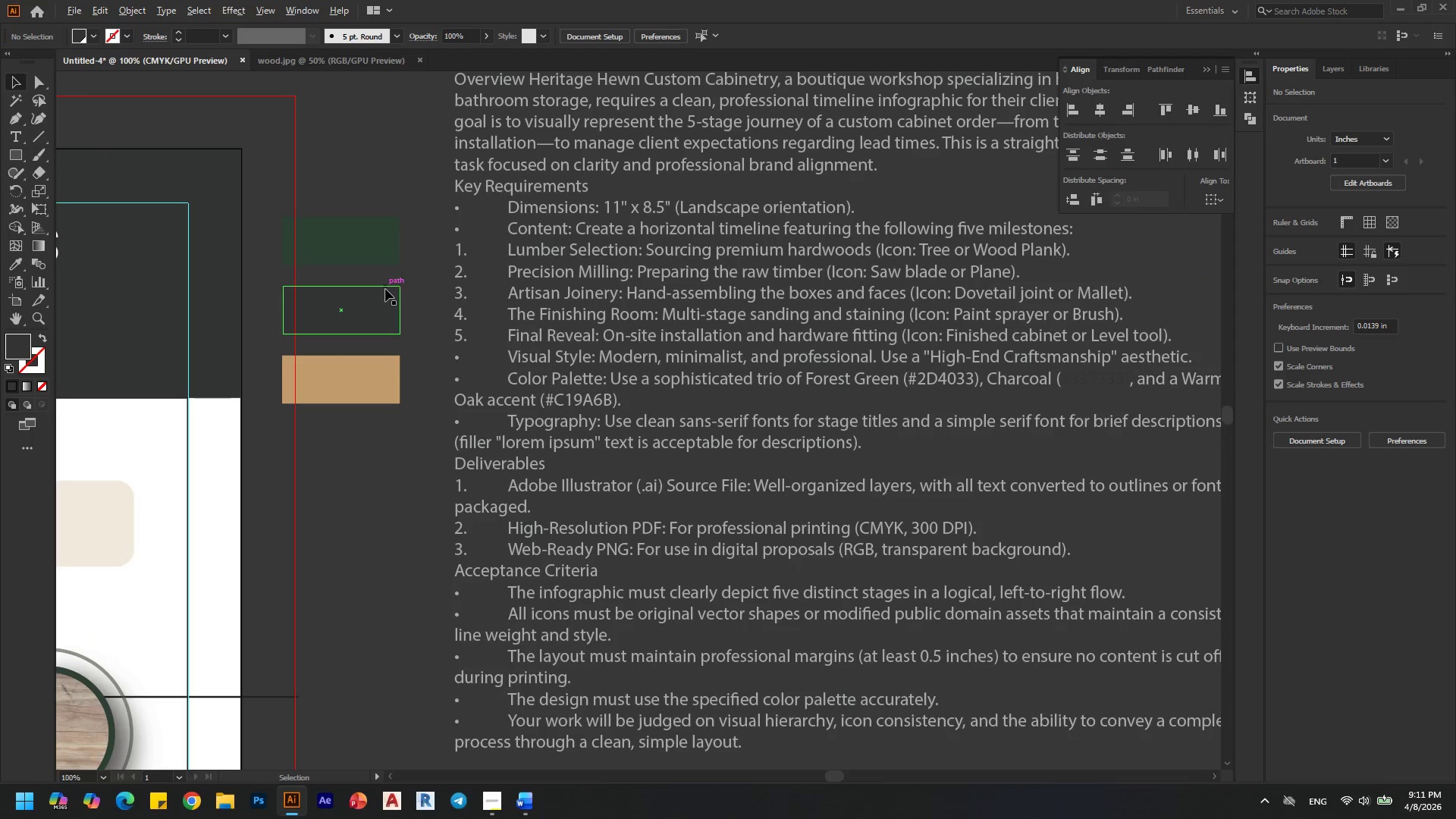 
key(Alt+AltLeft)
 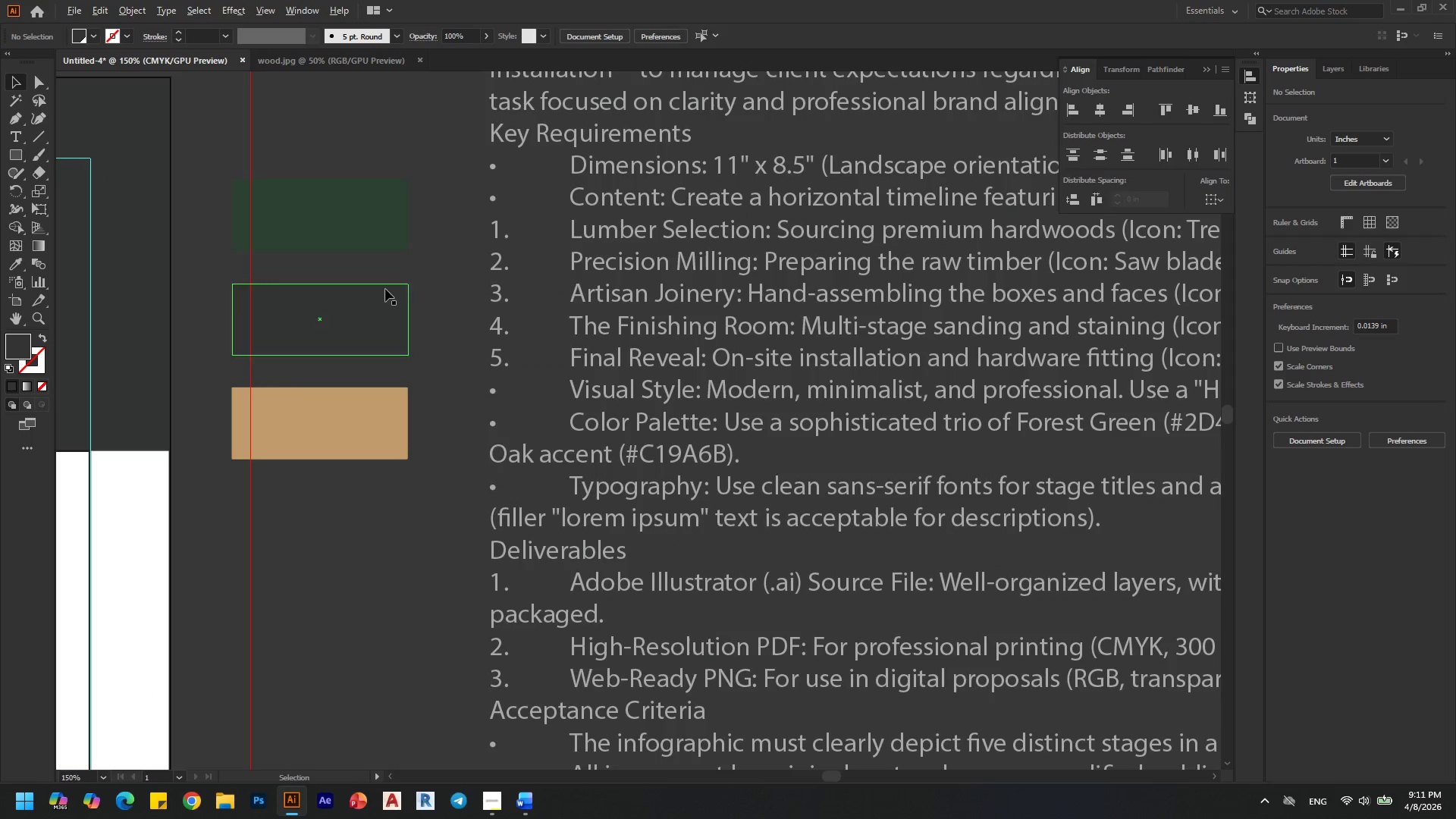 
scroll: coordinate [970, 187], scroll_direction: up, amount: 4.0
 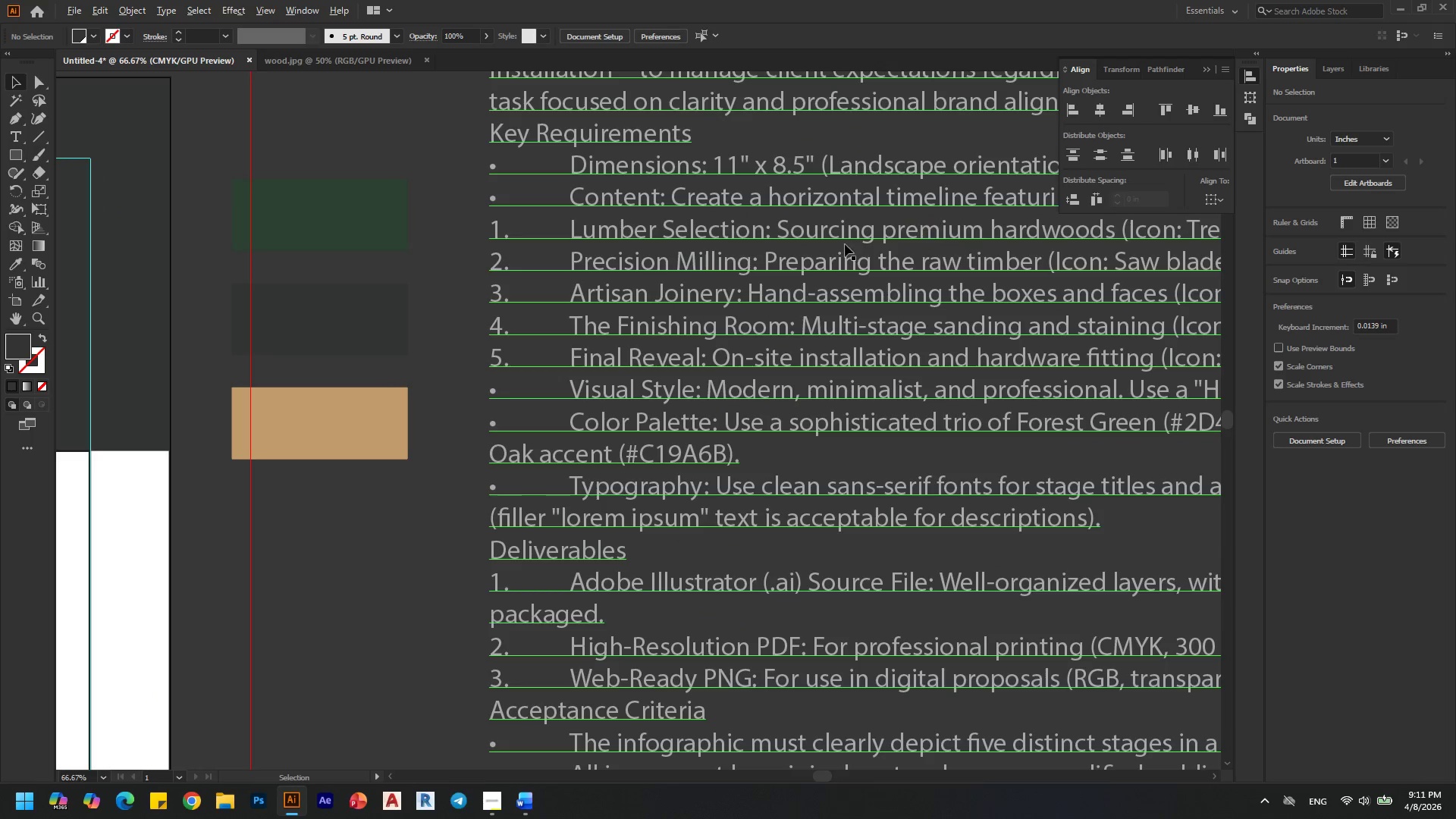 
scroll: coordinate [385, 289], scroll_direction: down, amount: 1.0
 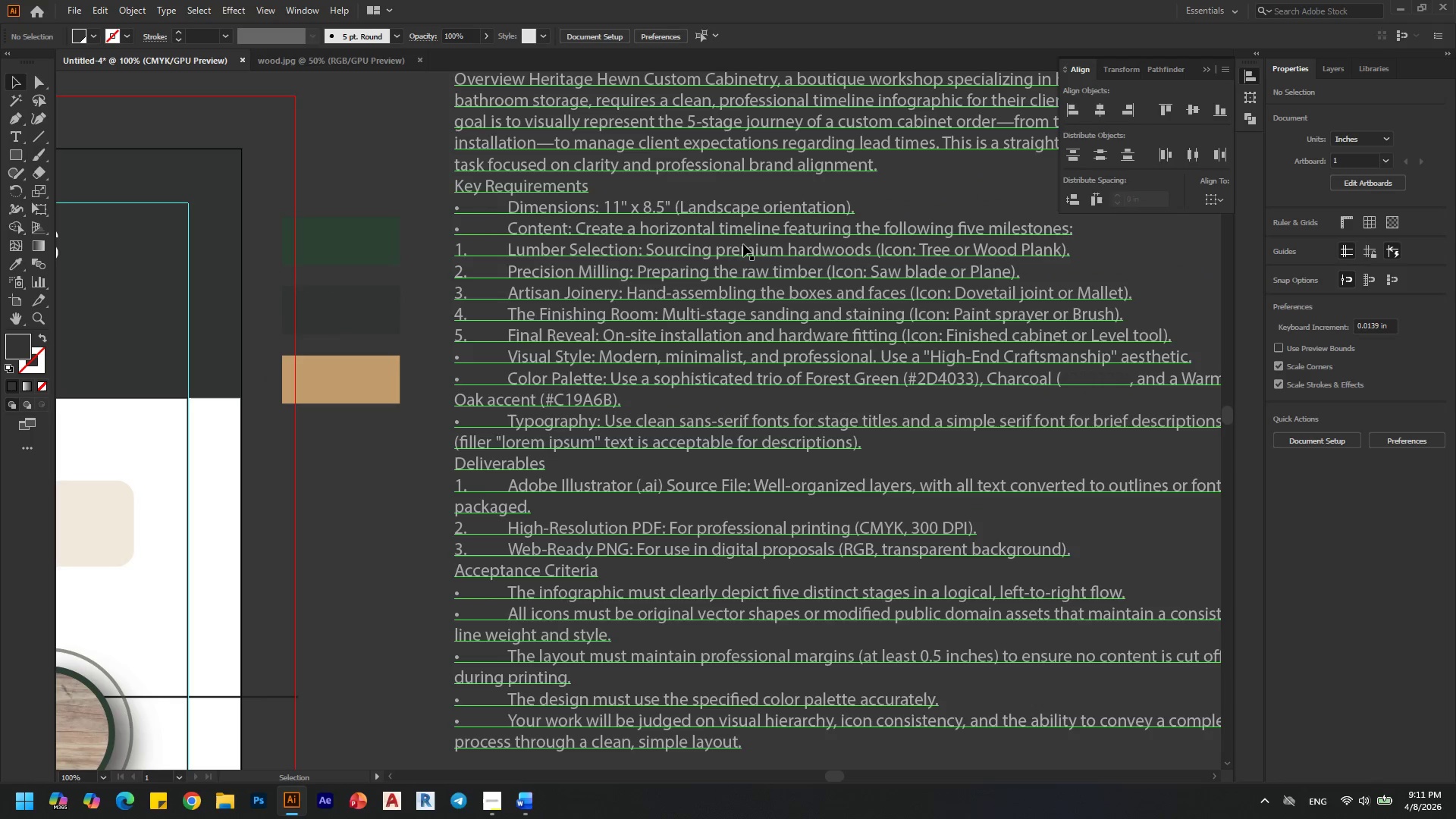 
double_click([743, 244])
 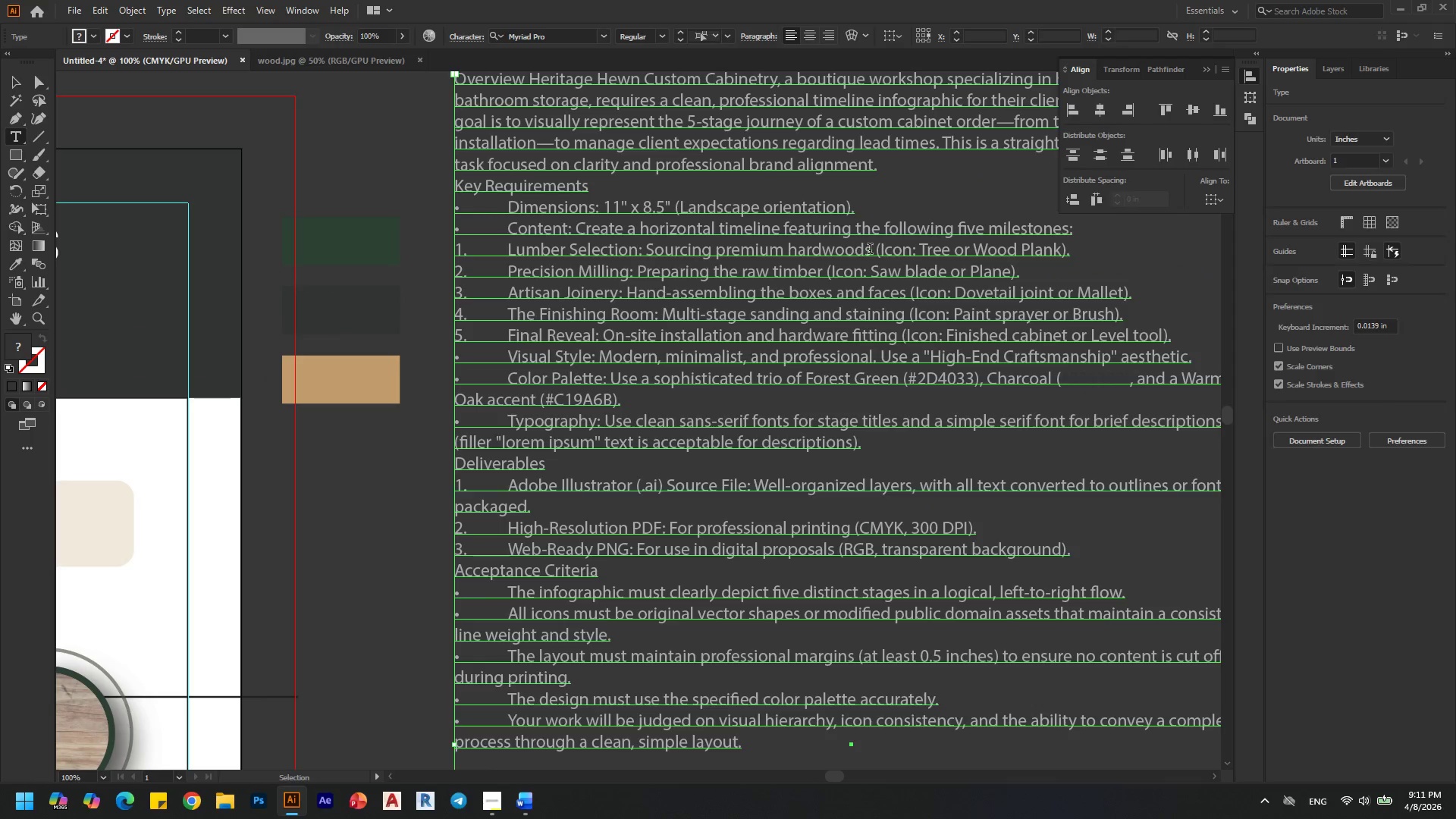 
left_click_drag(start_coordinate=[871, 250], to_coordinate=[646, 257])
 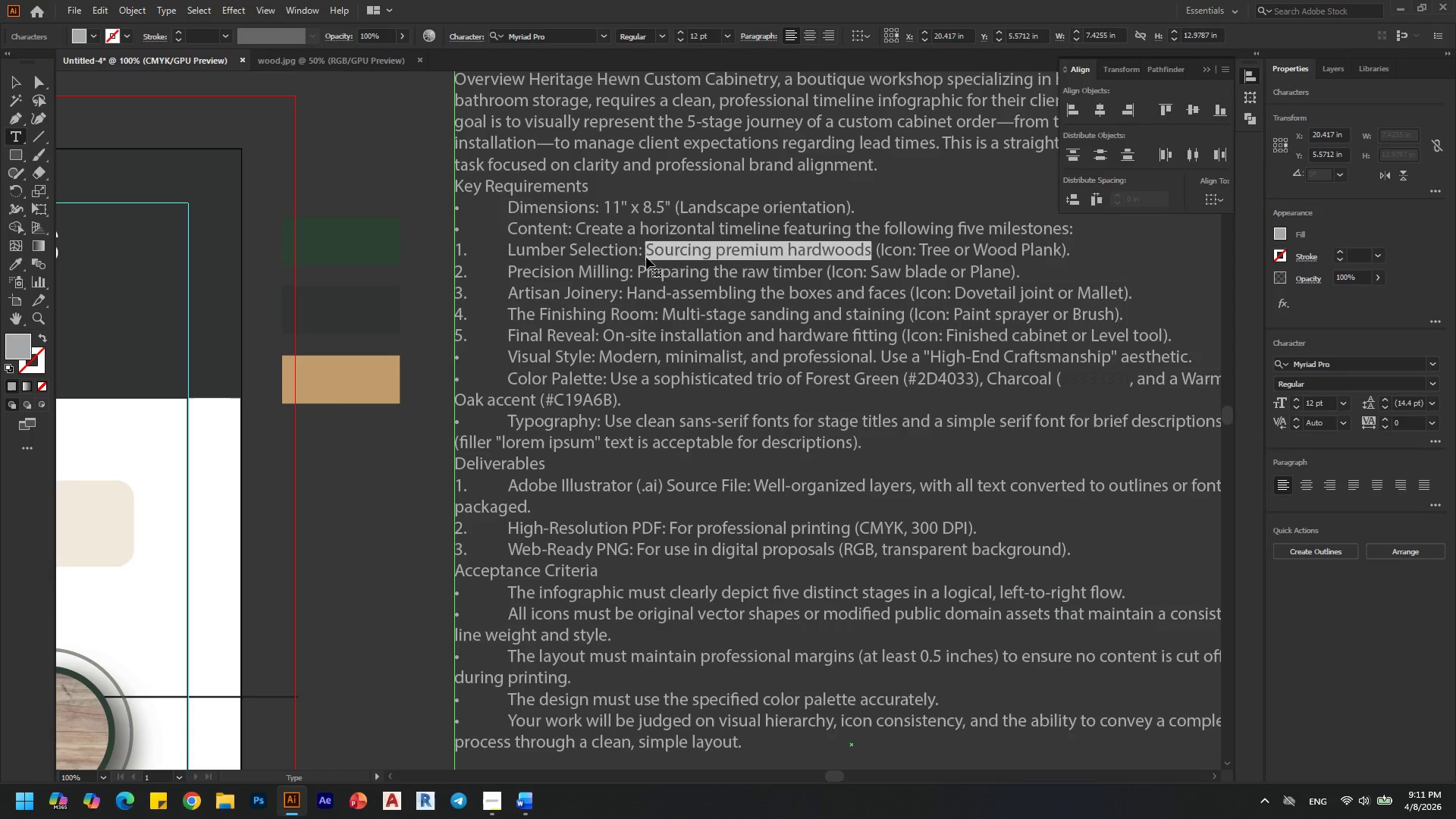 
hold_key(key=ControlLeft, duration=0.36)
 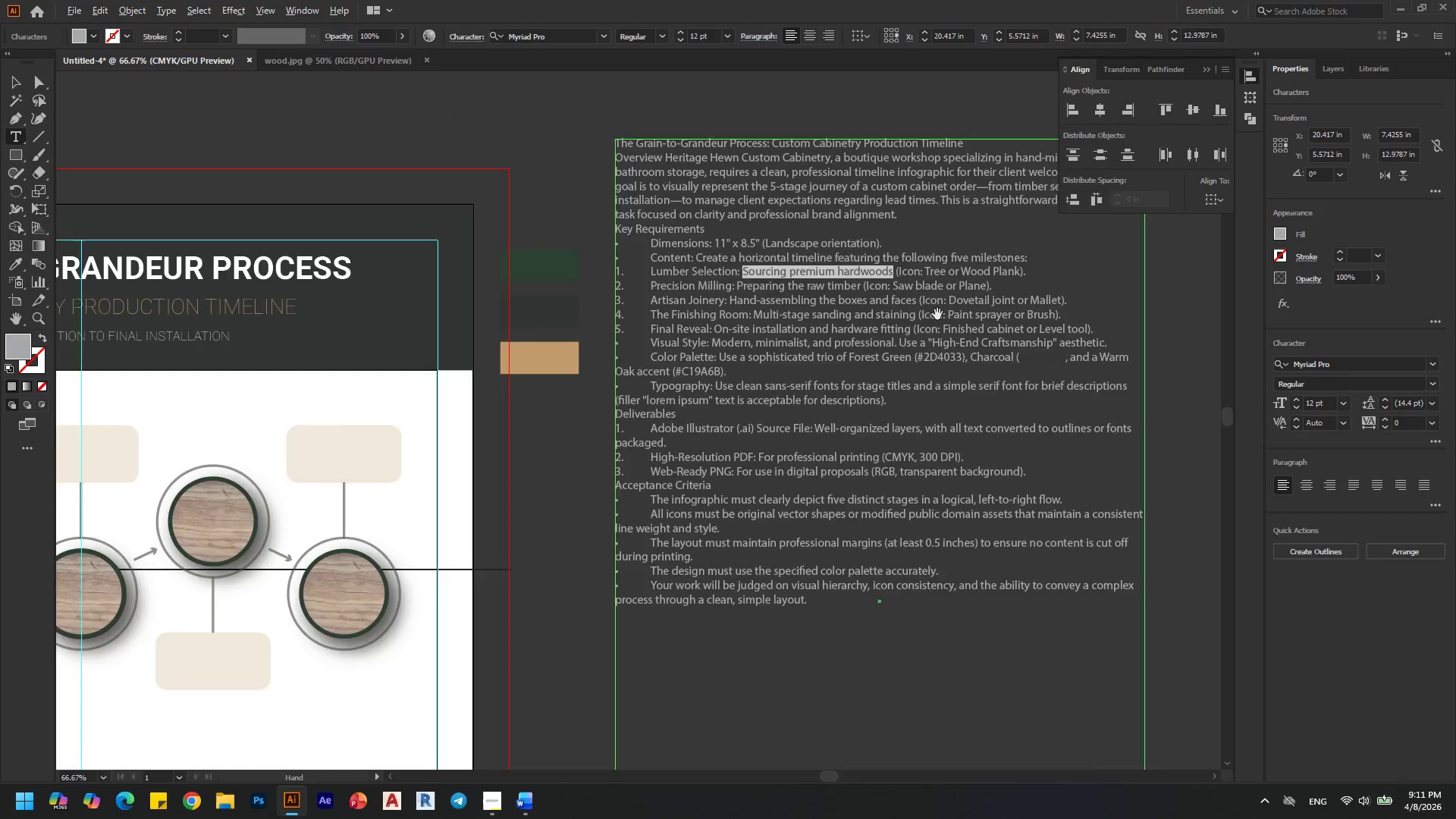 
key(C)
 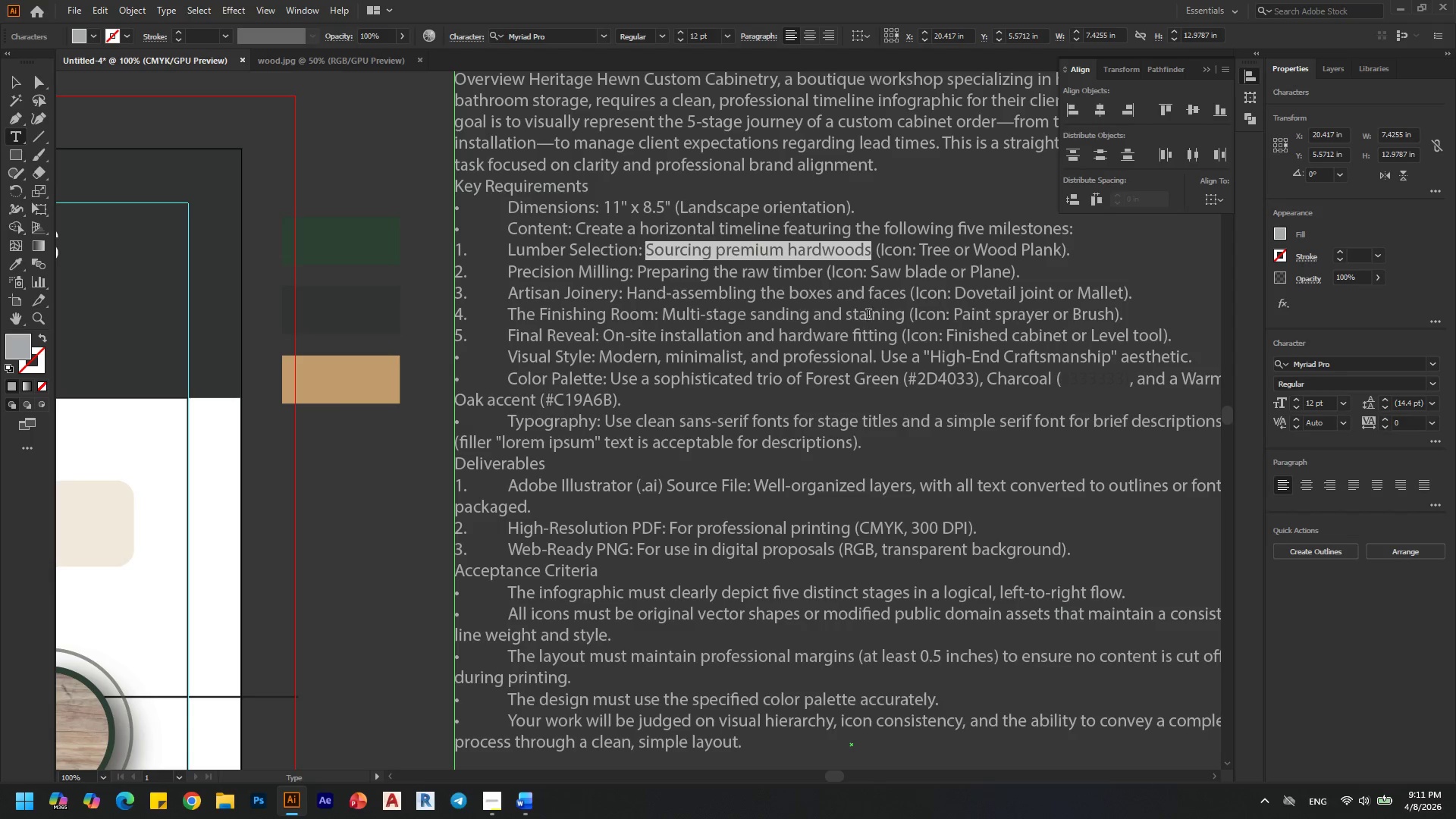 
hold_key(key=AltLeft, duration=0.31)
 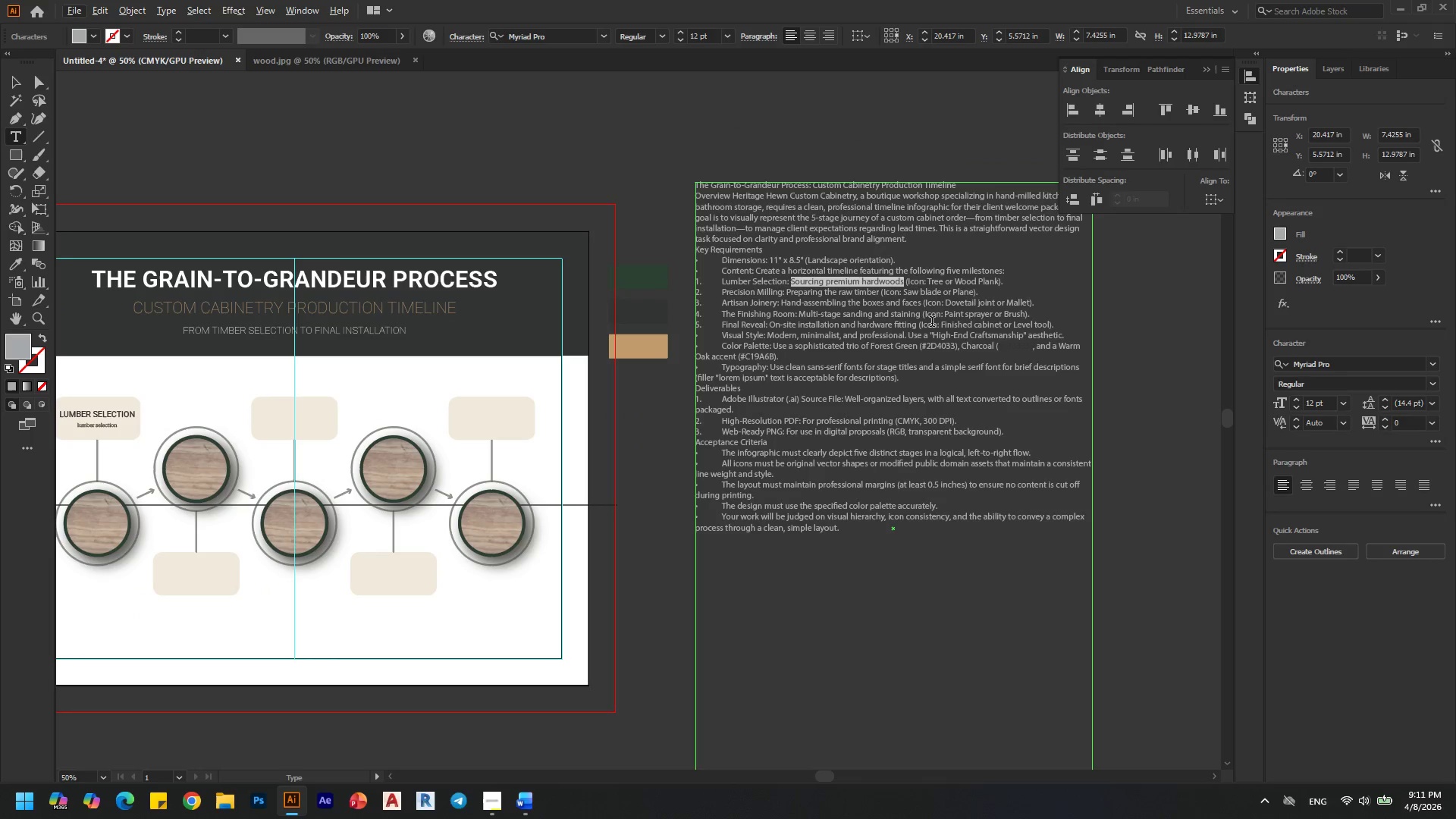 
key(Alt+AltLeft)
 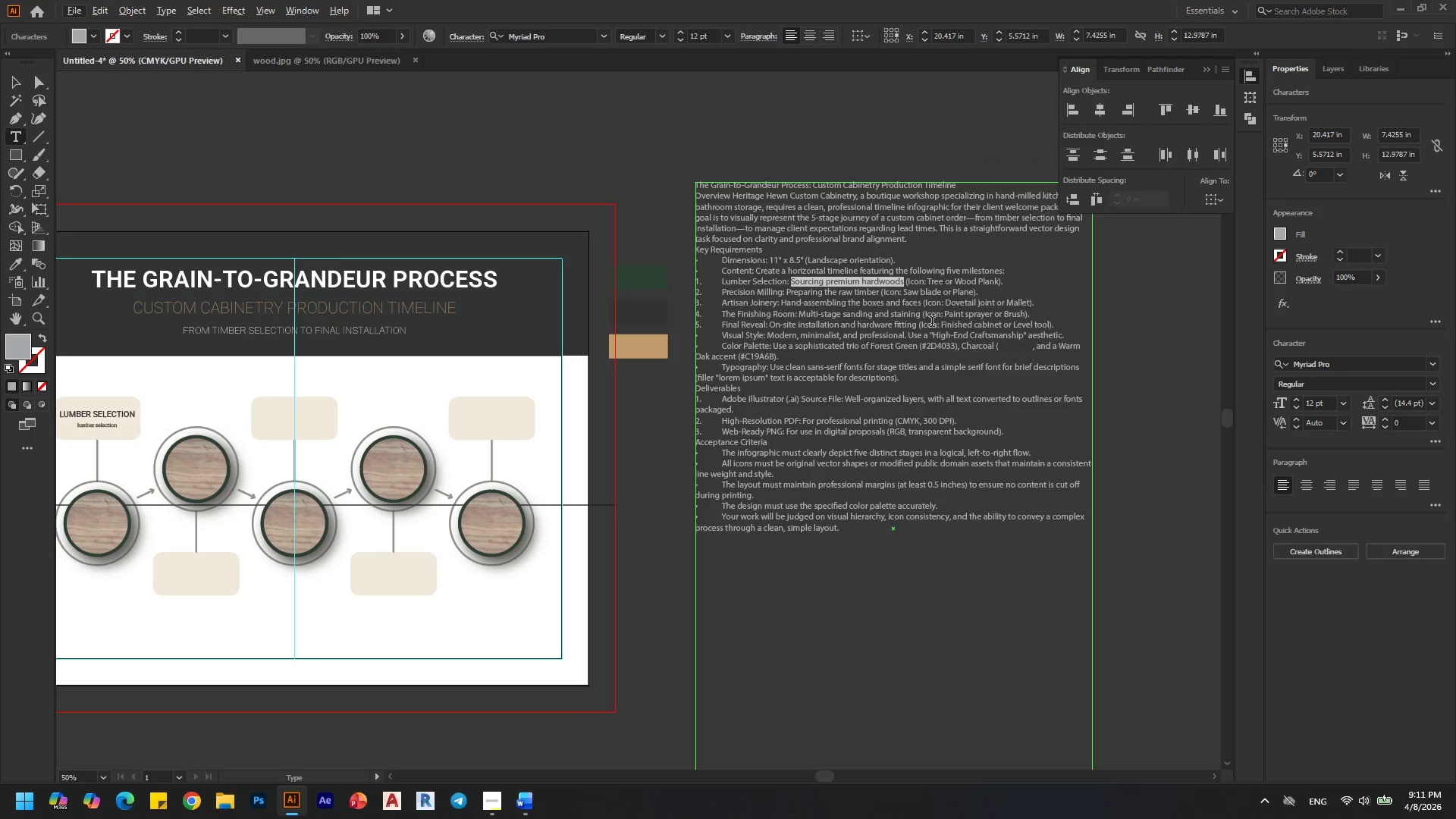 
scroll: coordinate [937, 314], scroll_direction: down, amount: 2.0
 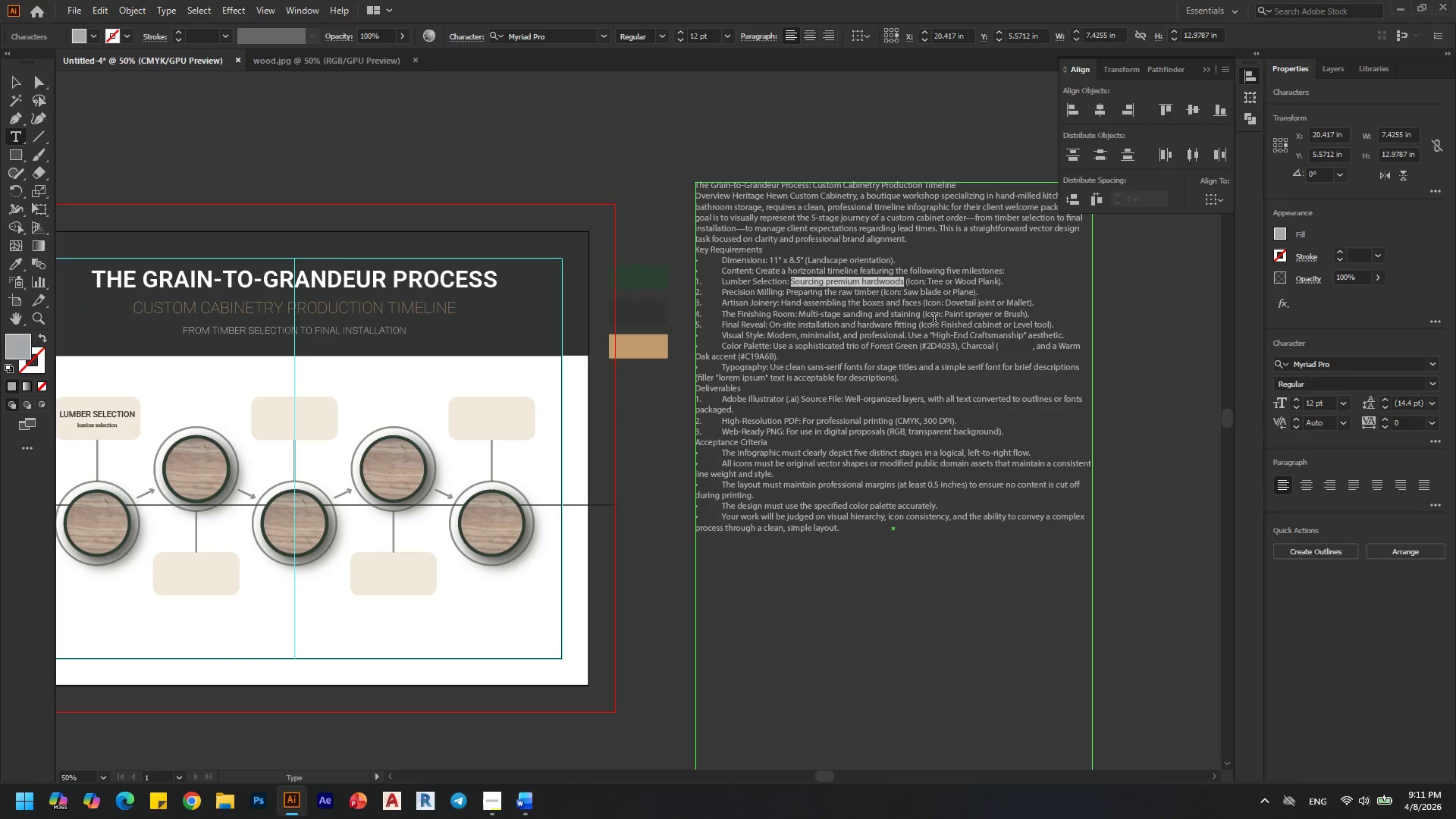 
key(Alt+AltLeft)
 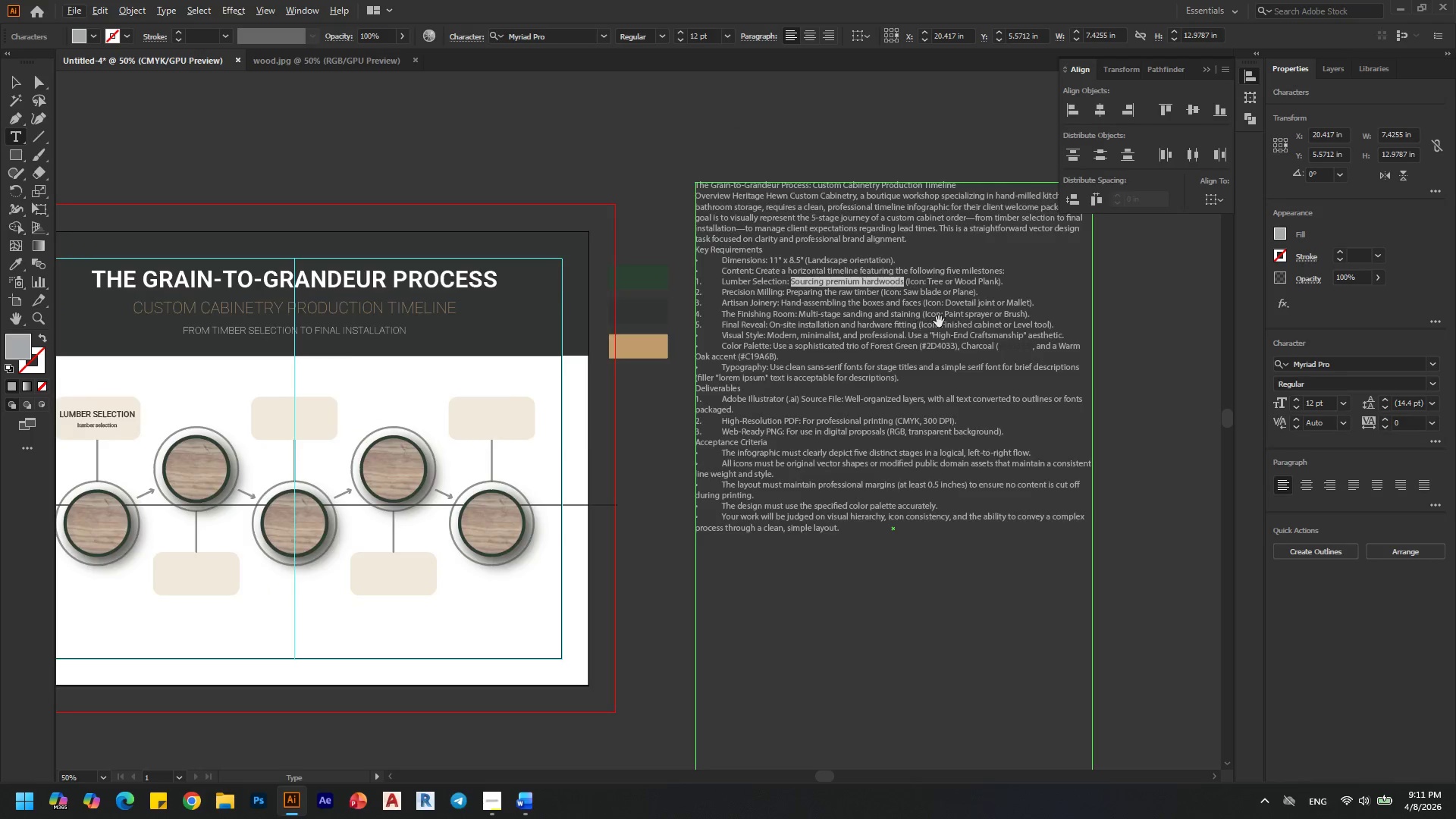 
hold_key(key=AltLeft, duration=0.67)
 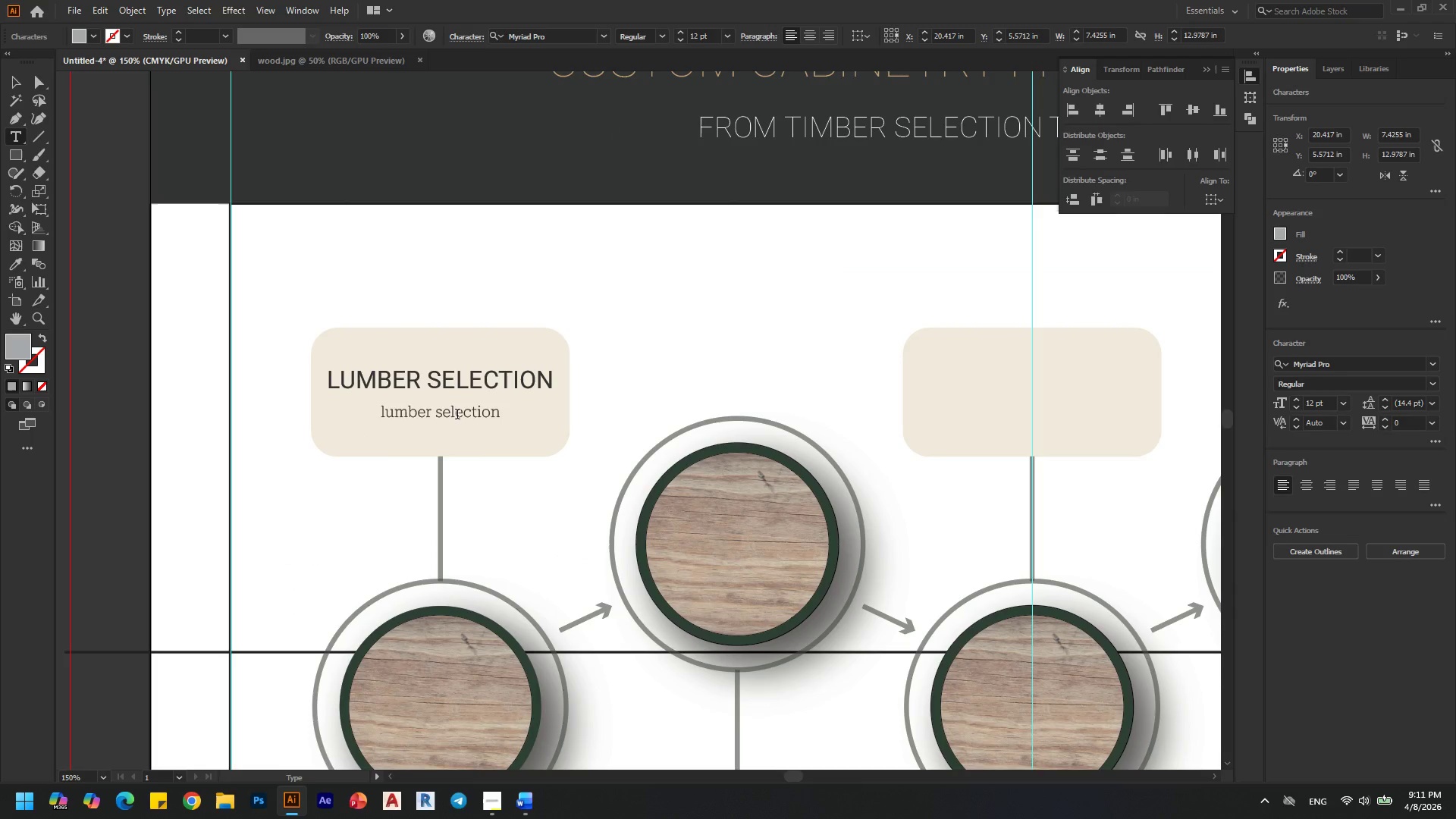 
scroll: coordinate [939, 322], scroll_direction: down, amount: 2.0
 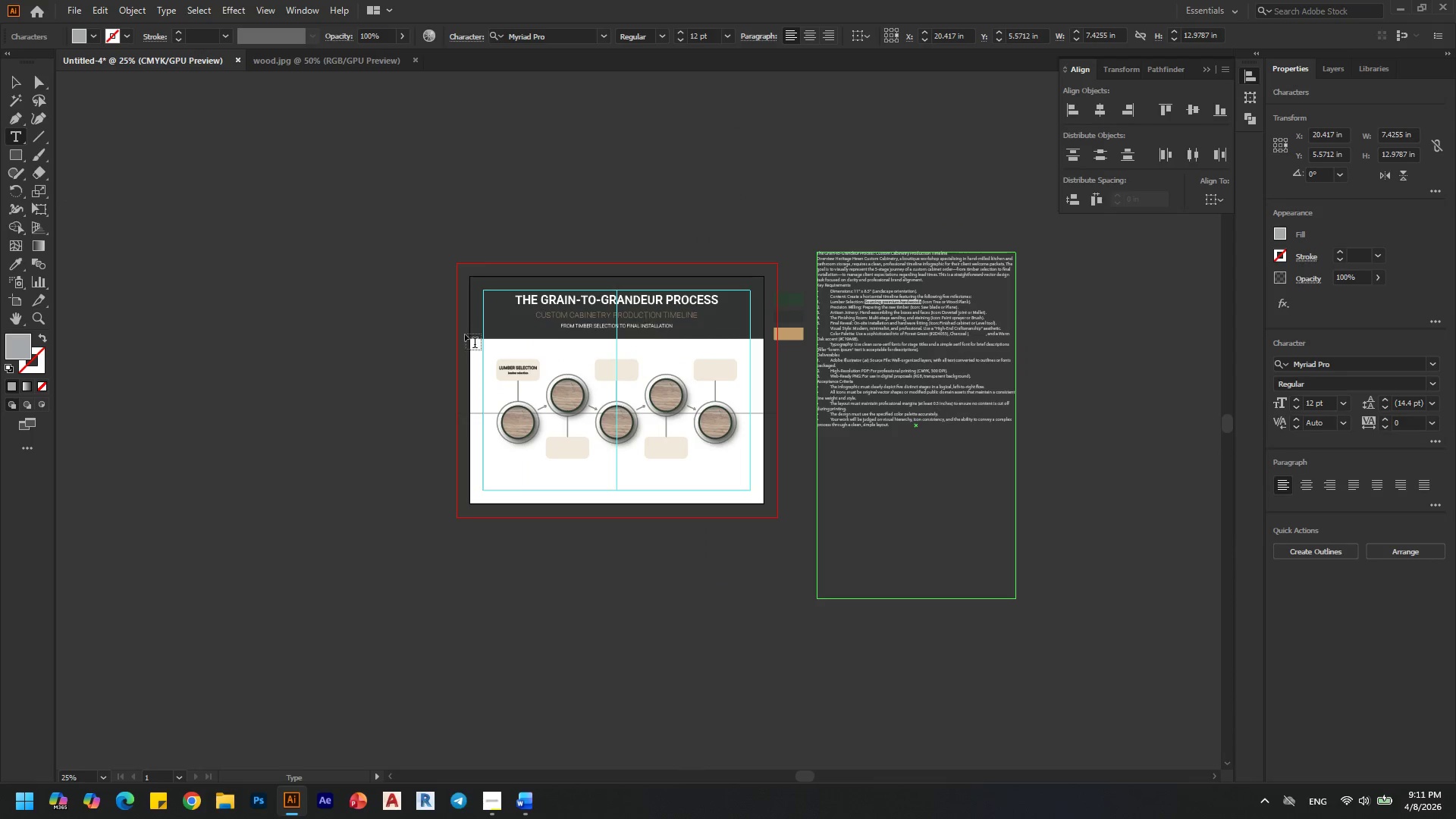 
scroll: coordinate [457, 410], scroll_direction: up, amount: 5.0
 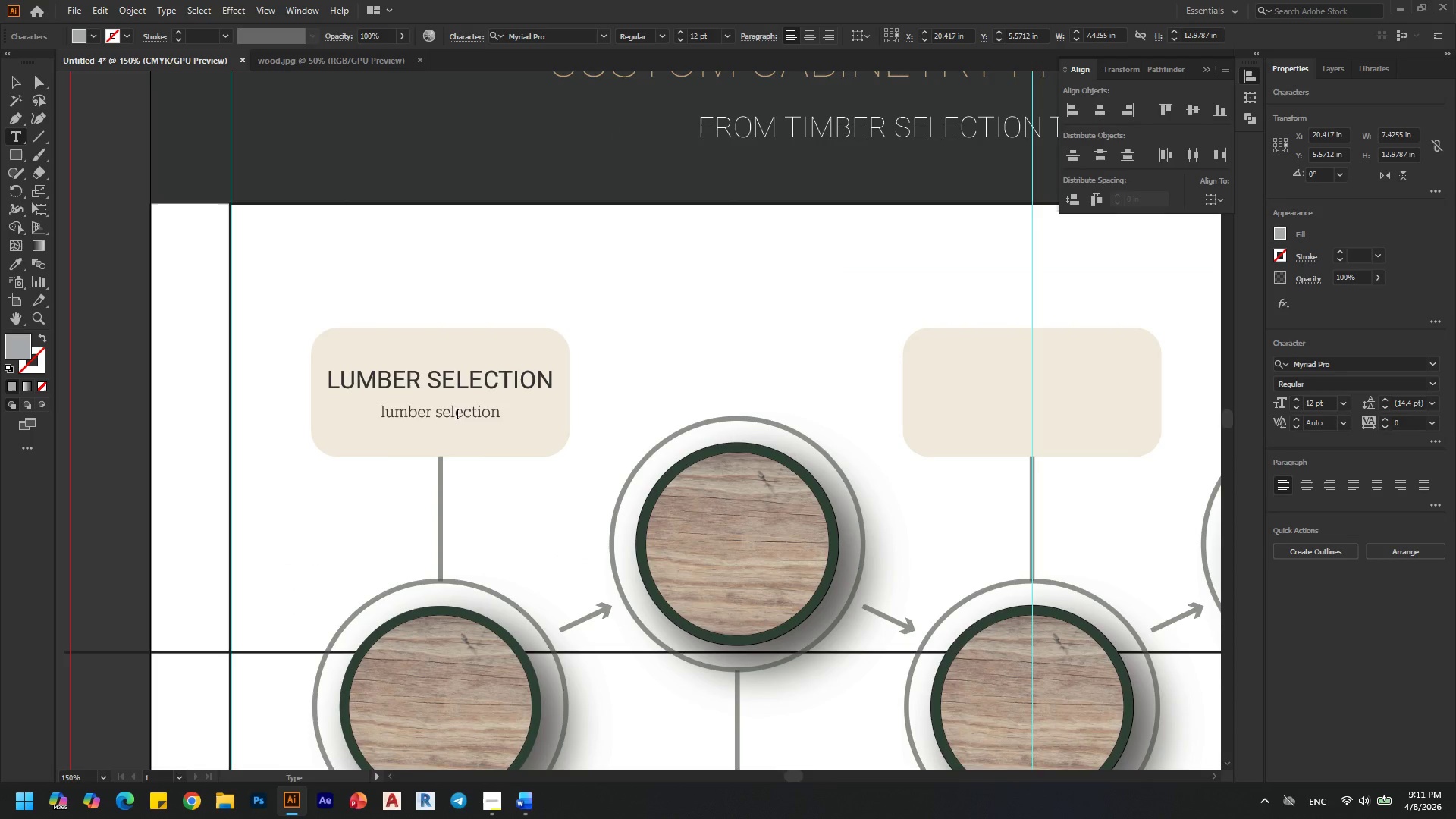 
left_click([457, 416])
 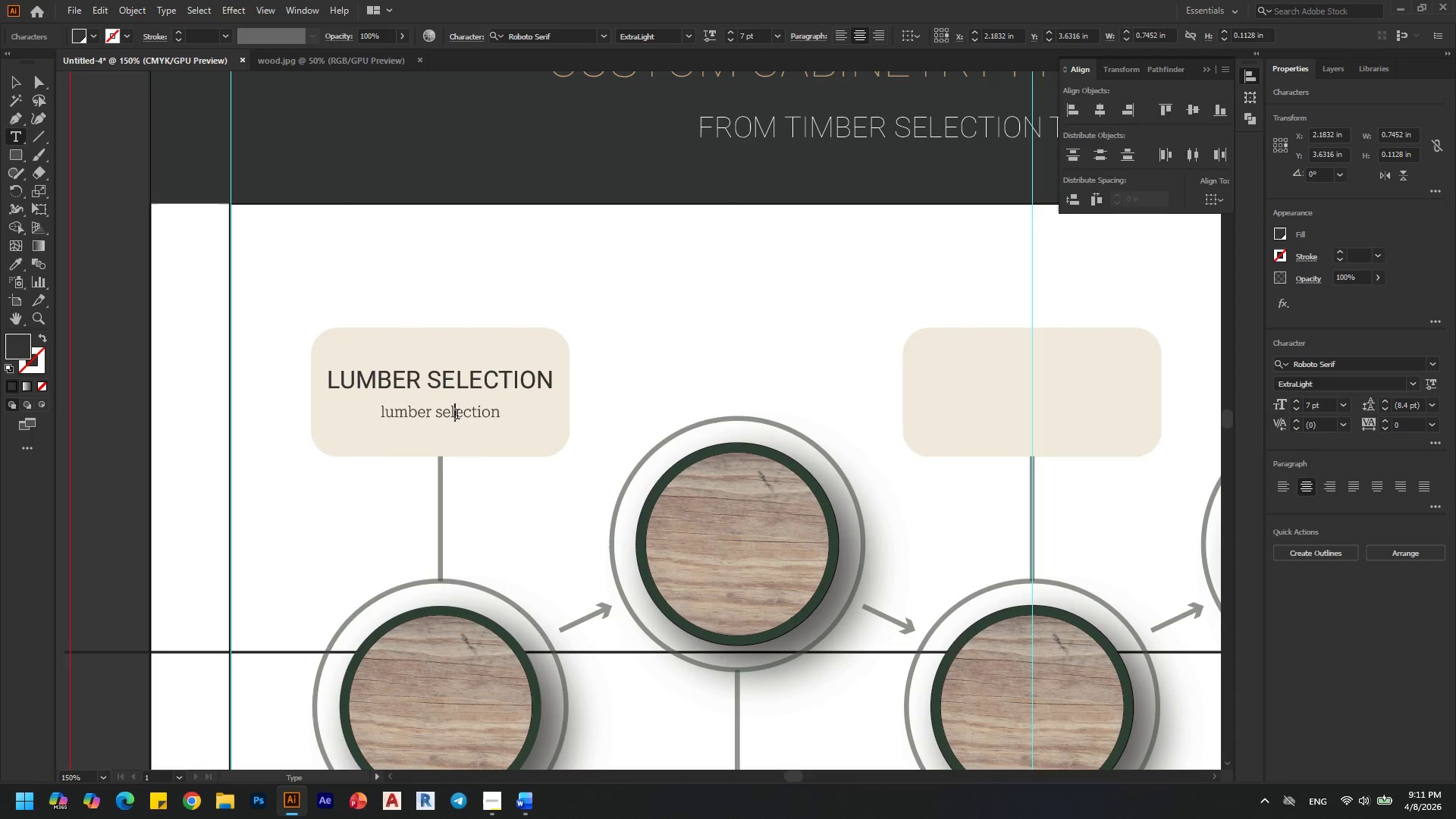 
key(Control+A)
 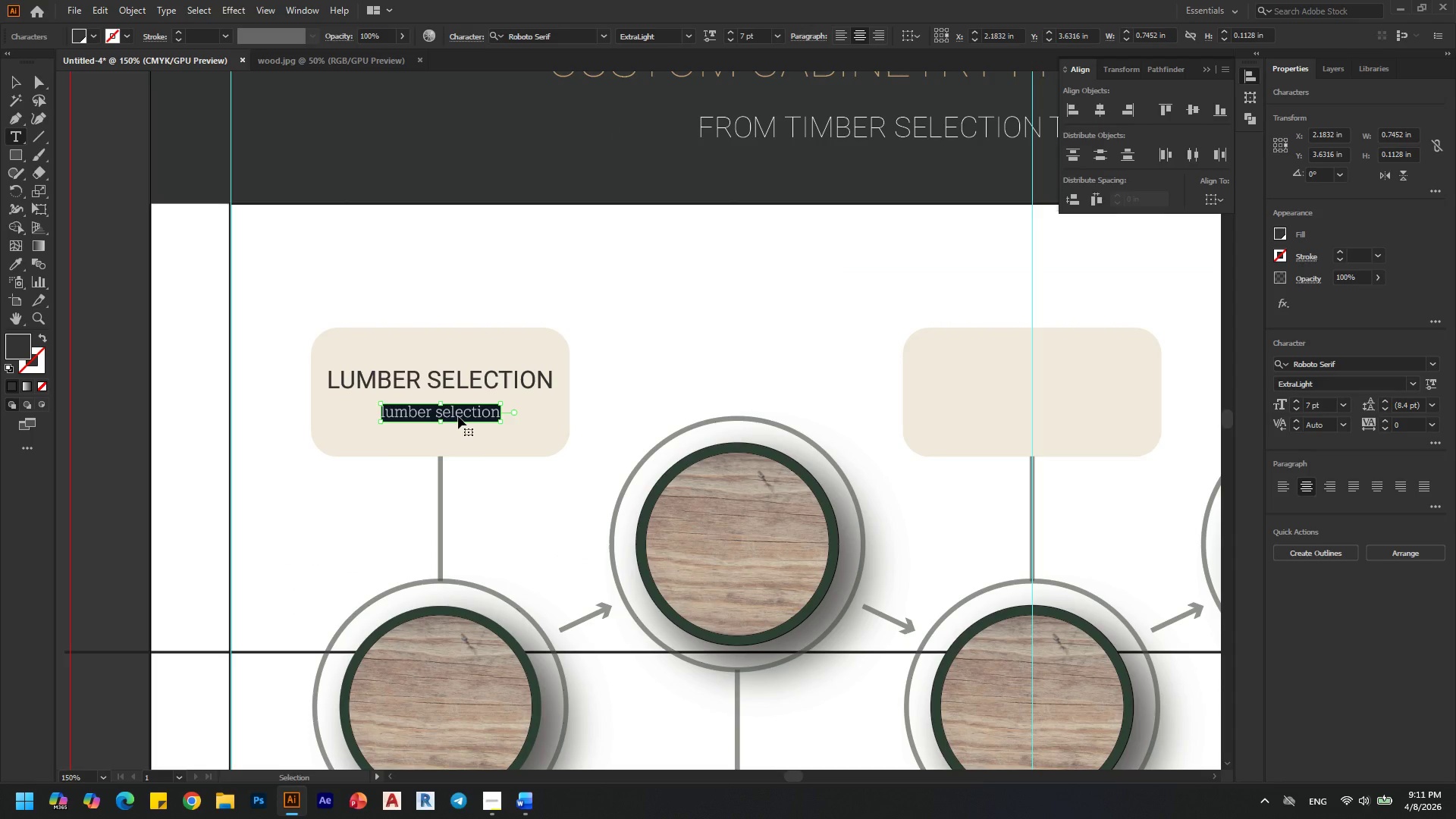 
key(Control+V)
 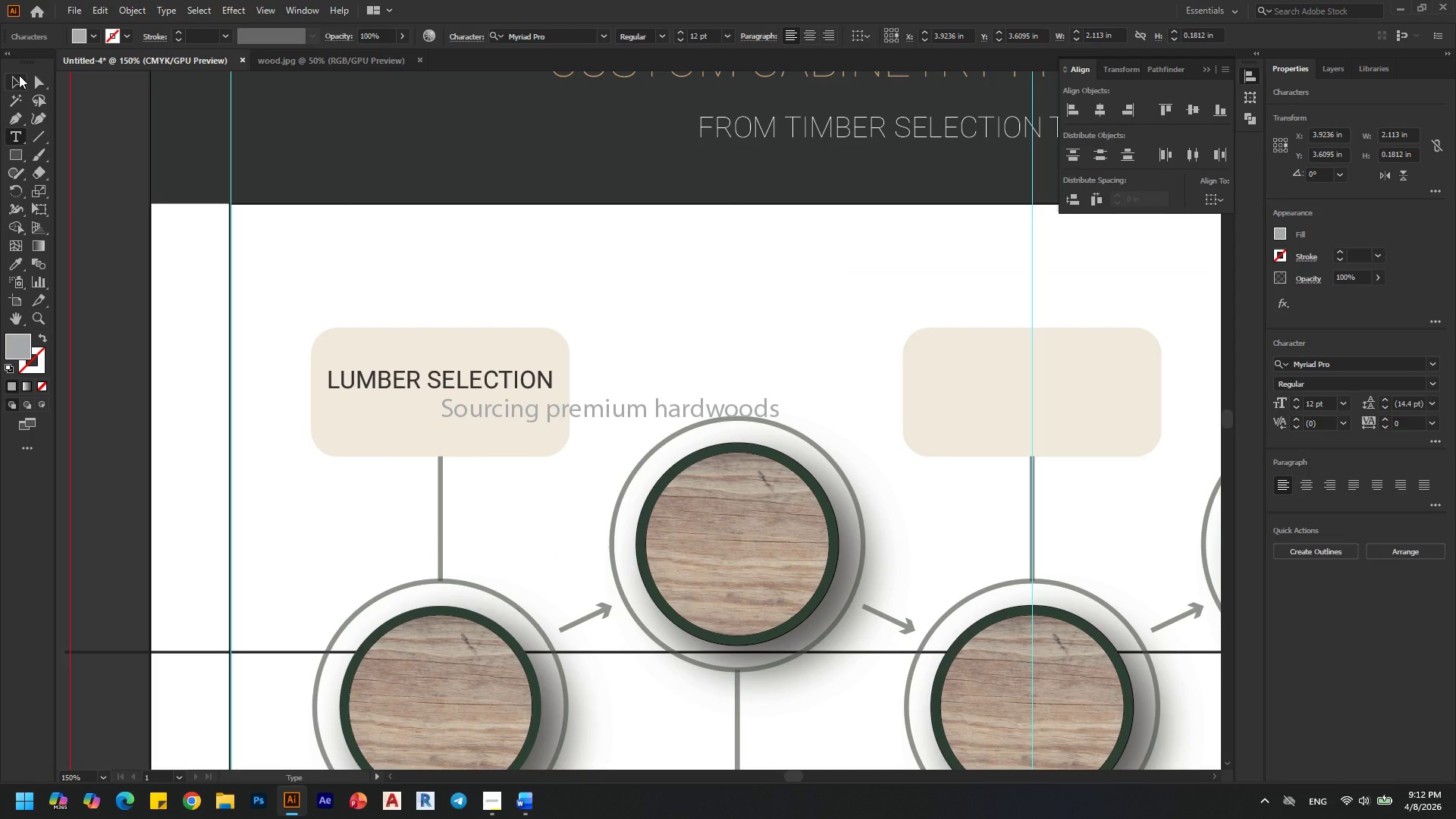 
key(Control+ControlLeft)
 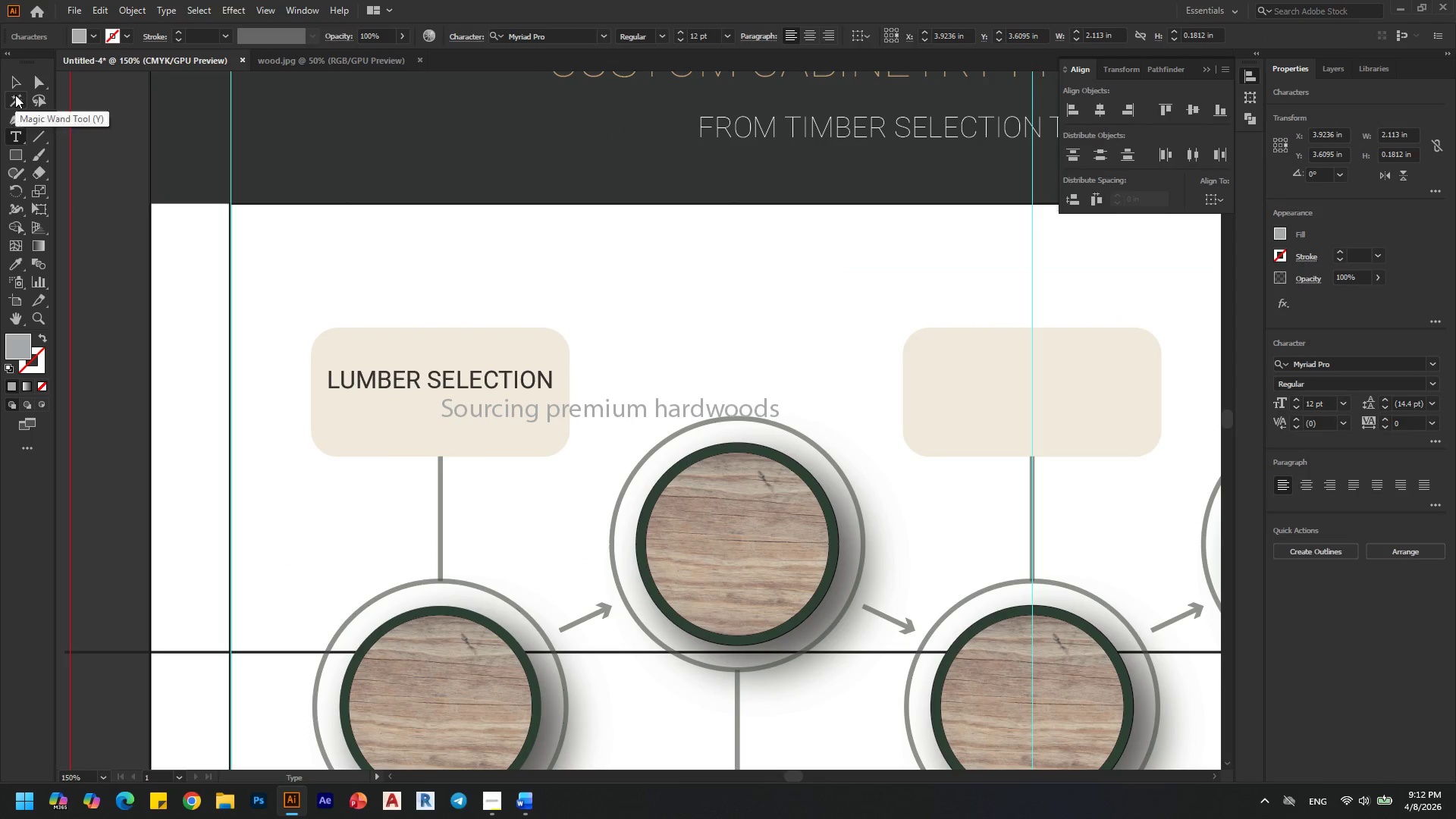 
left_click([11, 86])
 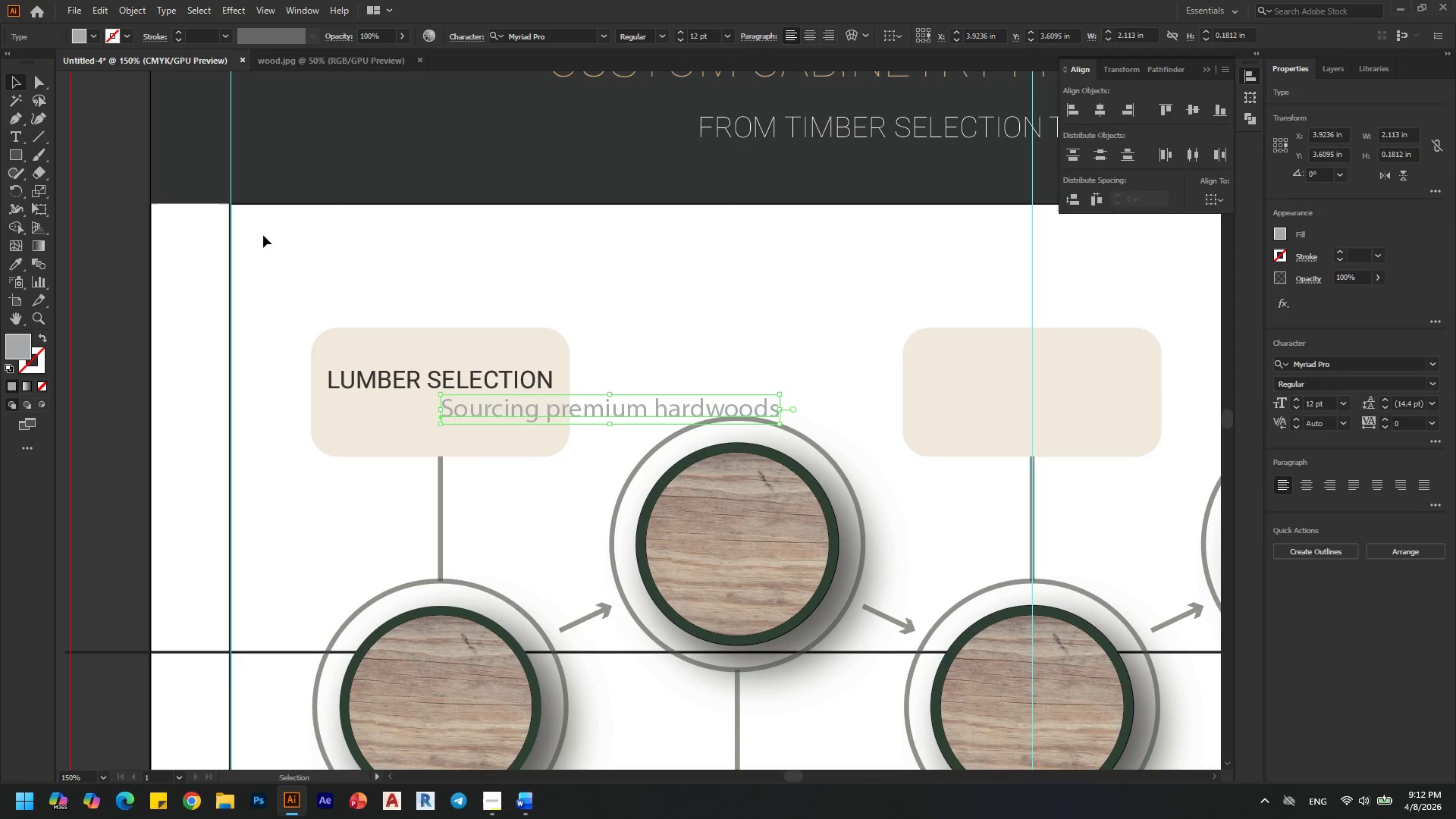 
key(Control+Z)
 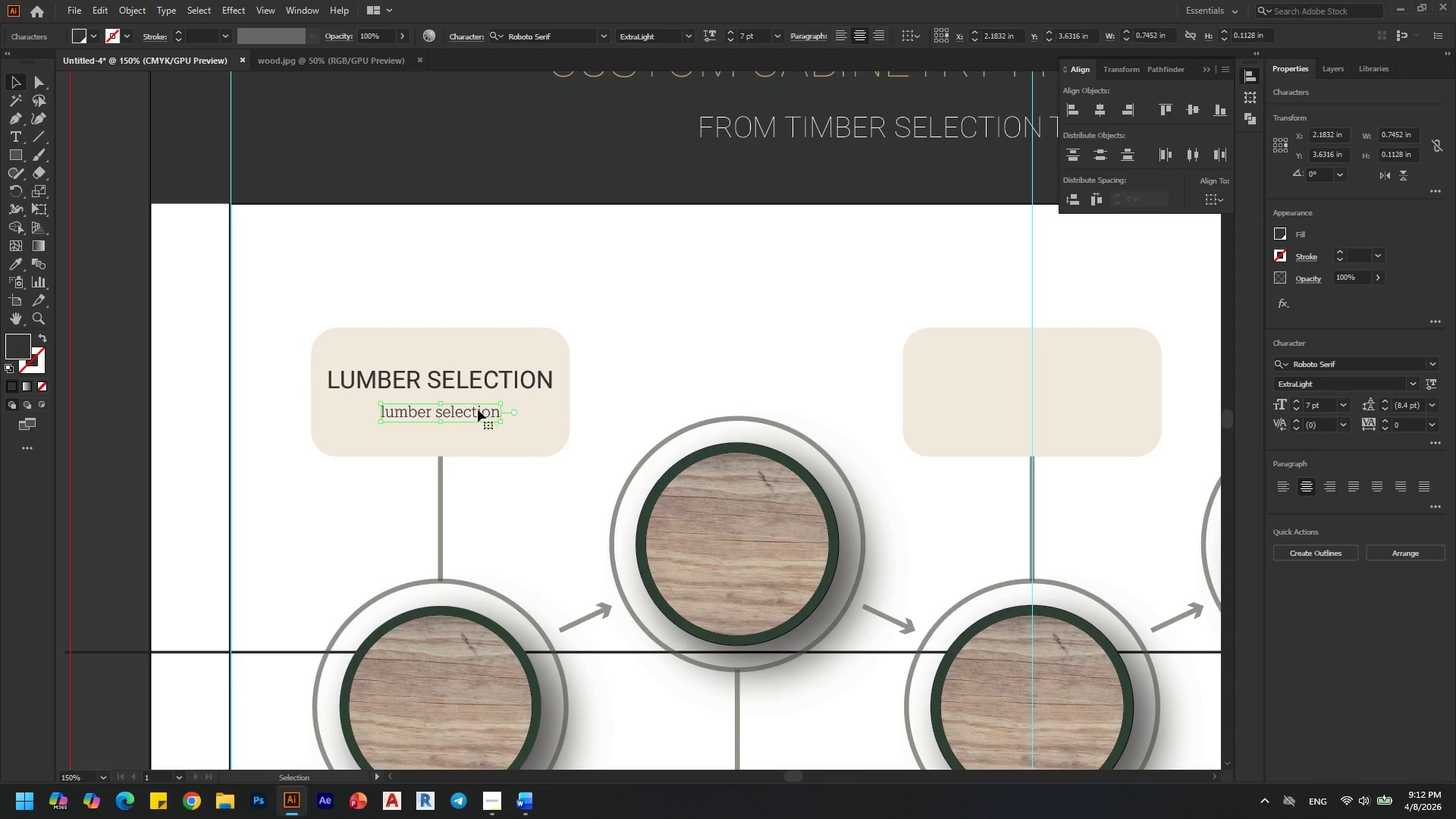 
hold_key(key=AltLeft, duration=0.62)
left_click([472, 417])
 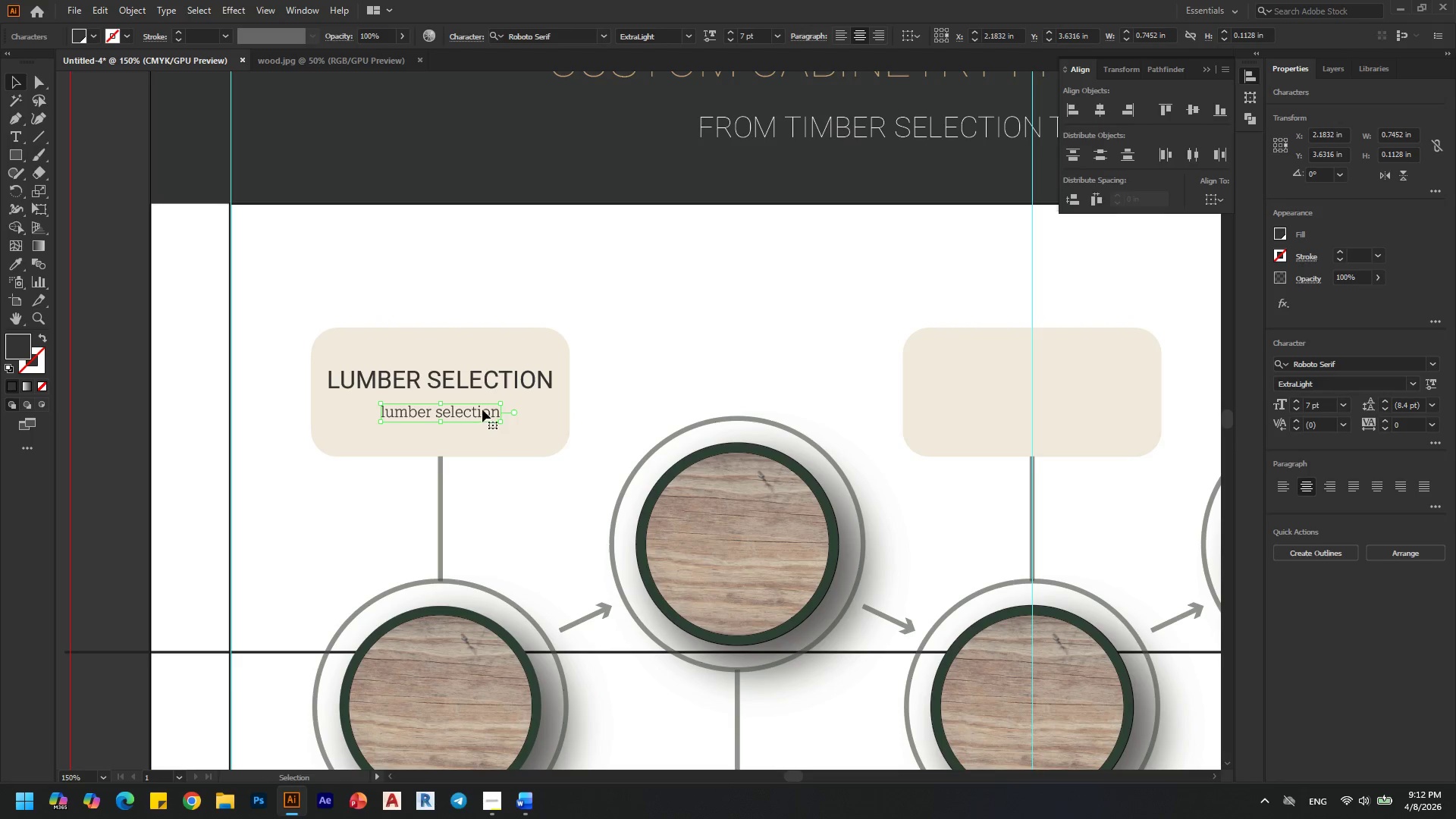 
hold_key(key=AltLeft, duration=0.5)
left_click([482, 410])
 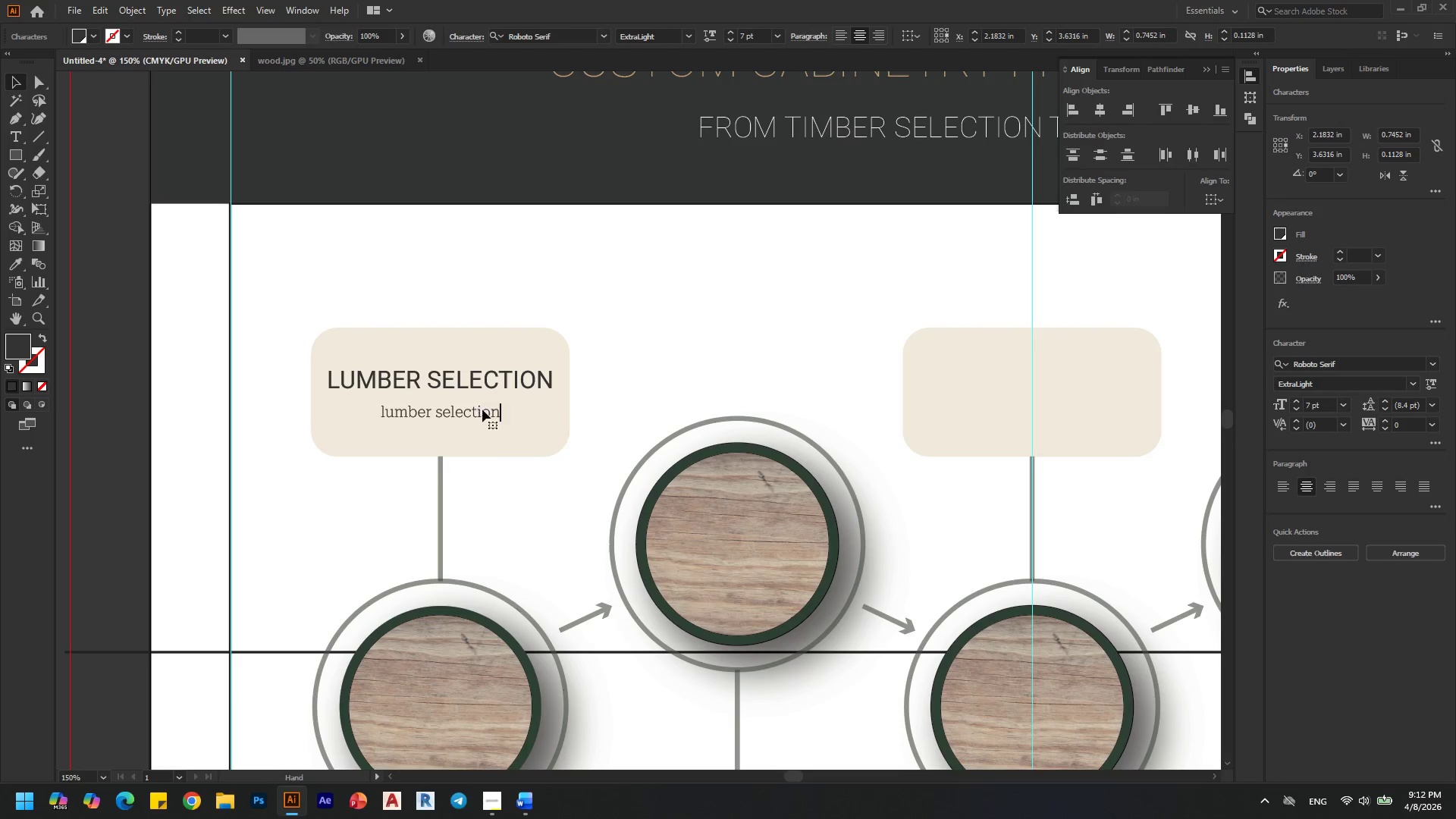 
hold_key(key=AltLeft, duration=2.09)
left_click([640, 321])
 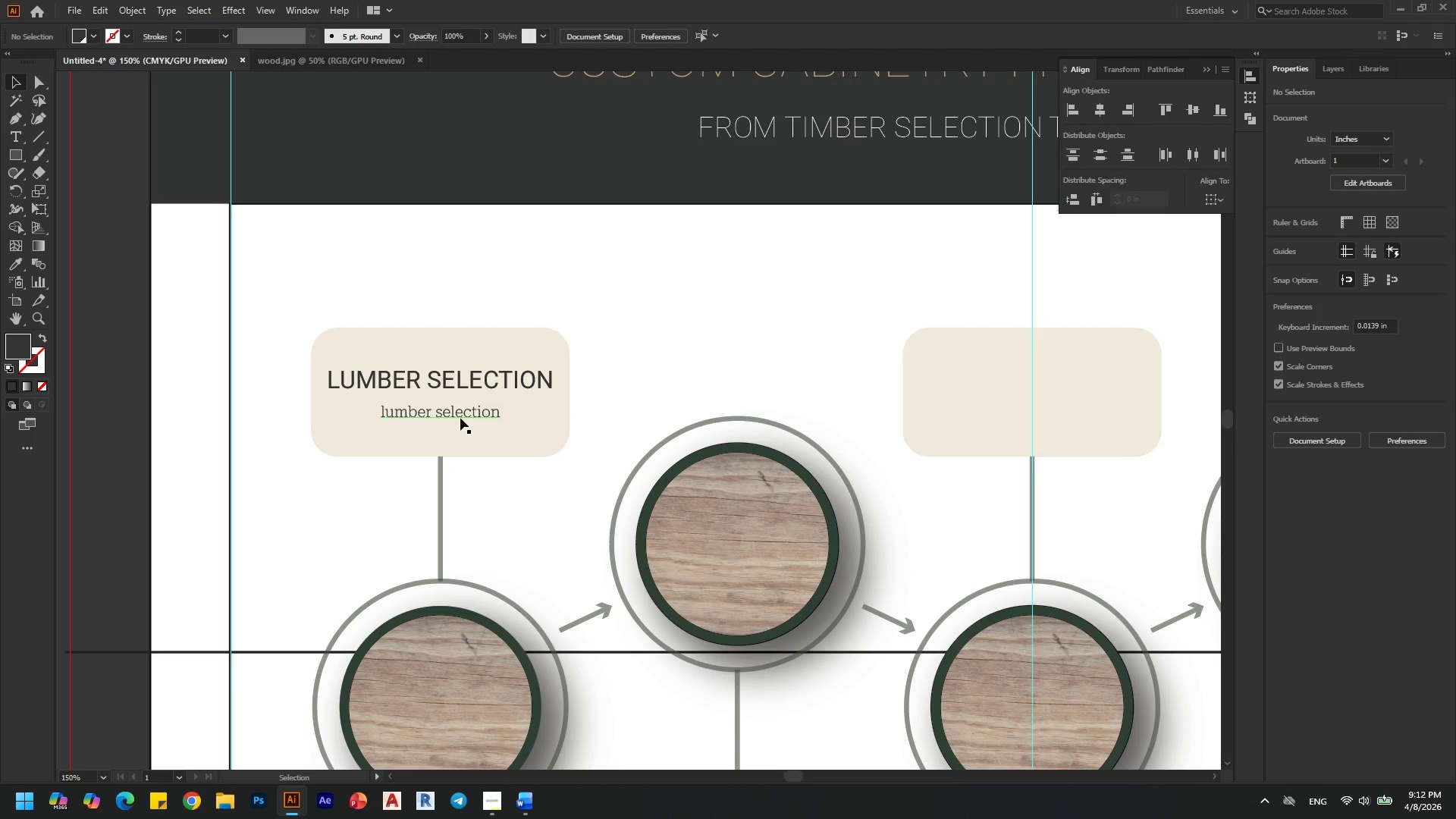 
hold_key(key=AltLeft, duration=0.88)
left_click_drag(start_coordinate=[461, 418], to_coordinate=[470, 308])
 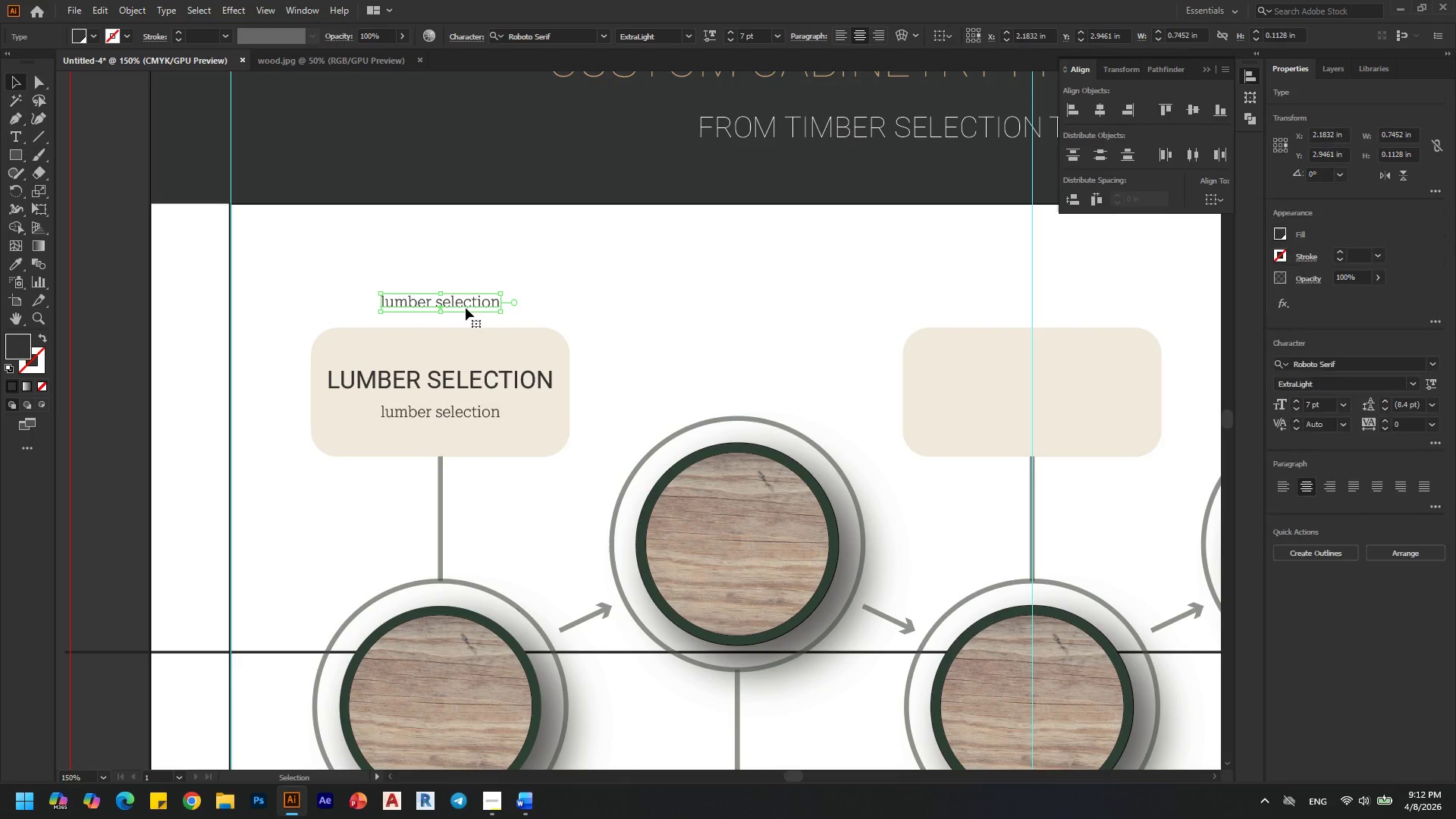 
hold_key(key=ShiftLeft, duration=0.47)
 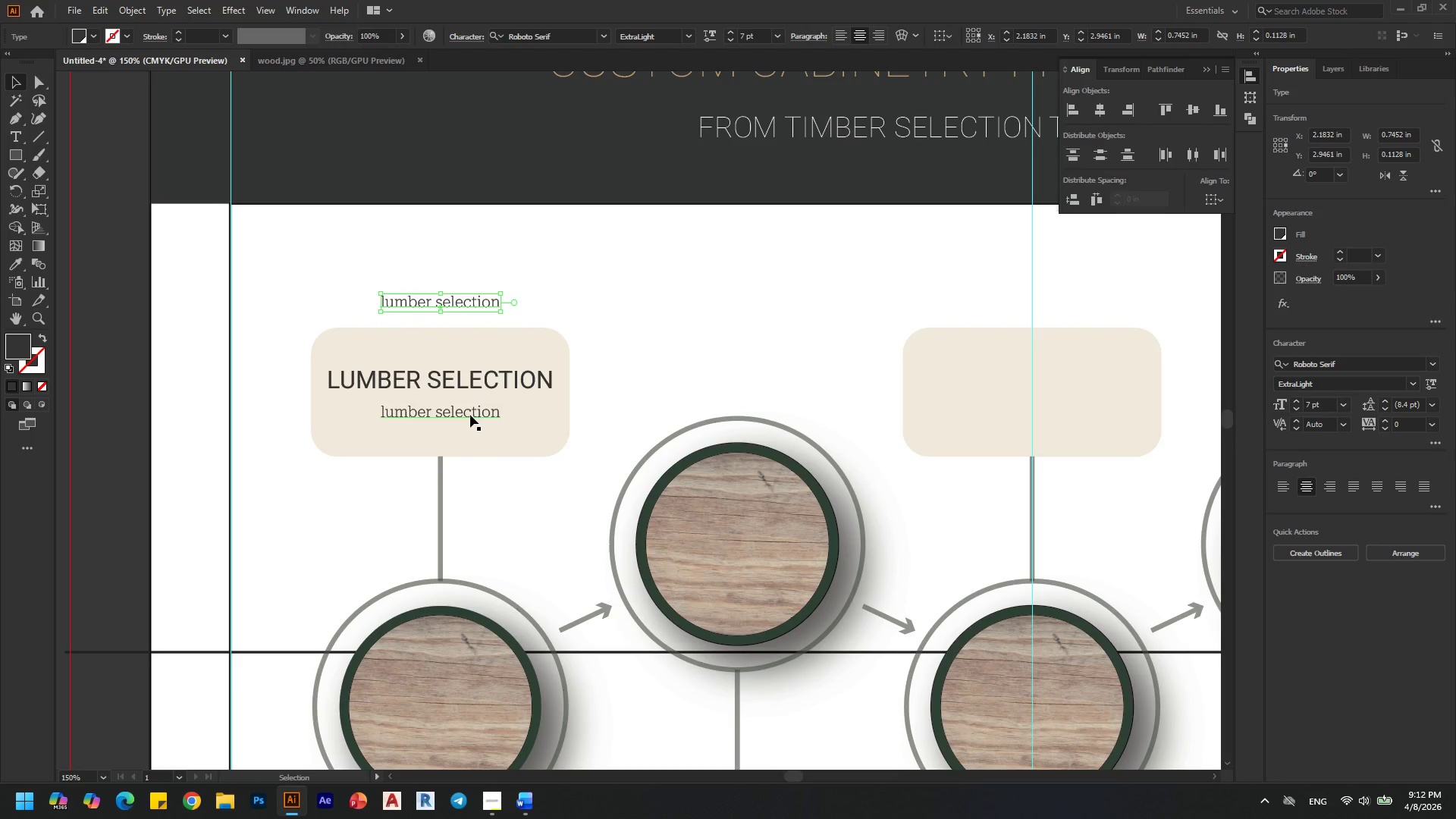 
double_click([470, 415])
 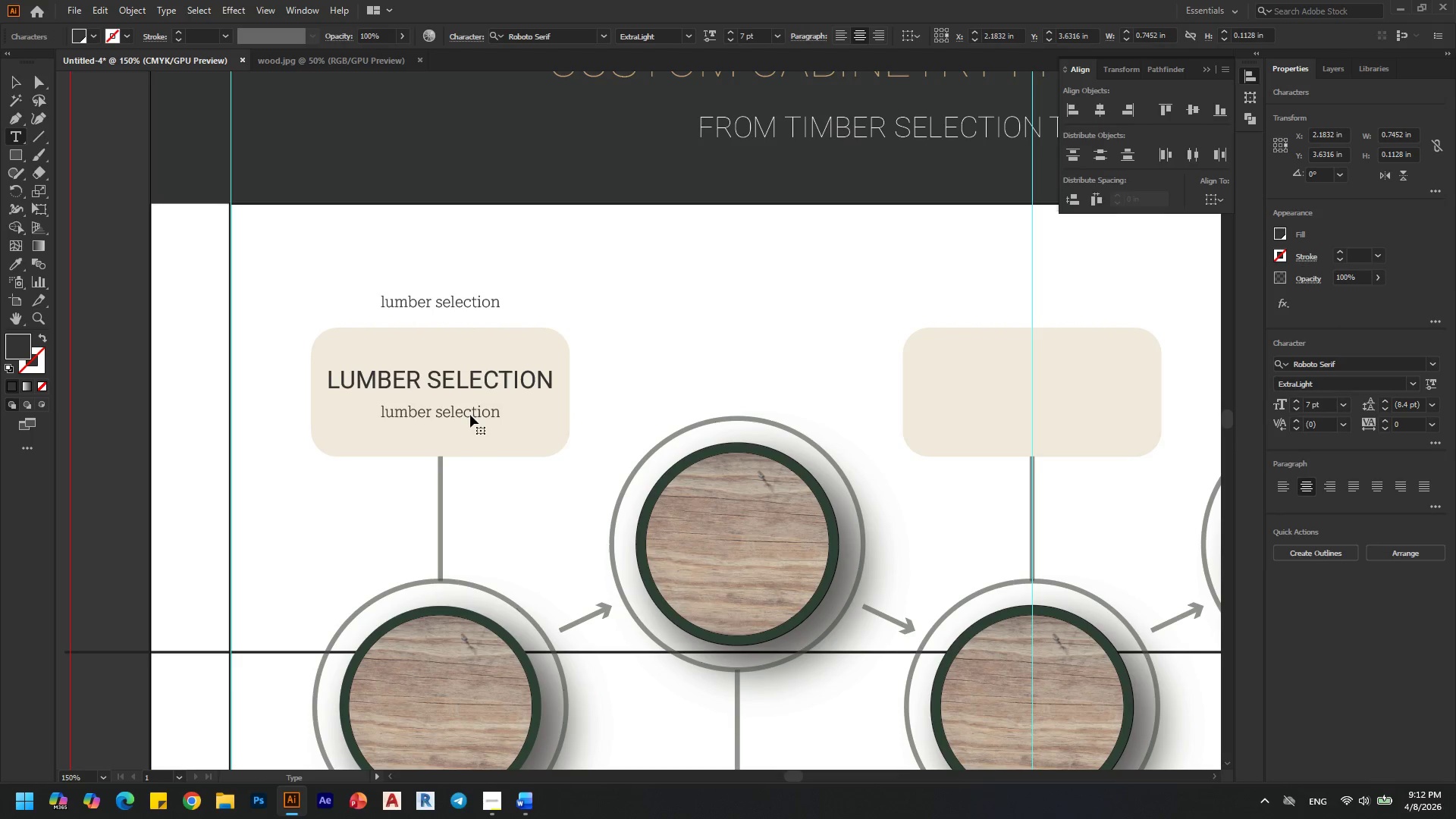 
key(Control+A)
 